 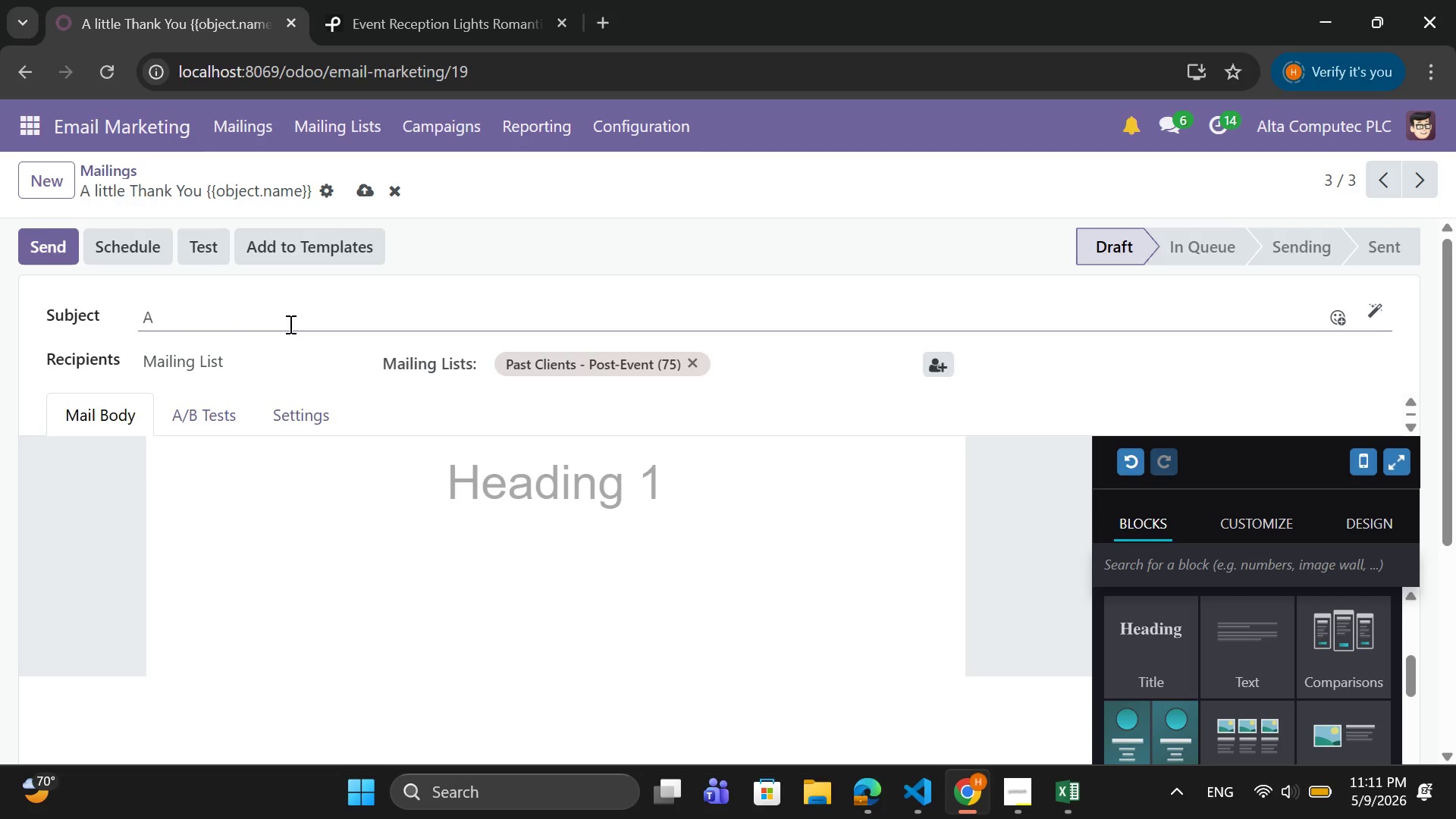 
key(Space)
 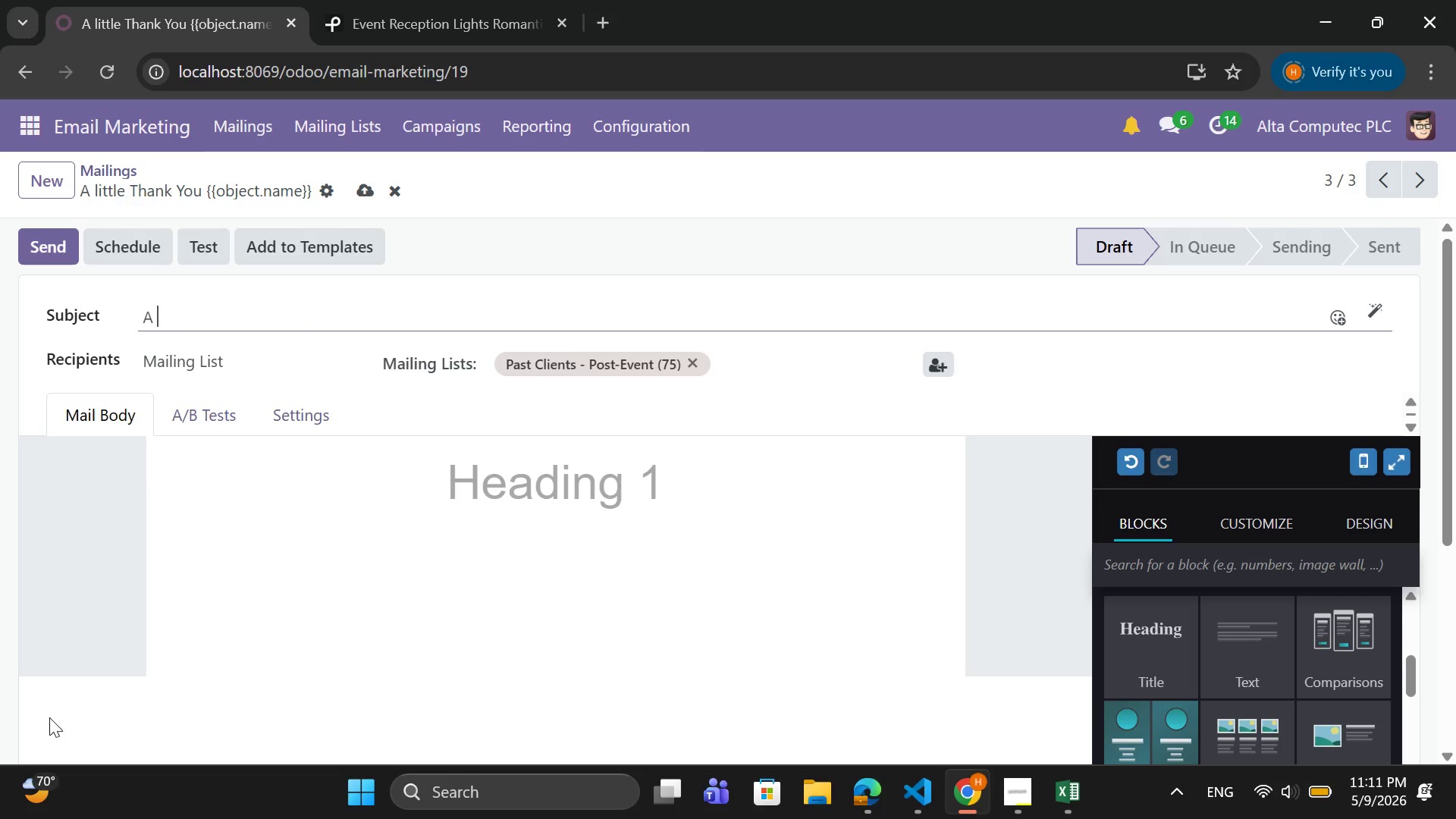 
wait(5.88)
 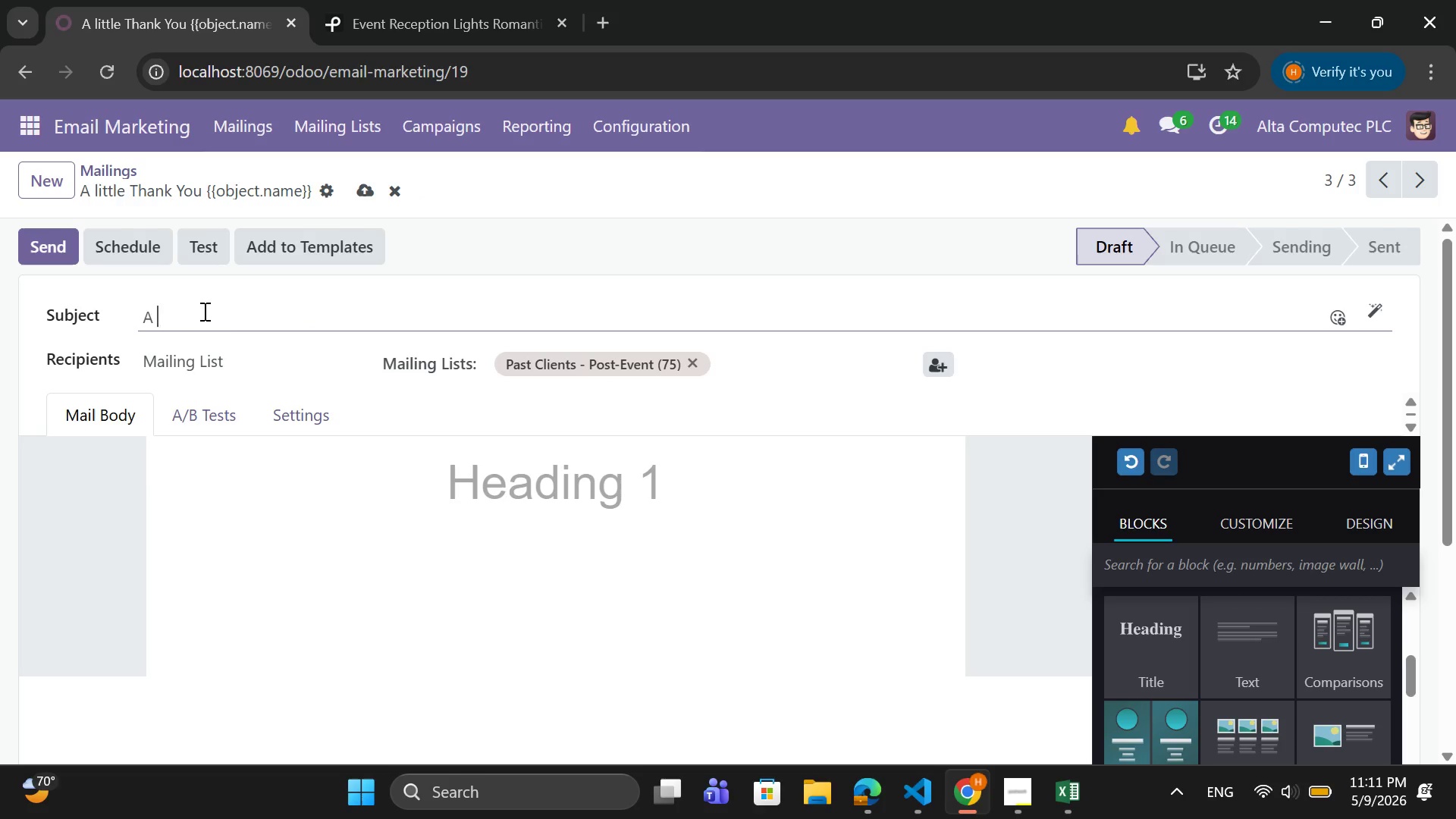 
type( li)
 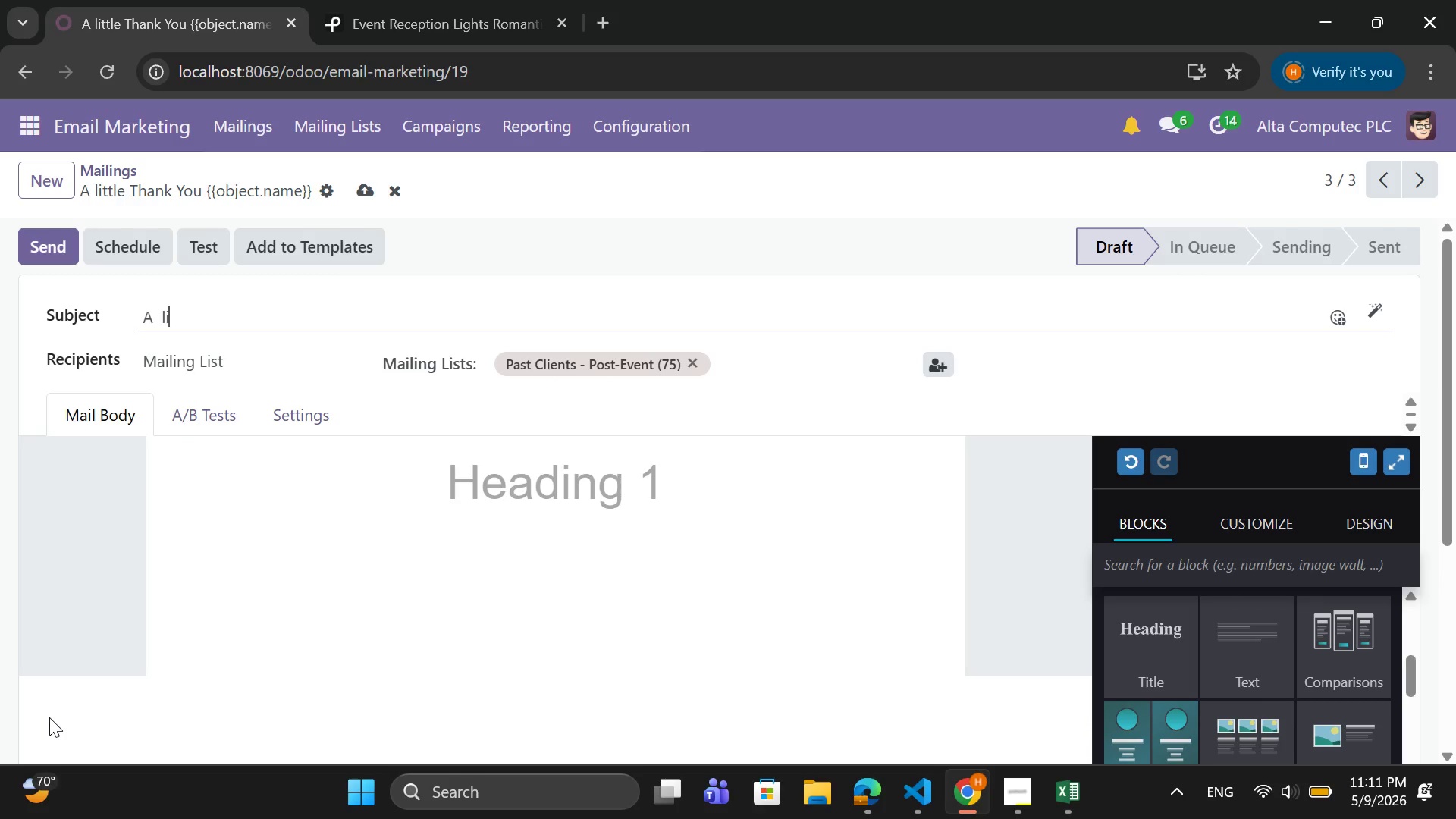 
wait(15.52)
 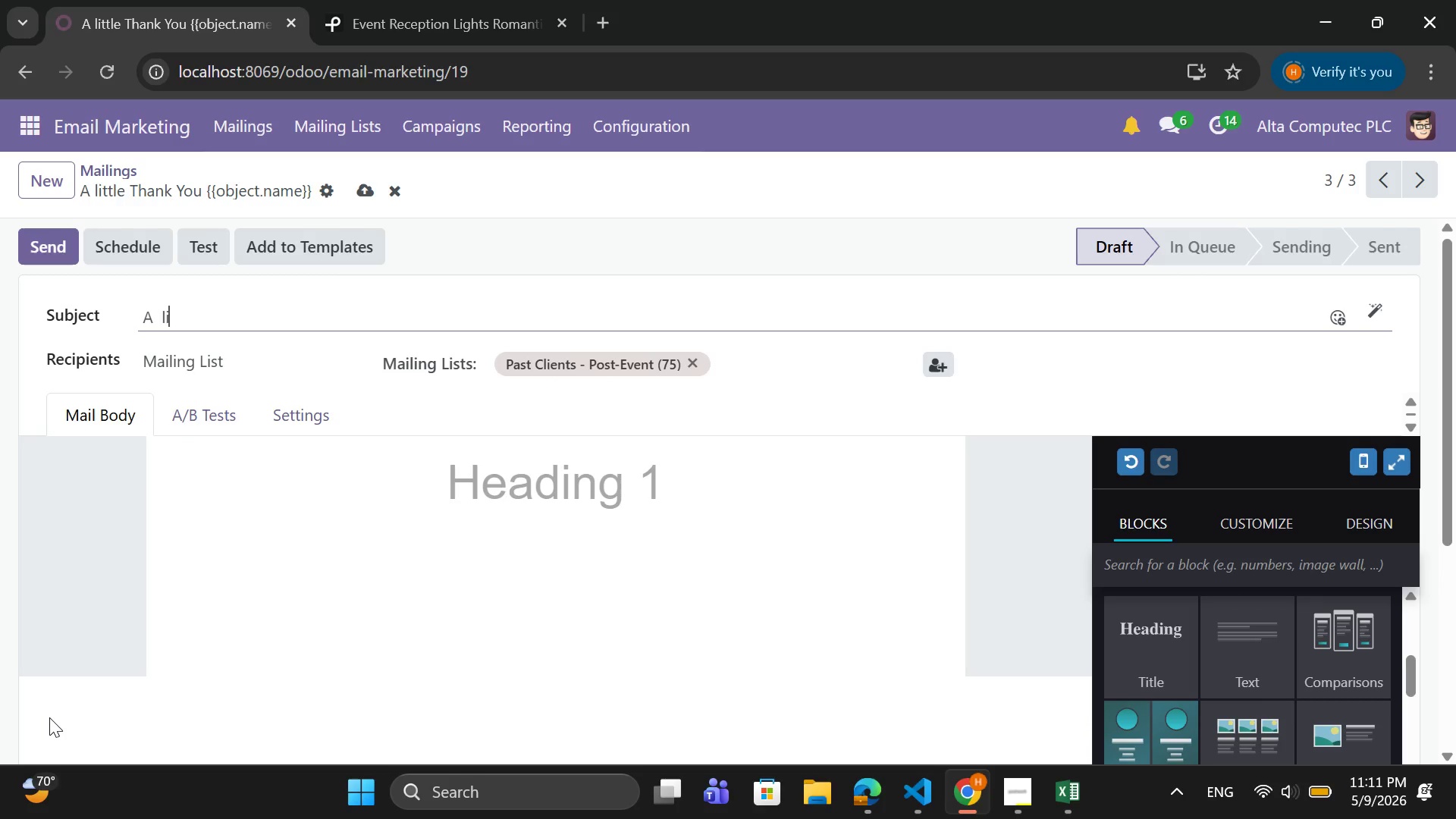 
key(Space)
 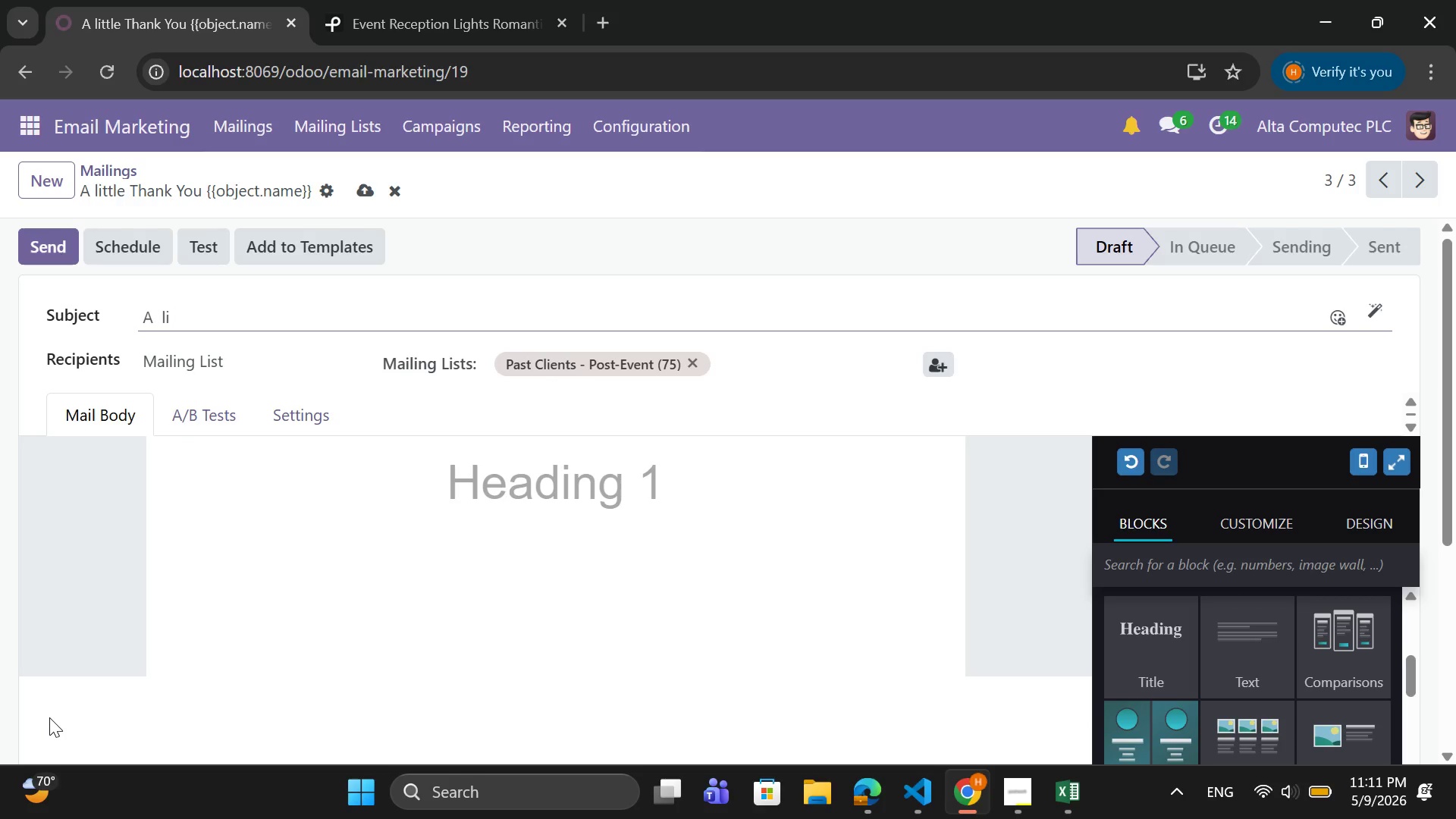 
wait(23.55)
 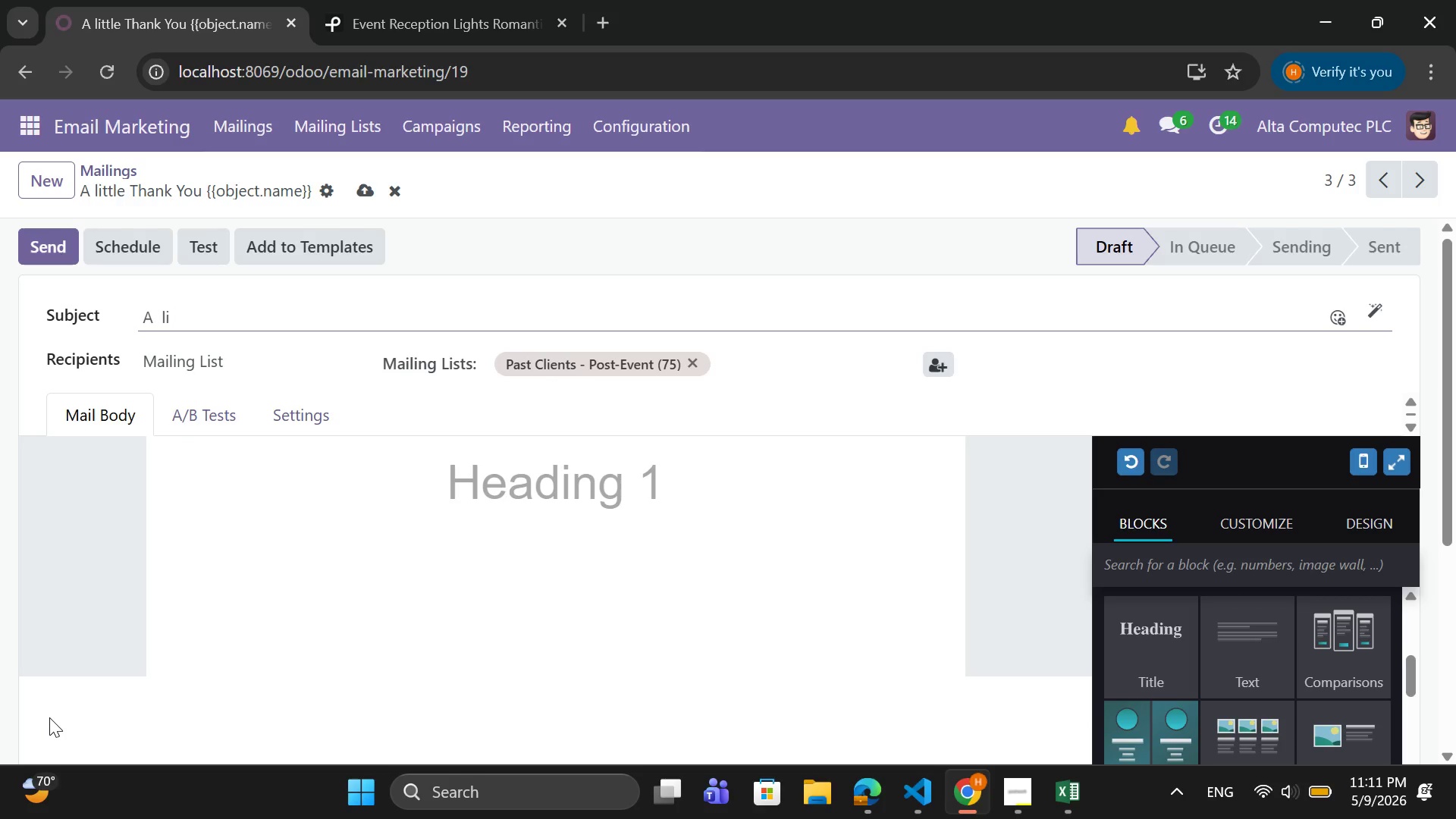 
key(Space)
 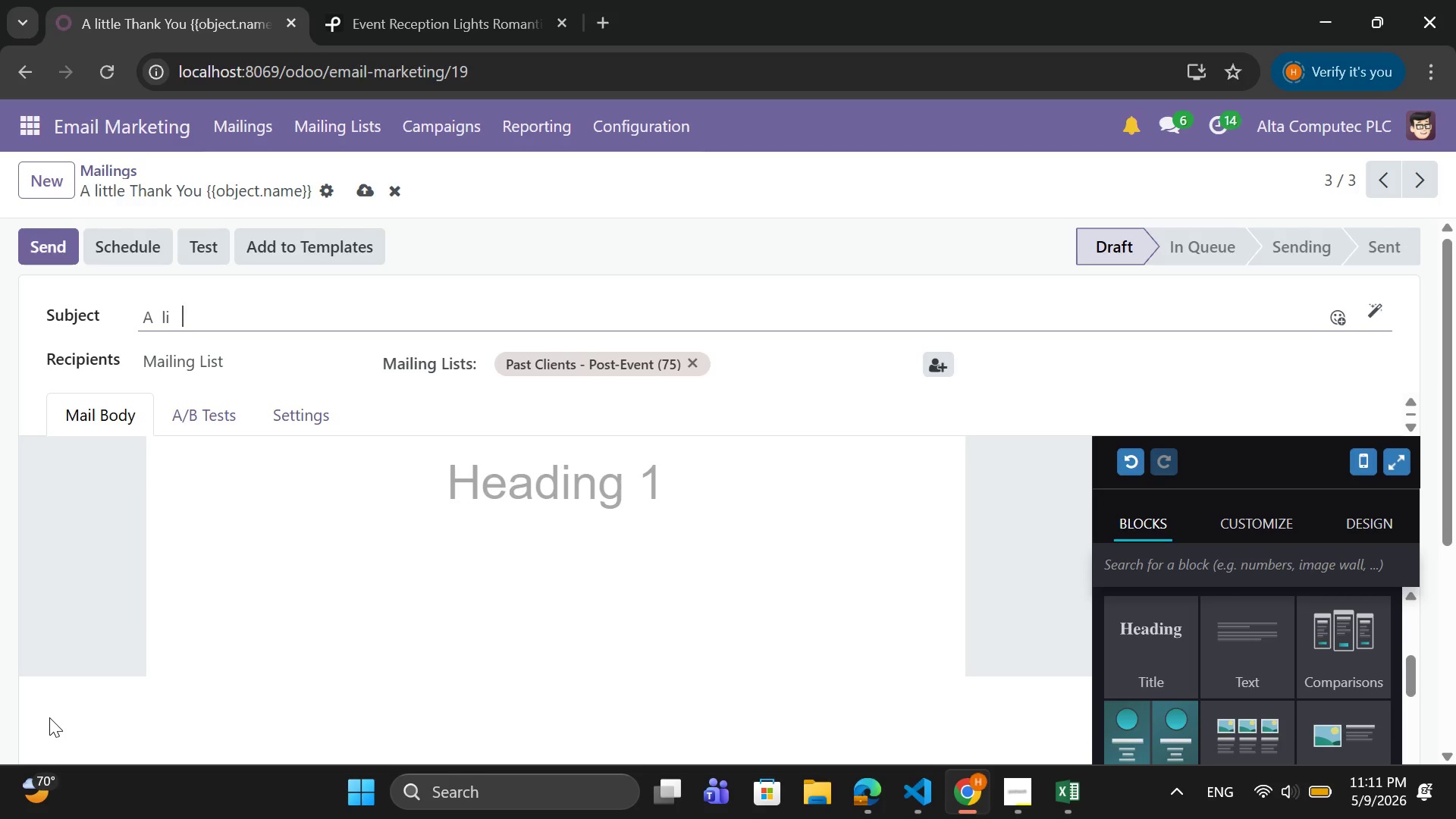 
hold_key(key=Space, duration=0.31)
 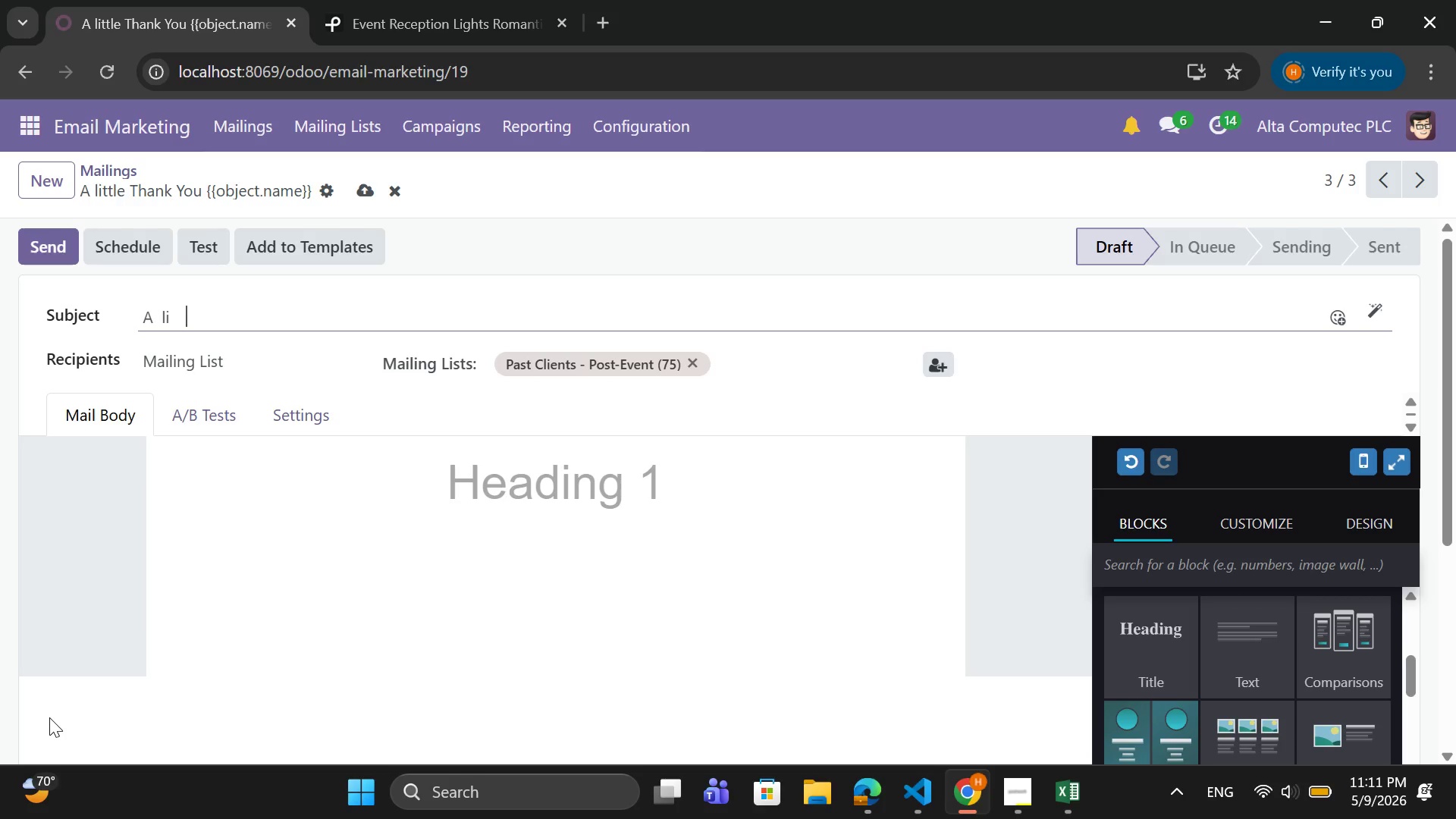 
key(Space)
 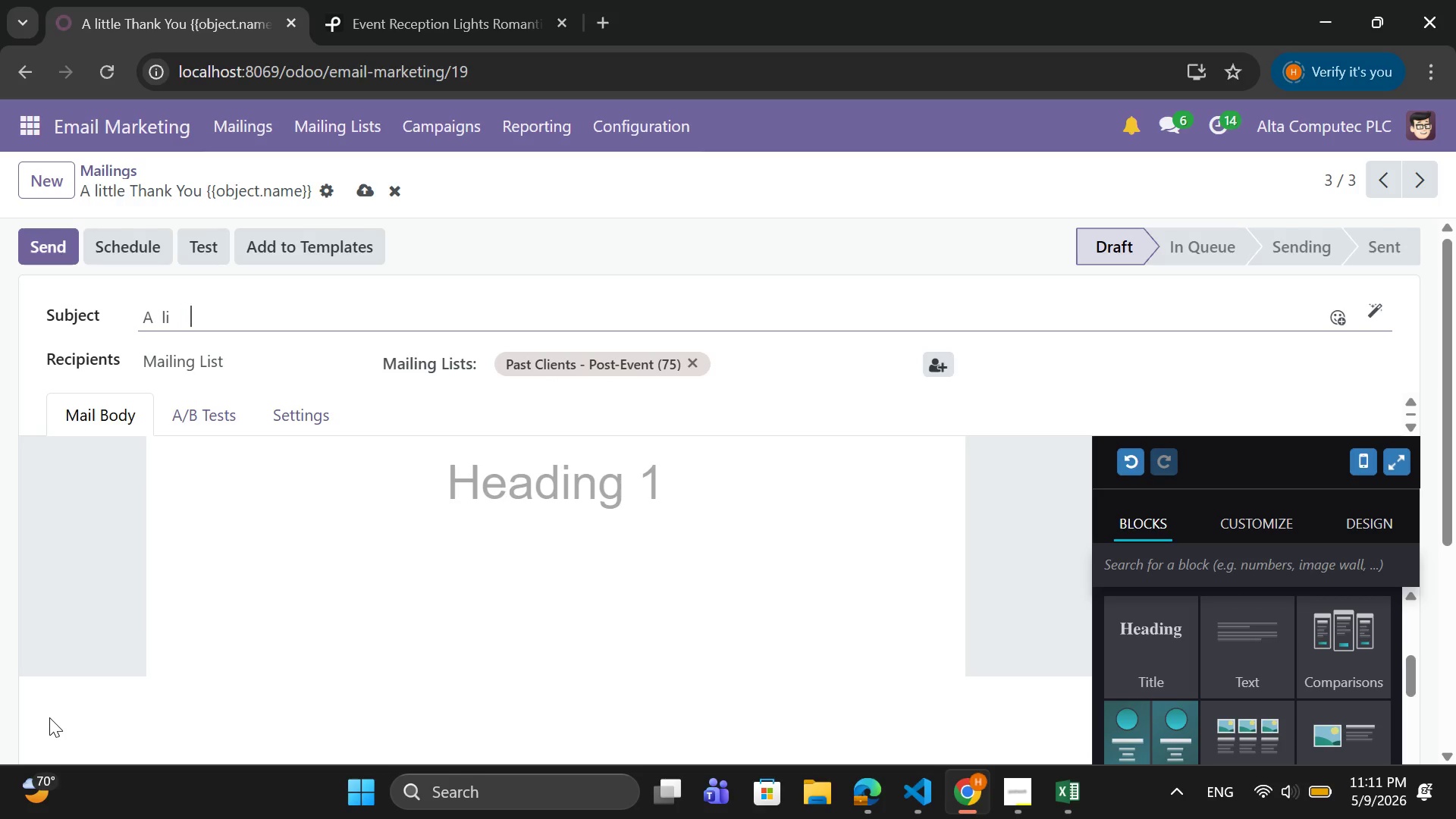 
hold_key(key=Space, duration=0.31)
 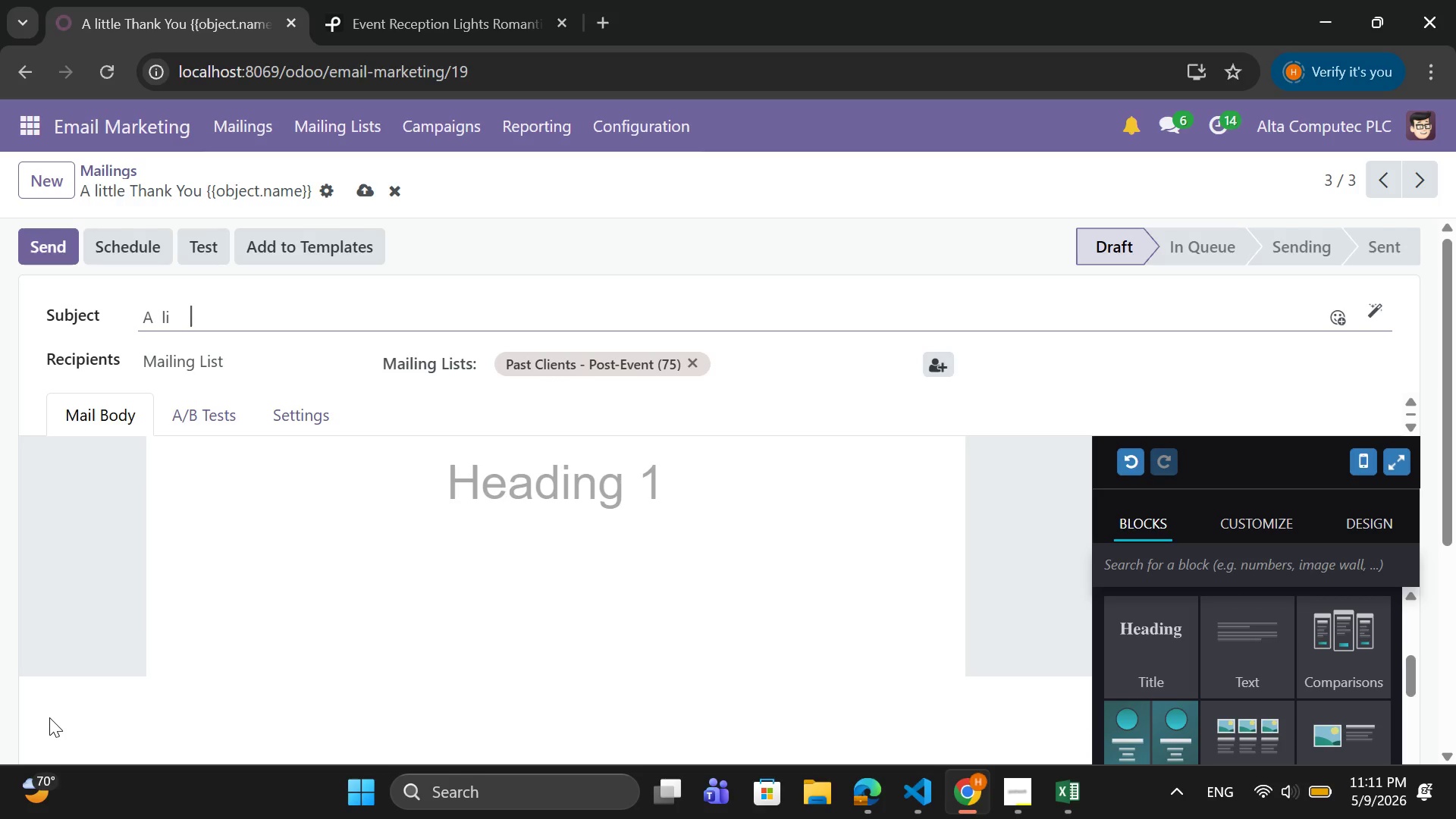 
key(Space)
 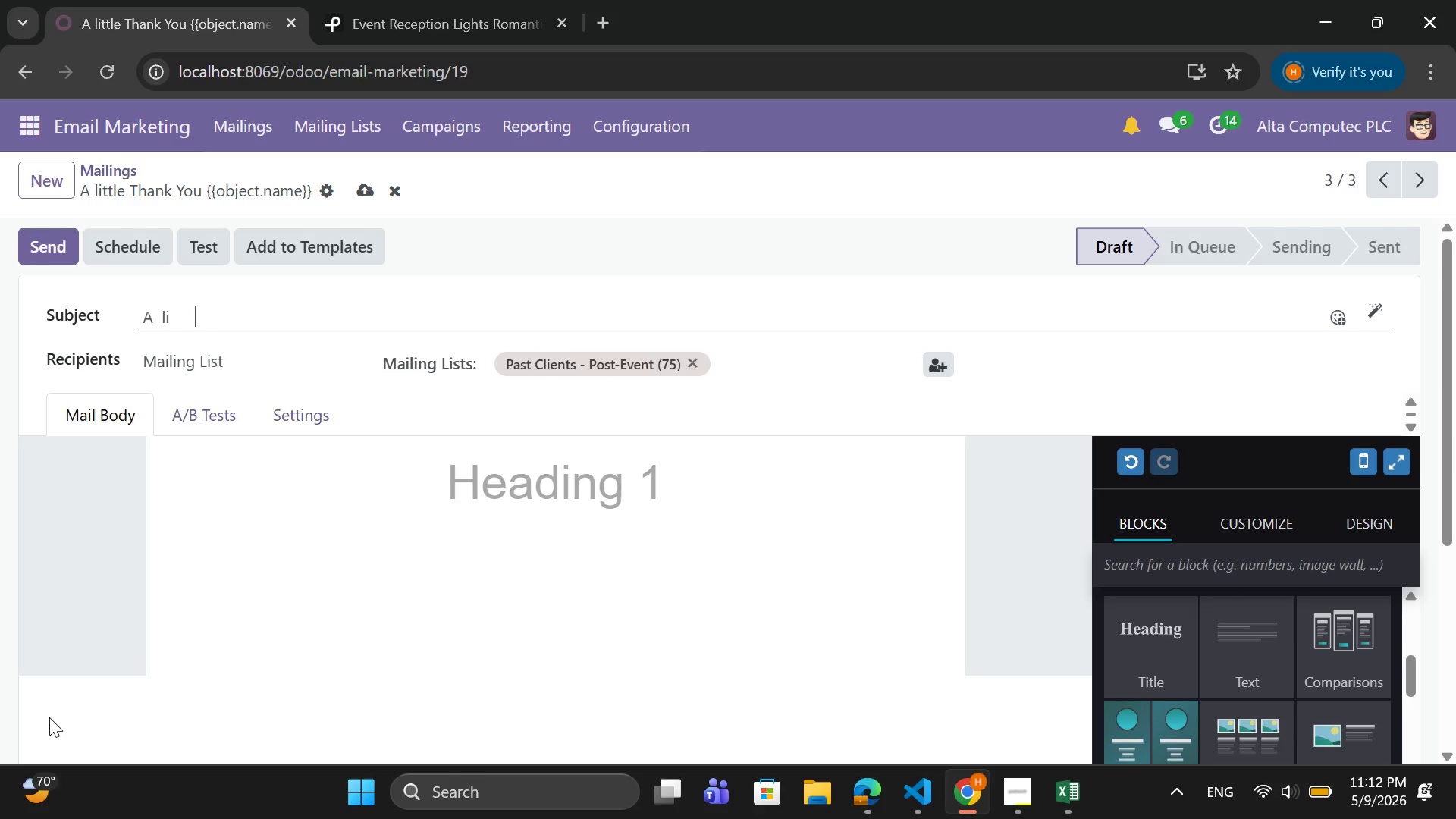 
wait(5.47)
 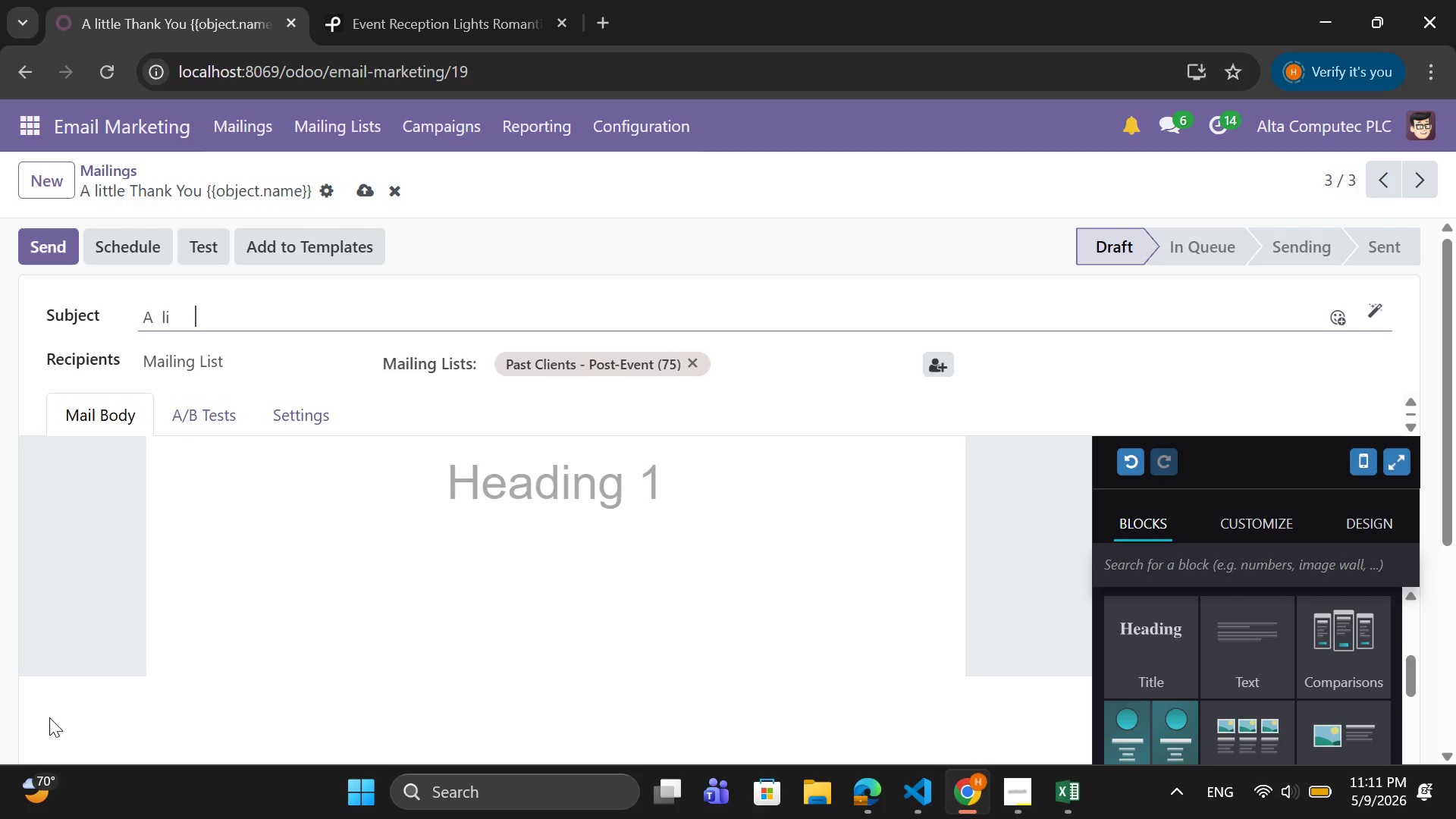 
hold_key(key=Backspace, duration=0.77)
 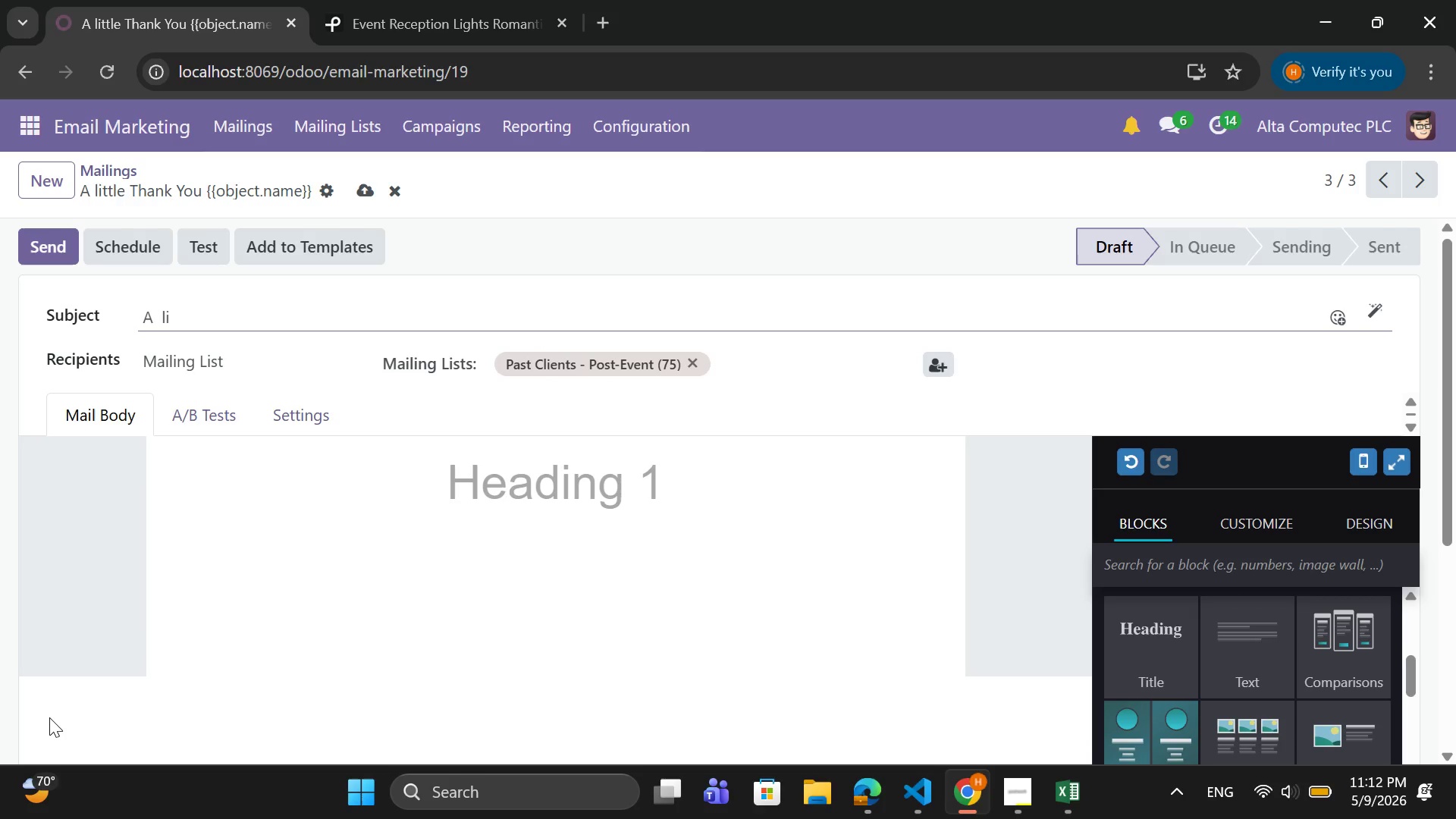 
key(Backspace)
 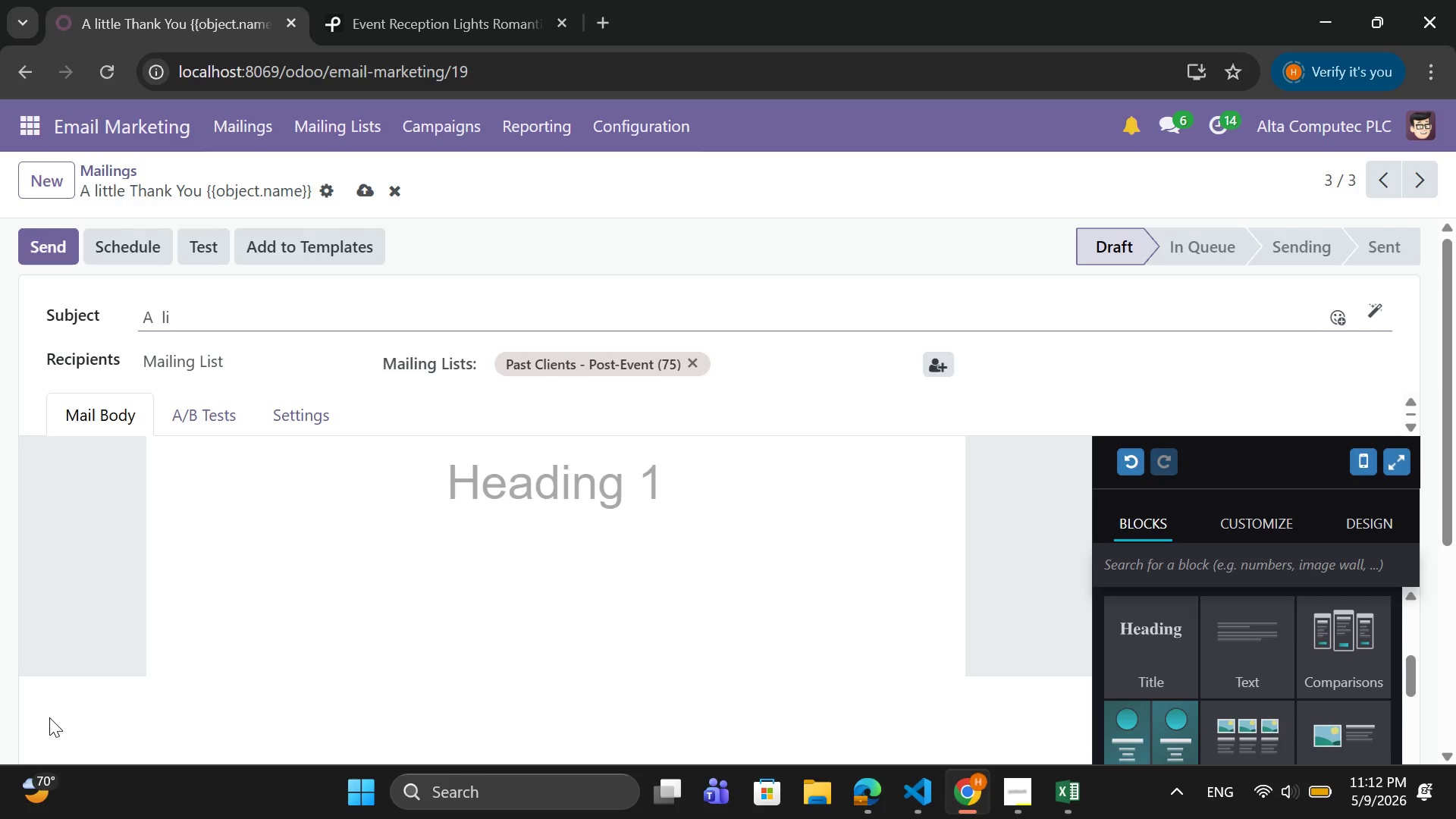 
key(Backspace)
 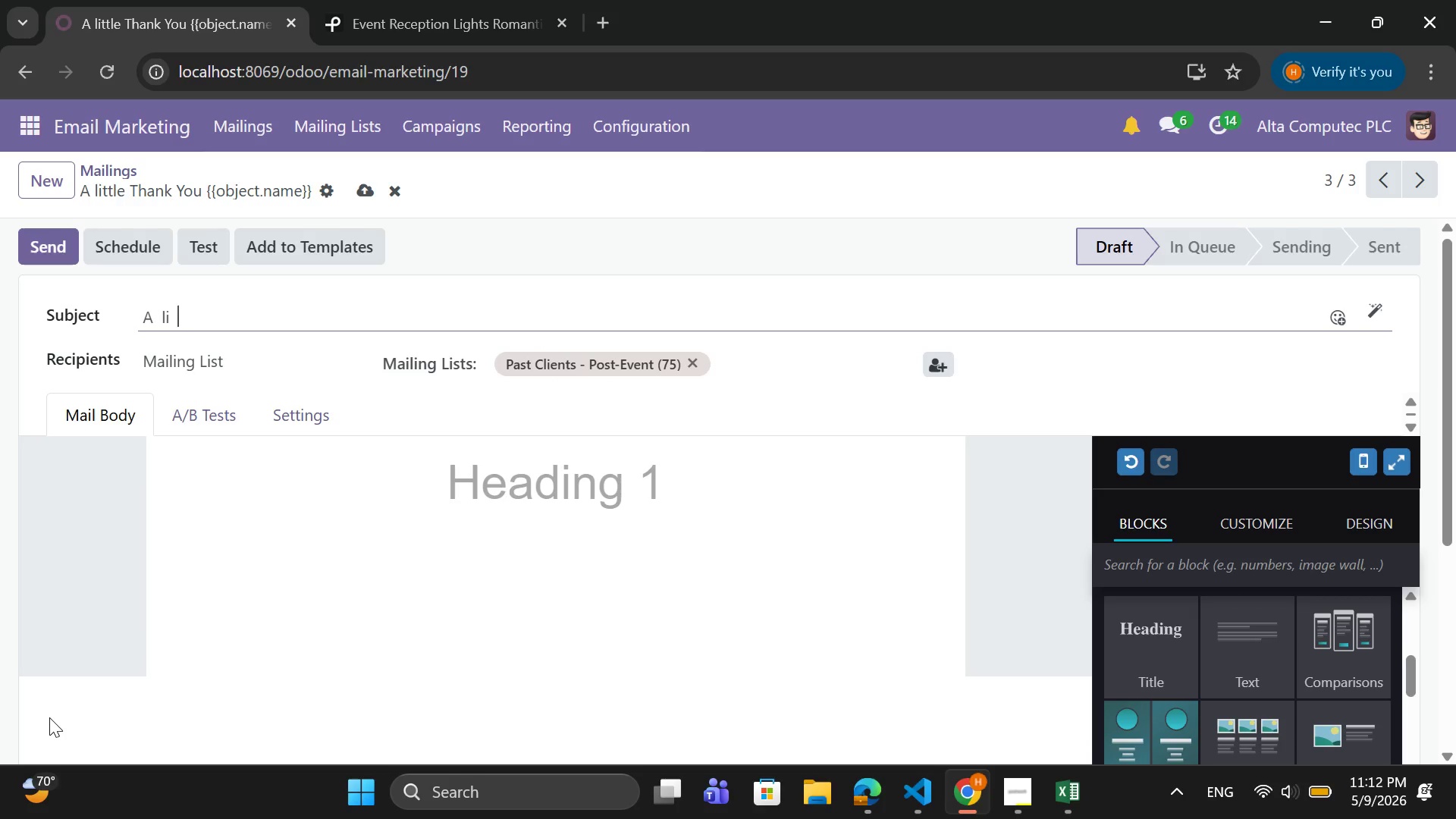 
key(Backspace)
 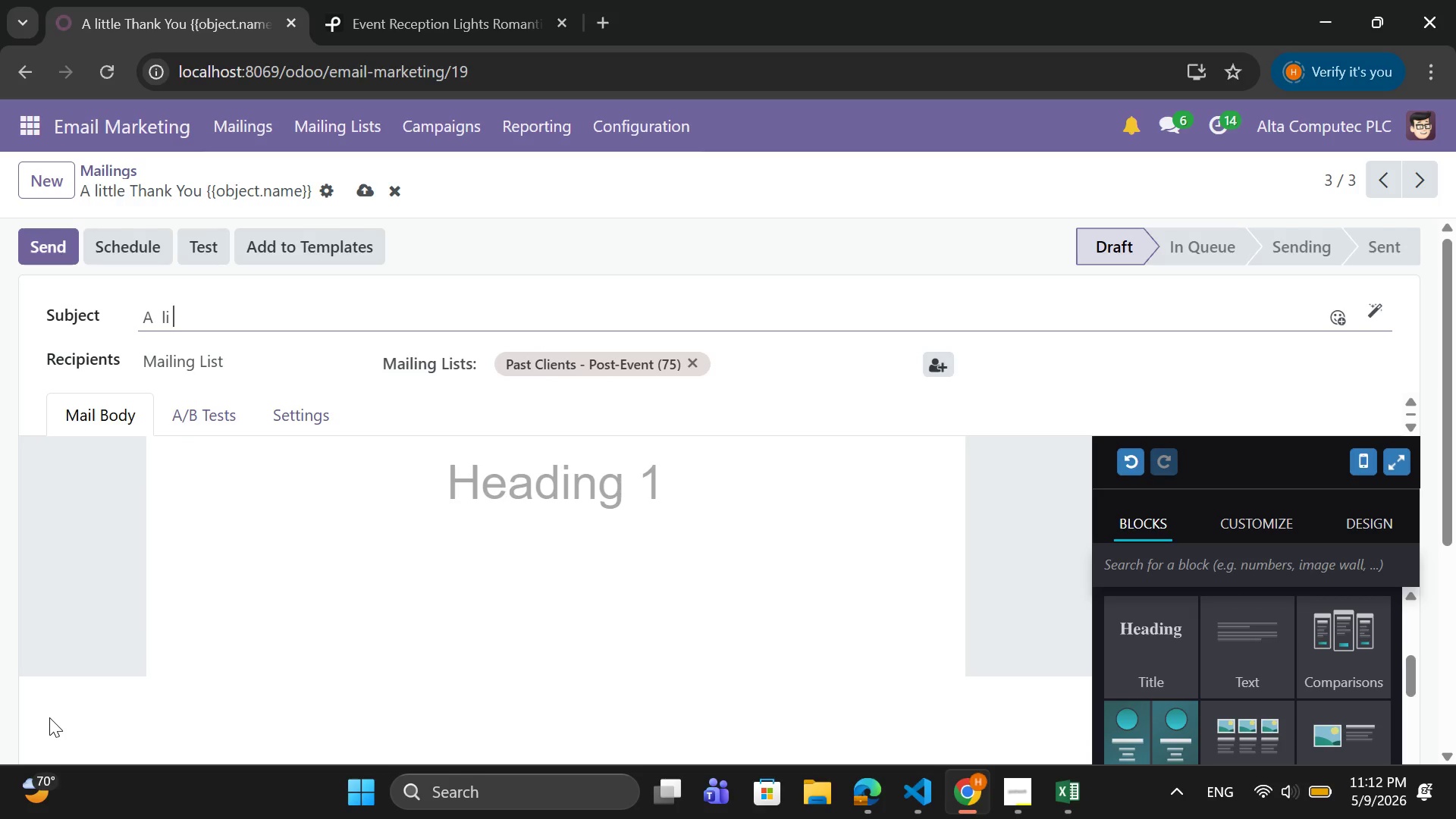 
key(Backspace)
 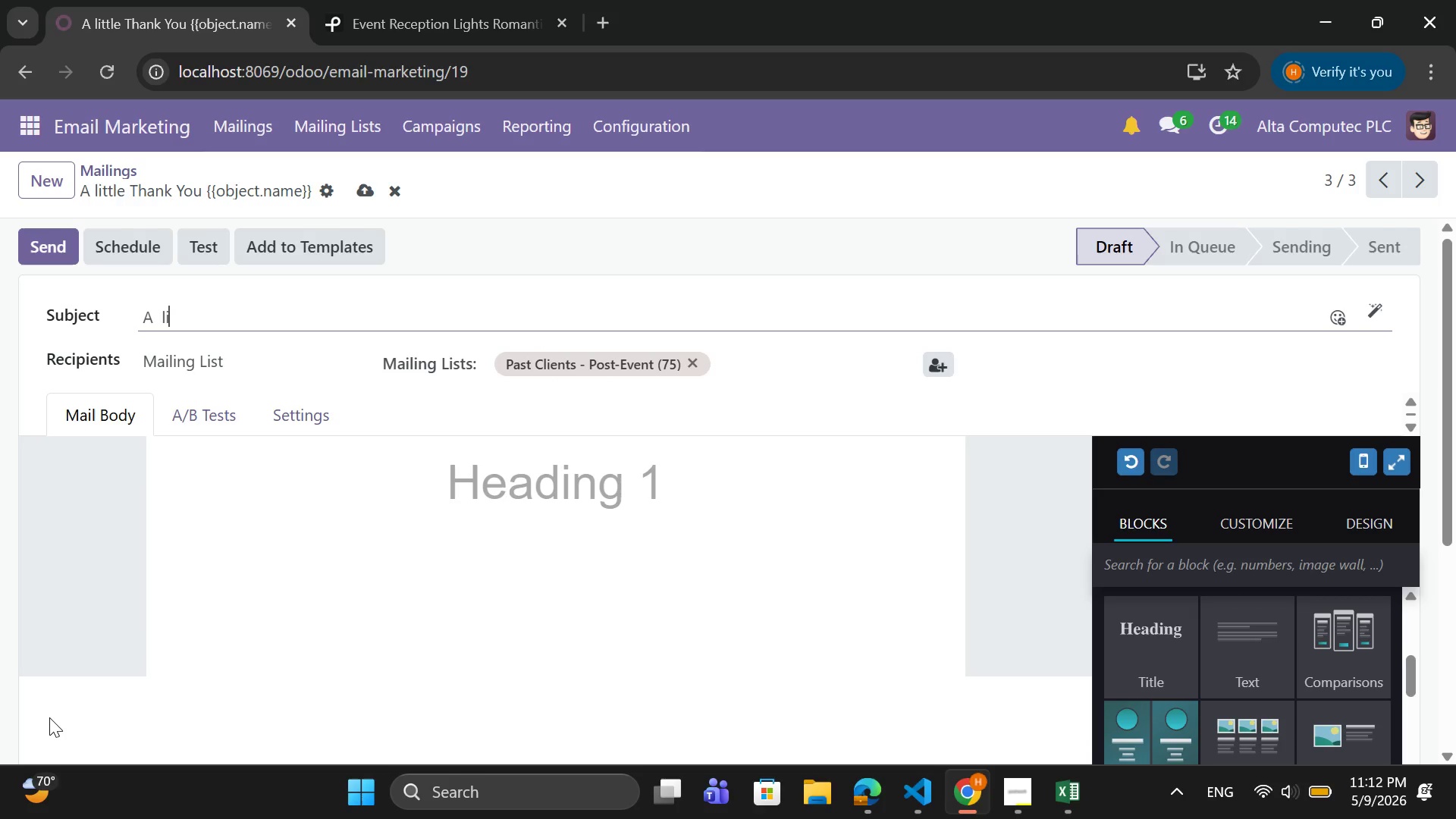 
key(Backspace)
 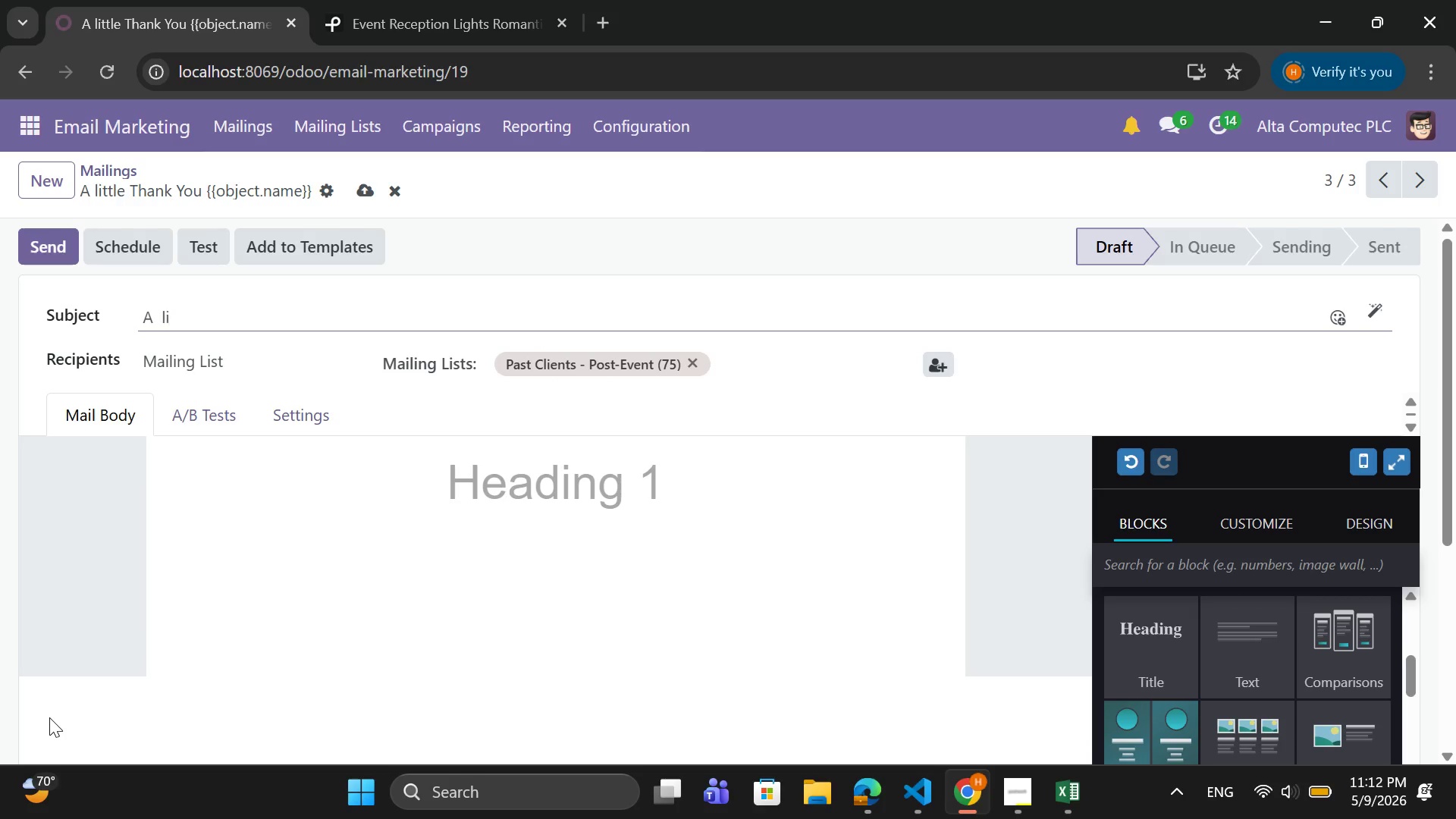 
key(Backspace)
 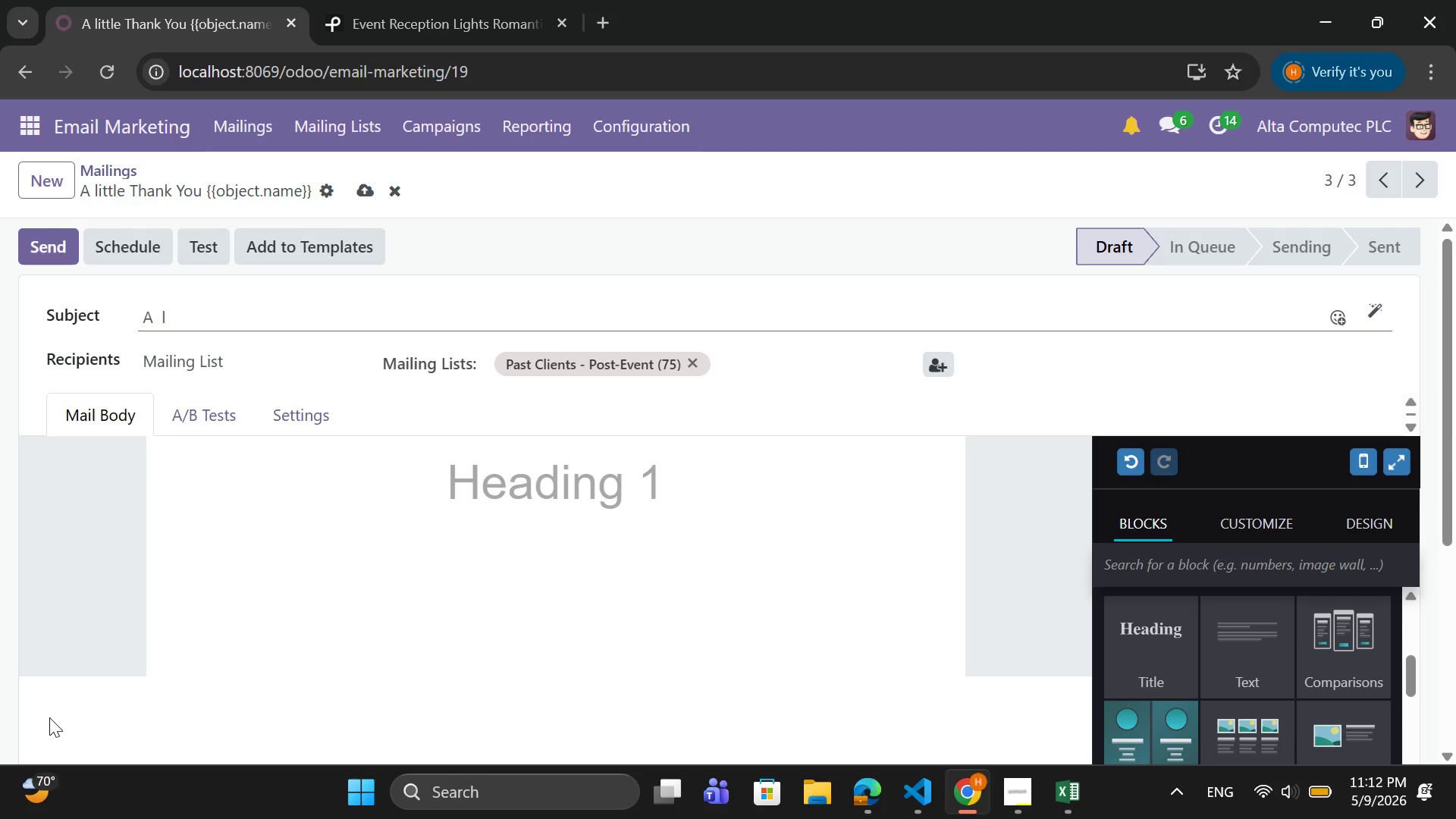 
key(Backspace)
 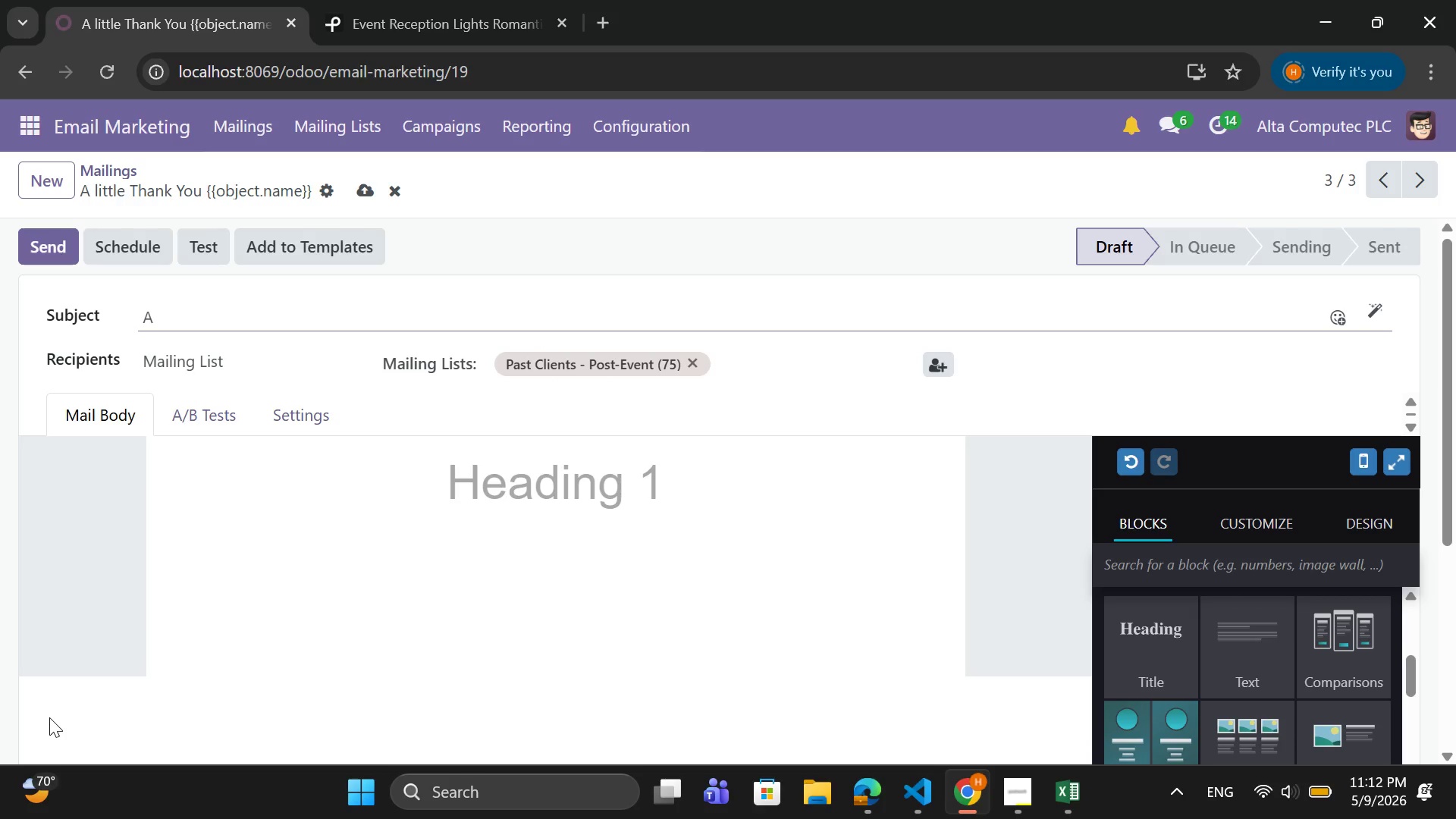 
key(Backspace)
 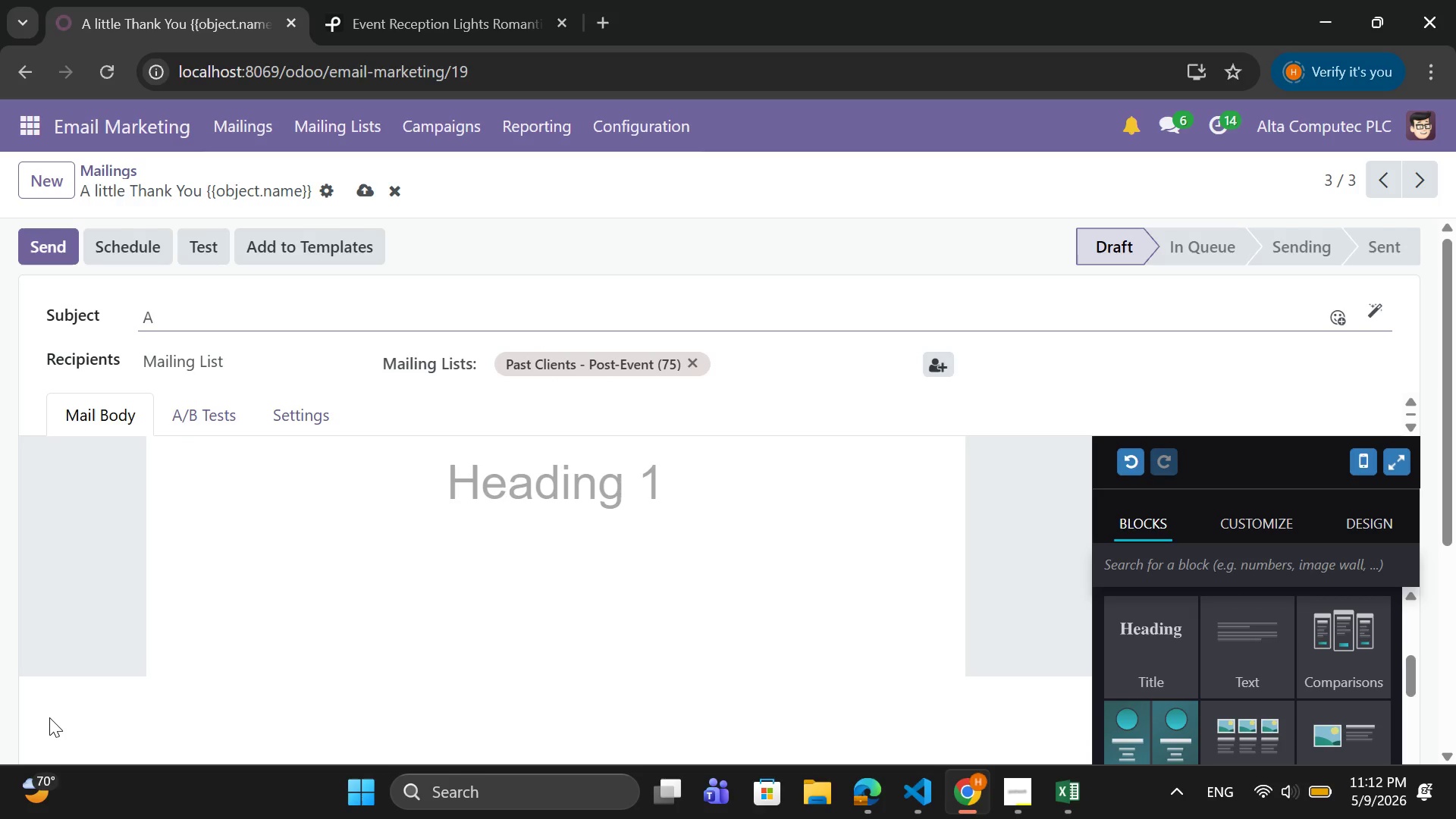 
key(Backspace)
 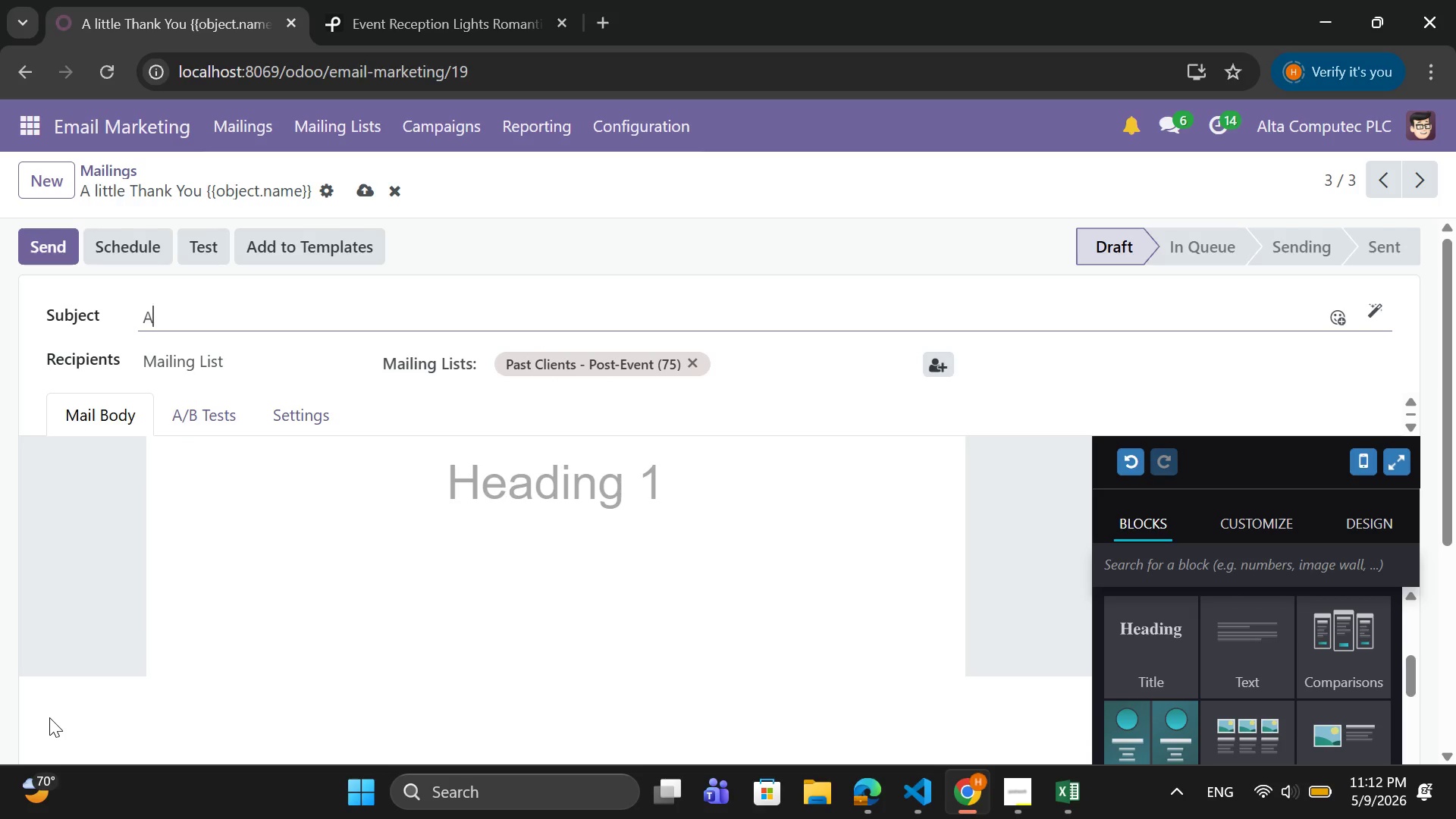 
key(Backspace)
 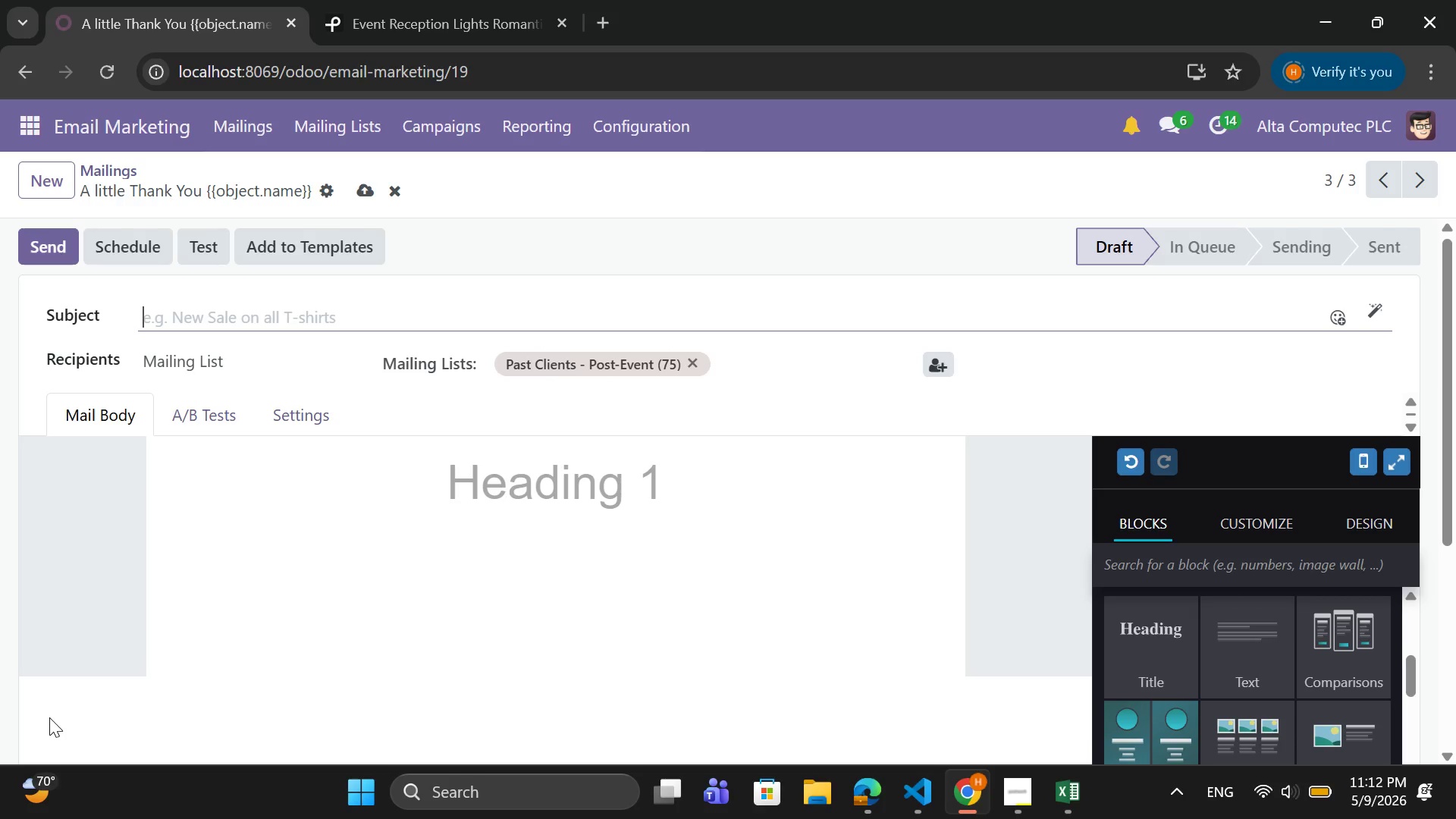 
key(Backspace)
 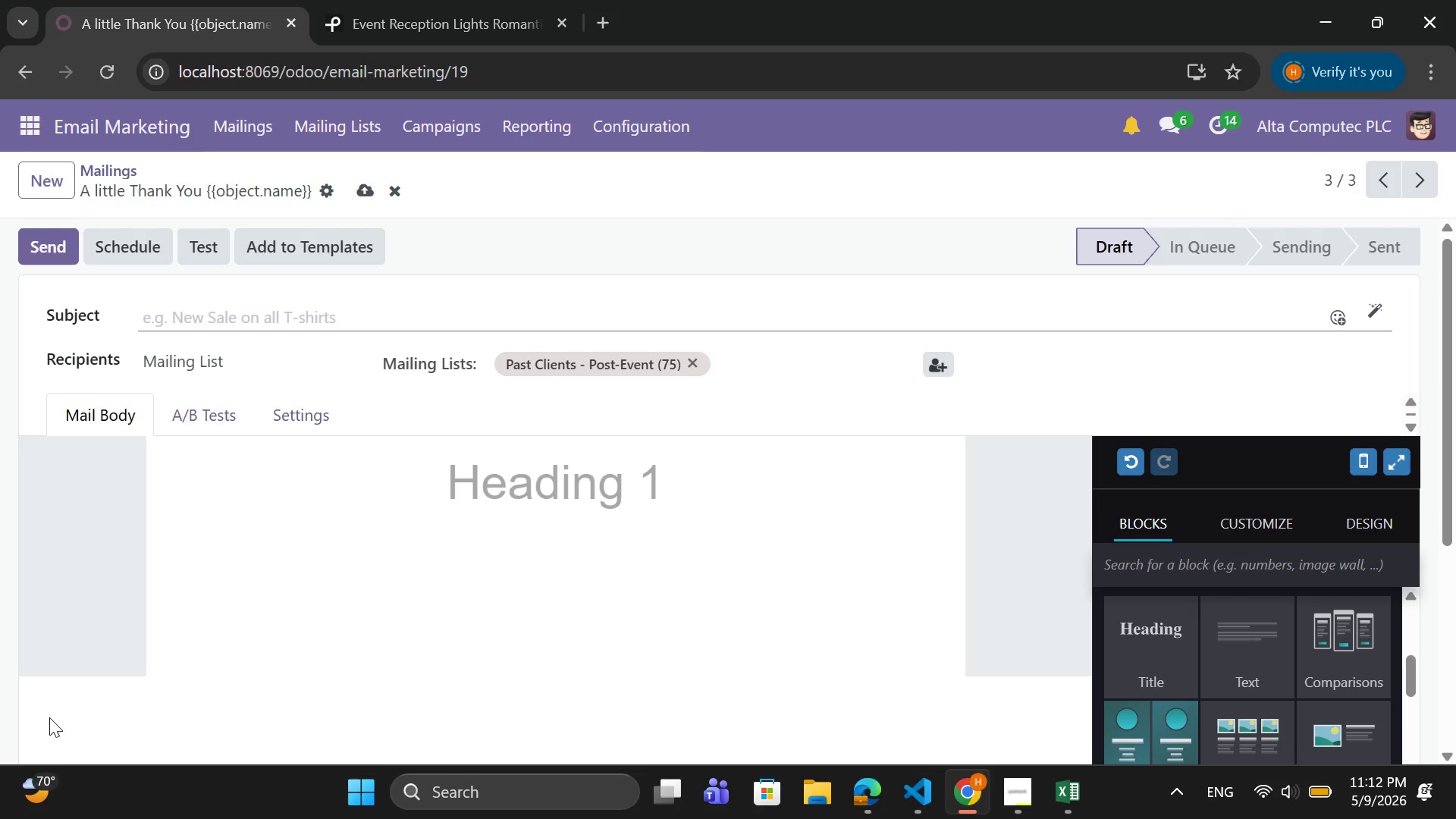 
key(CapsLock)
 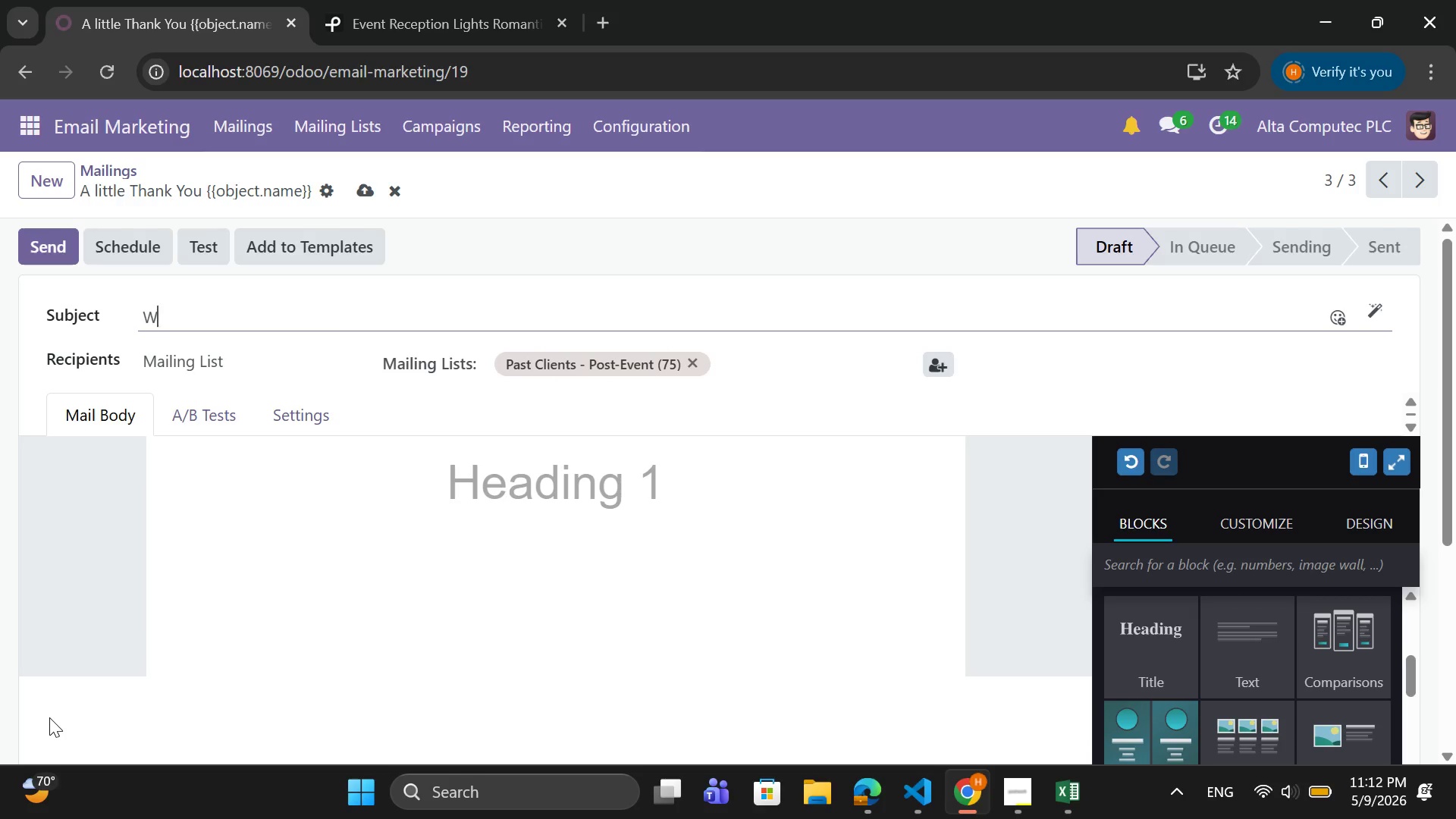 
key(W)
 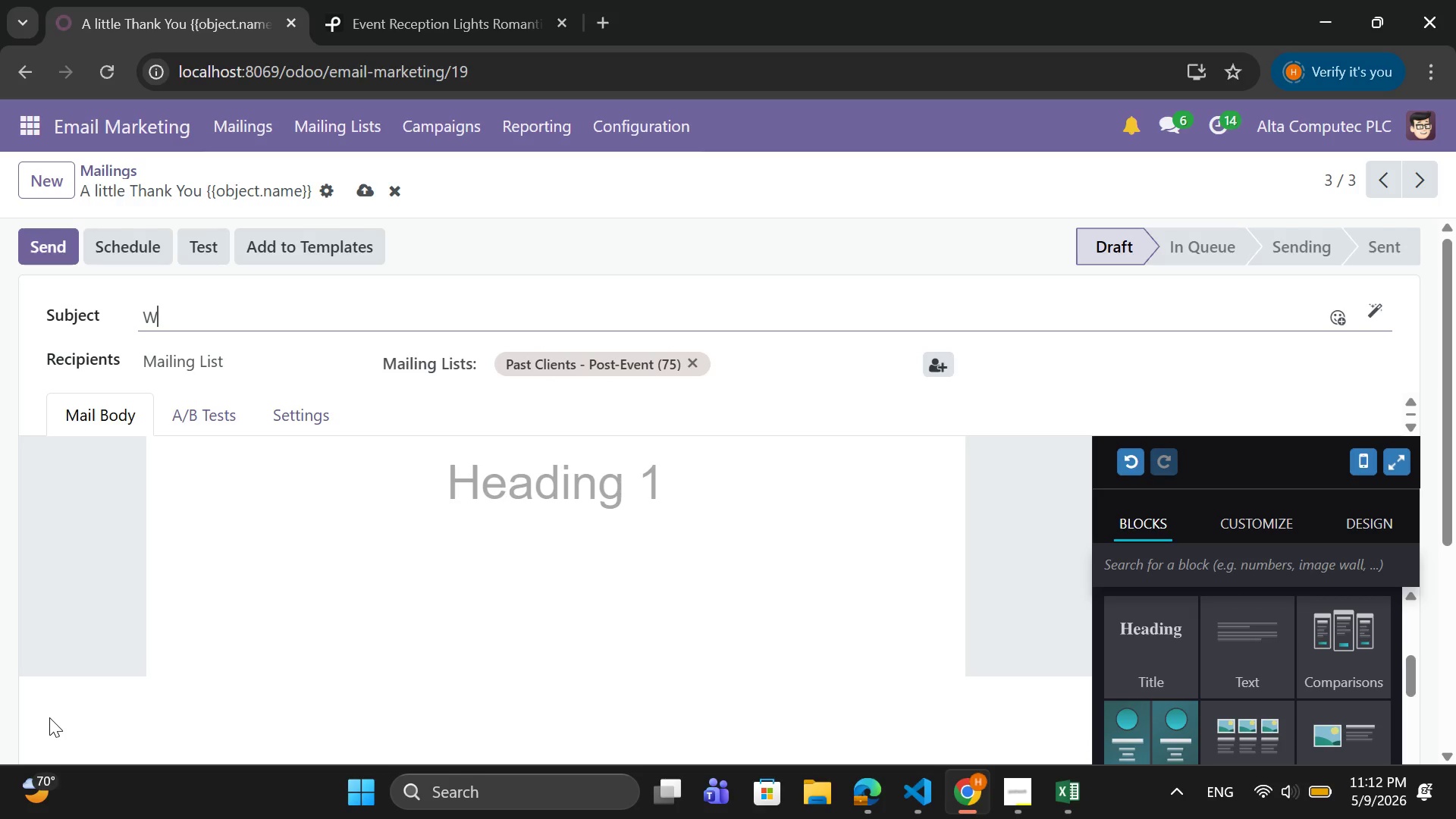 
key(CapsLock)
 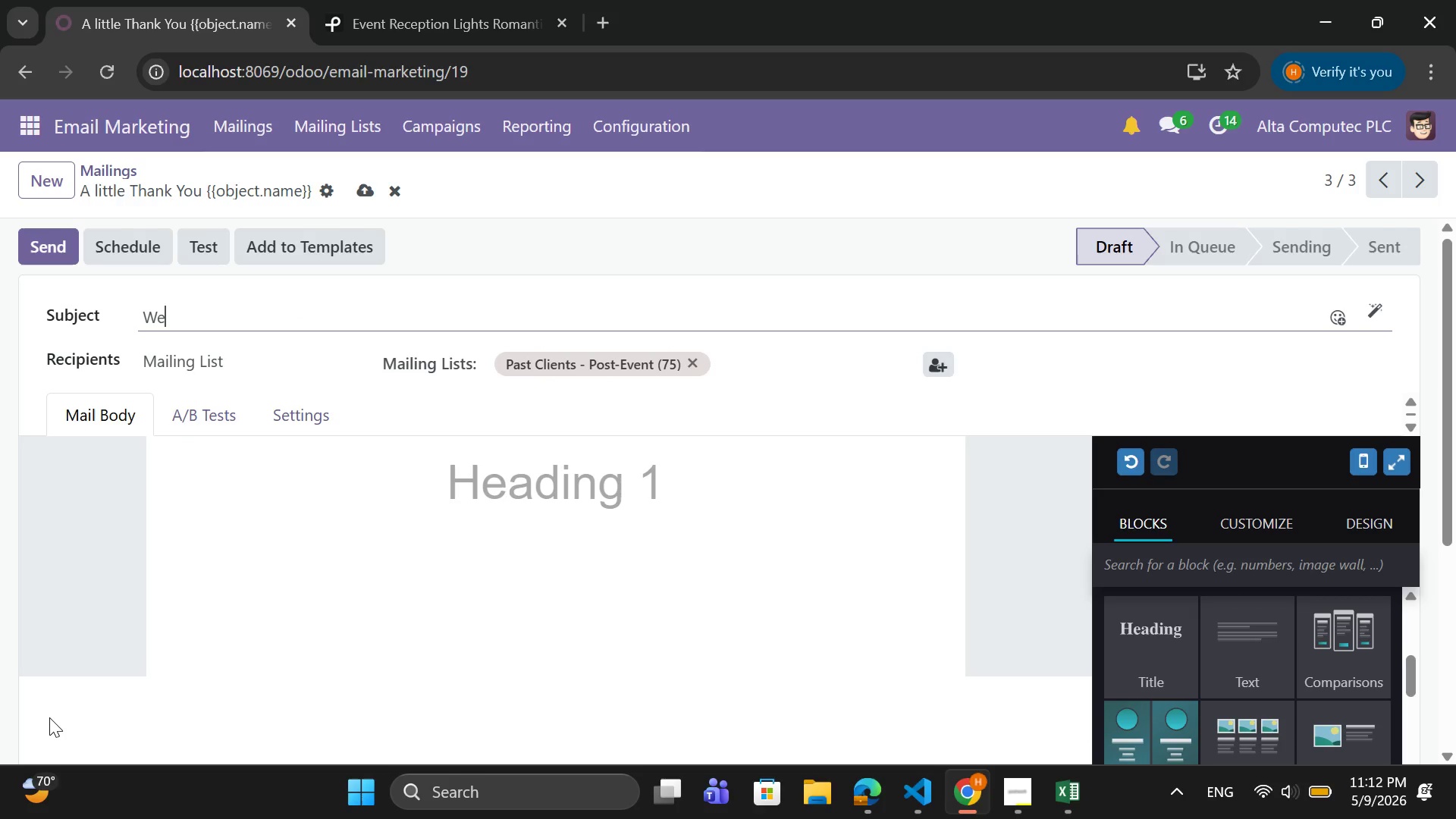 
key(E)
 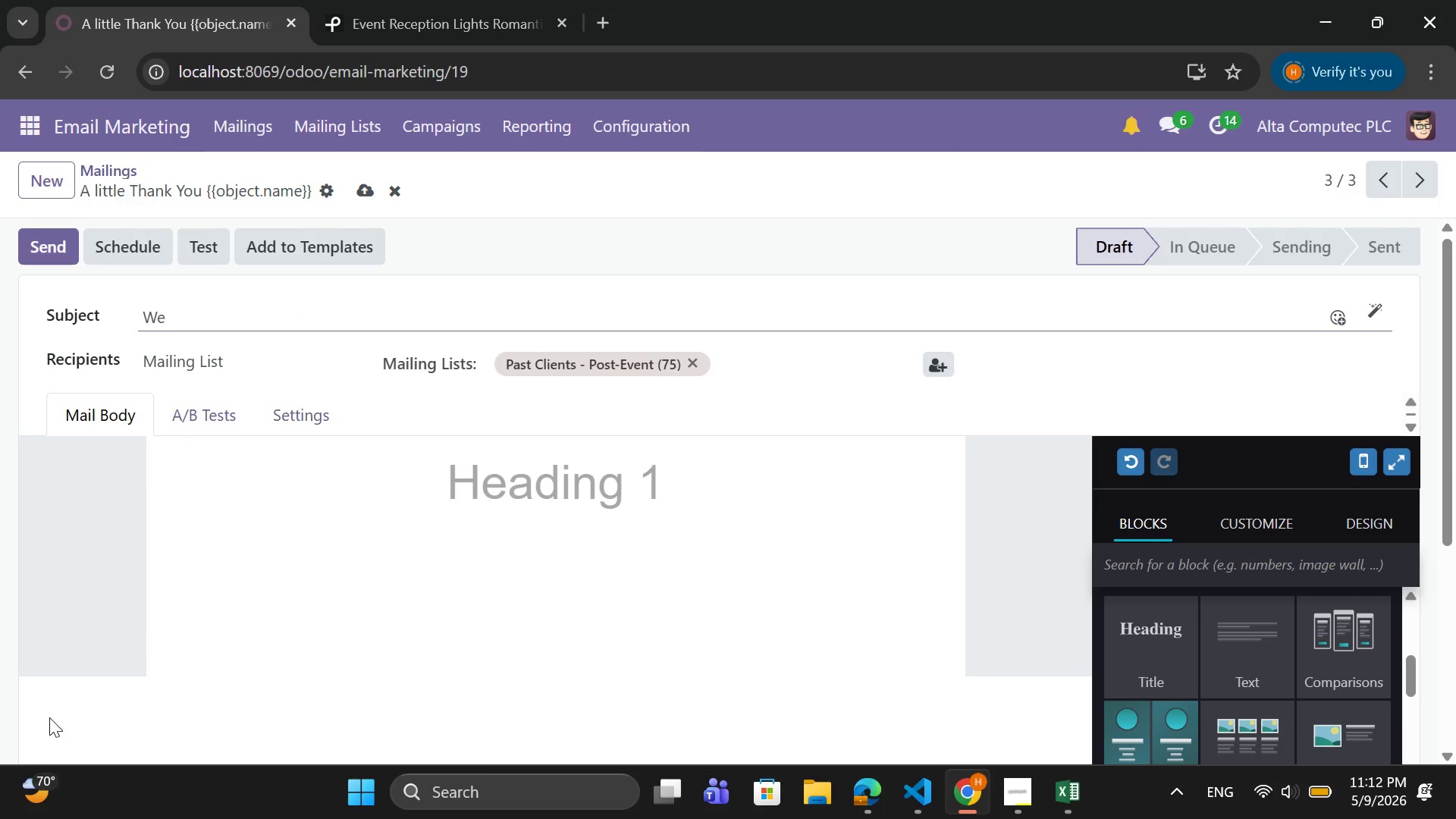 
key(Space)
 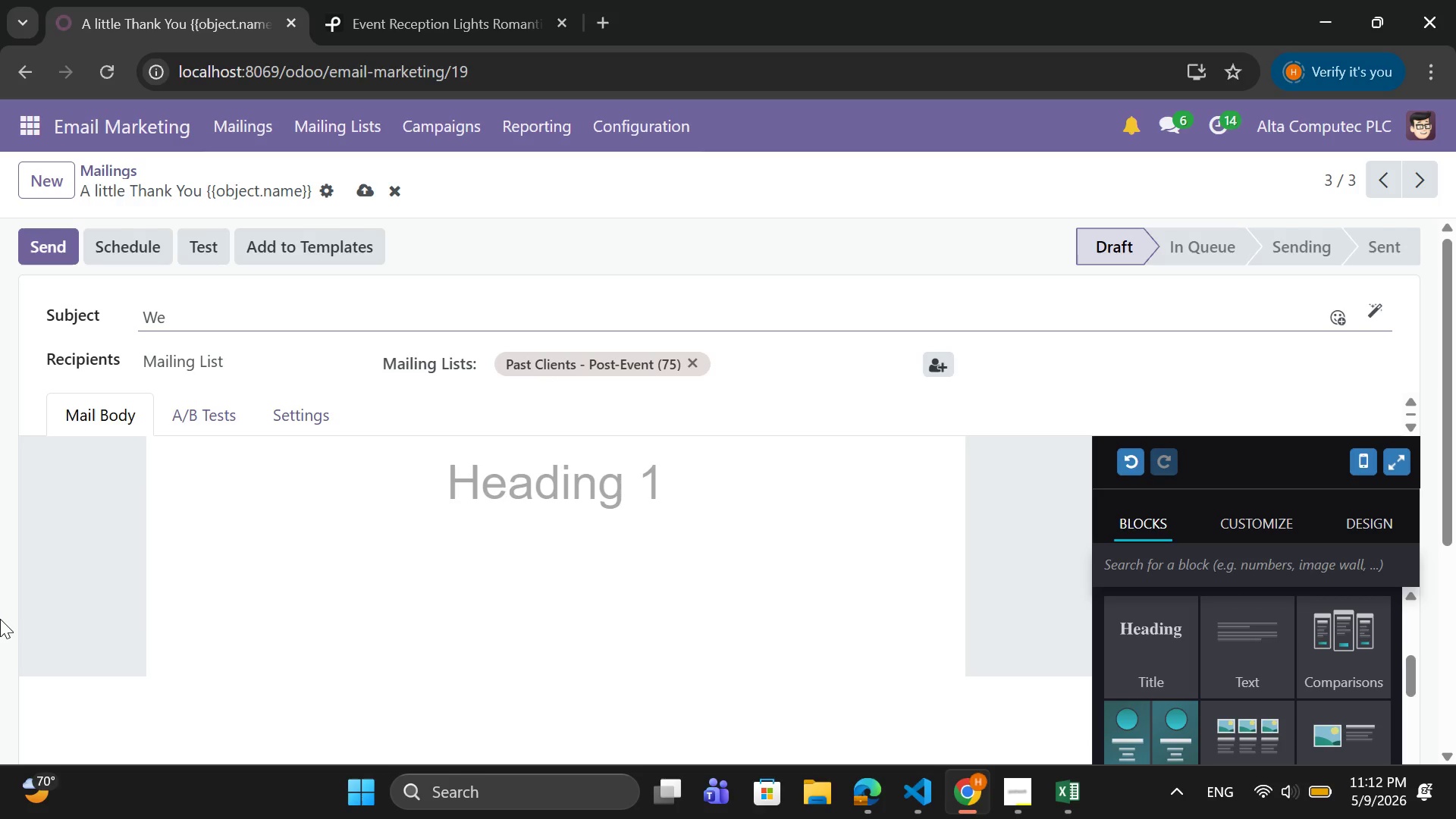 
wait(14.09)
 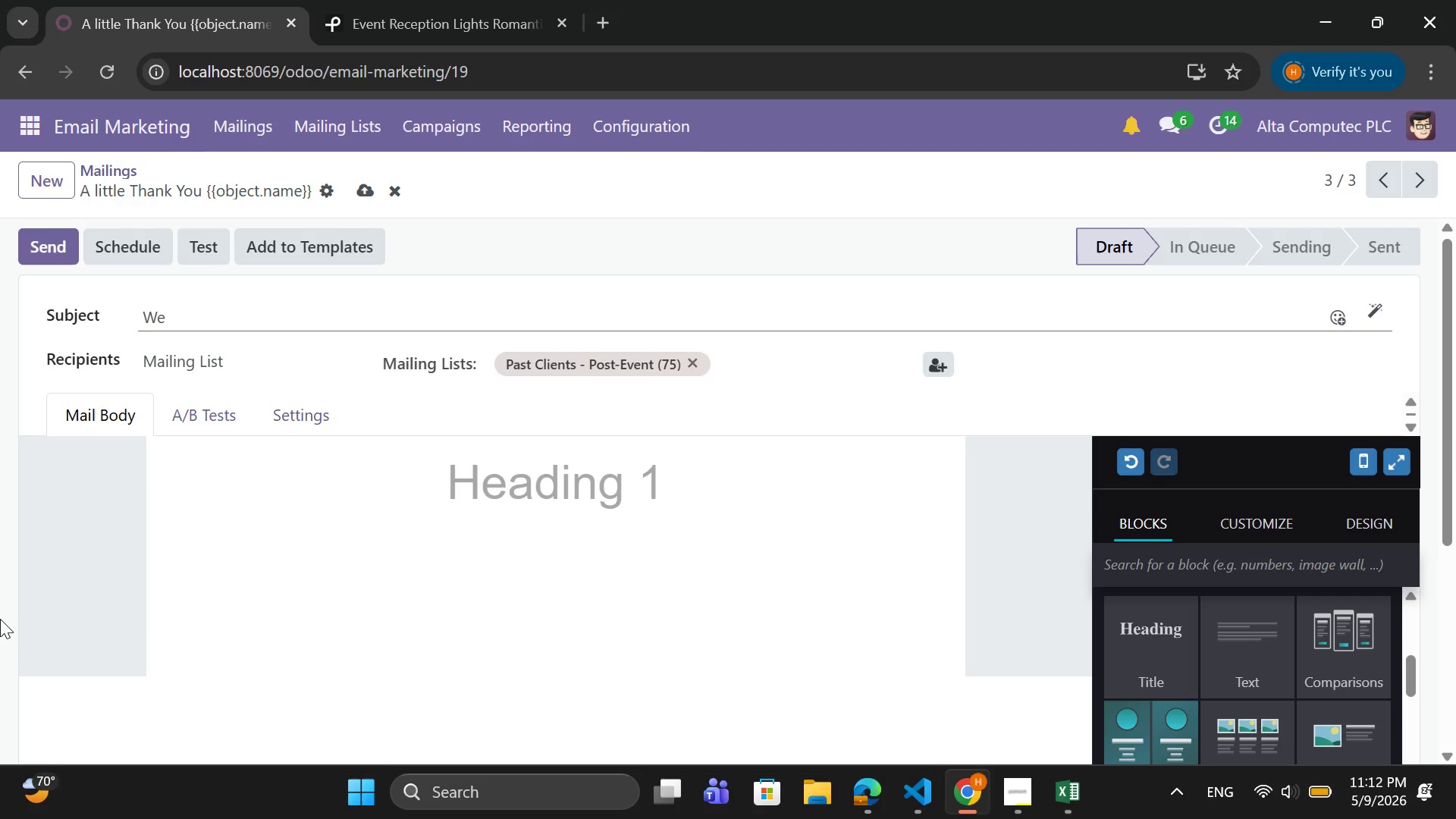 
key(Backspace)
 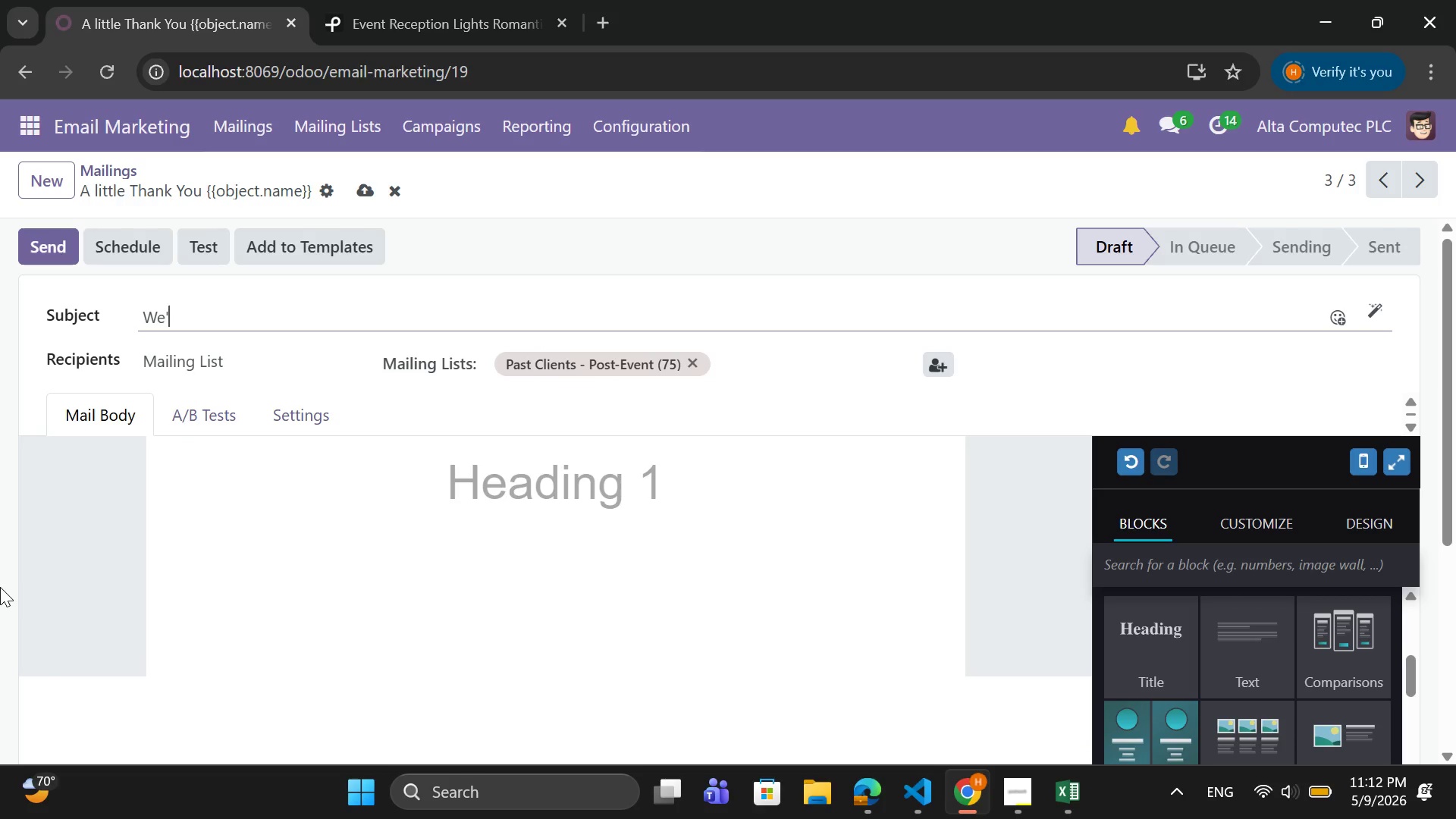 
type('re still dreaming about your event, {{object.name}})
 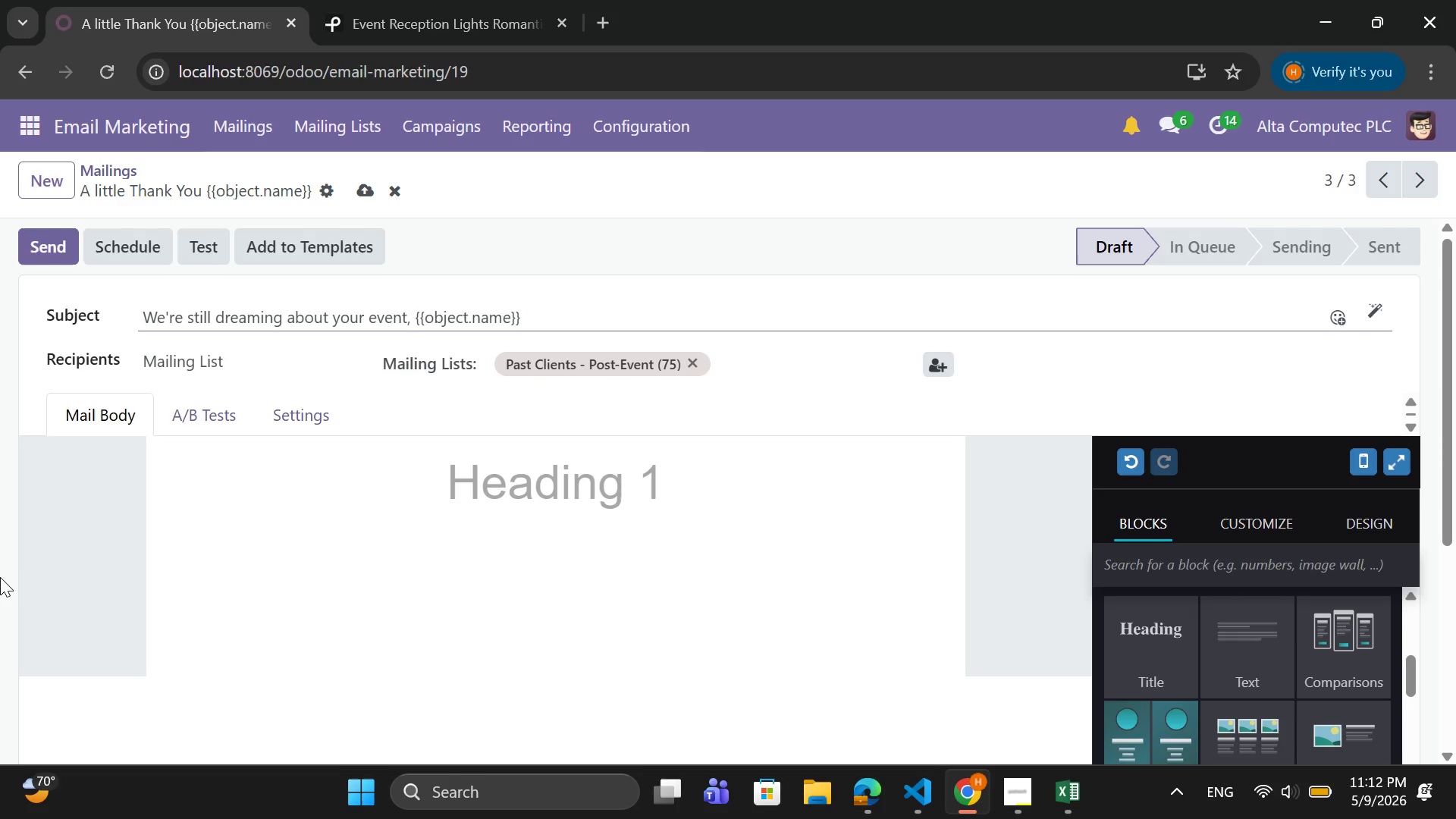 
wait(39.42)
 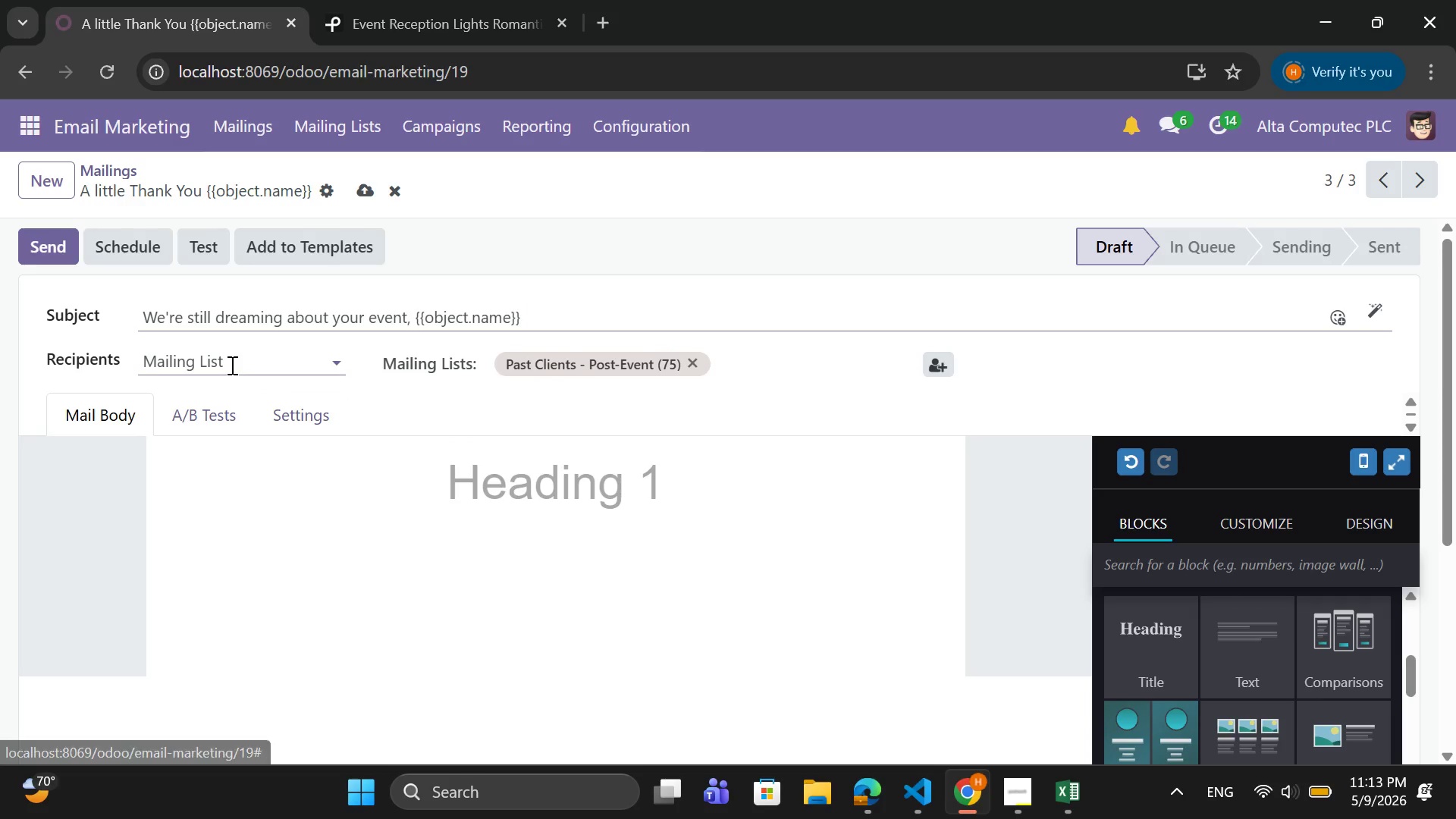 
left_click_drag(start_coordinate=[1164, 647], to_coordinate=[532, 510])
 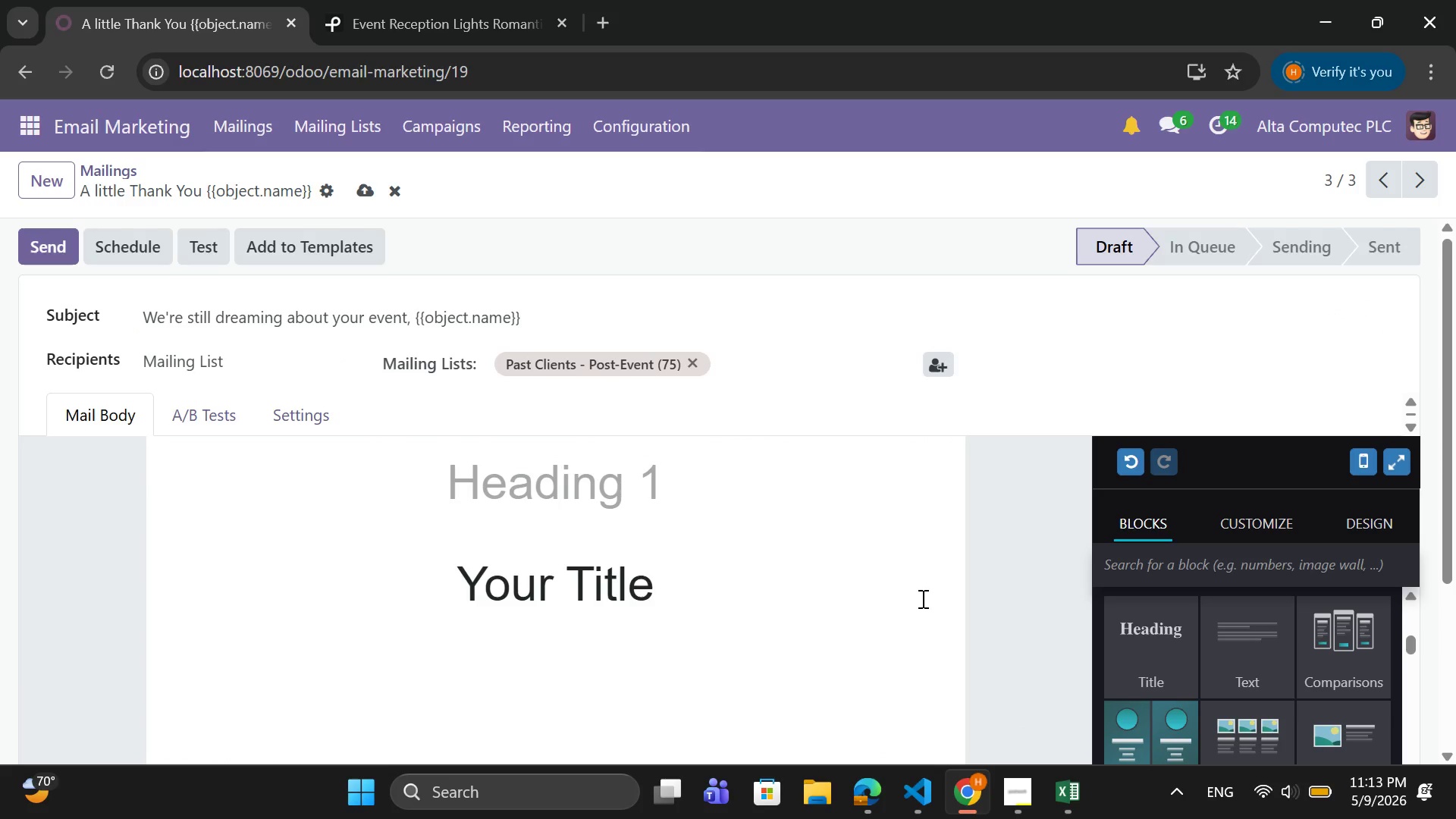 
key(Backspace)
 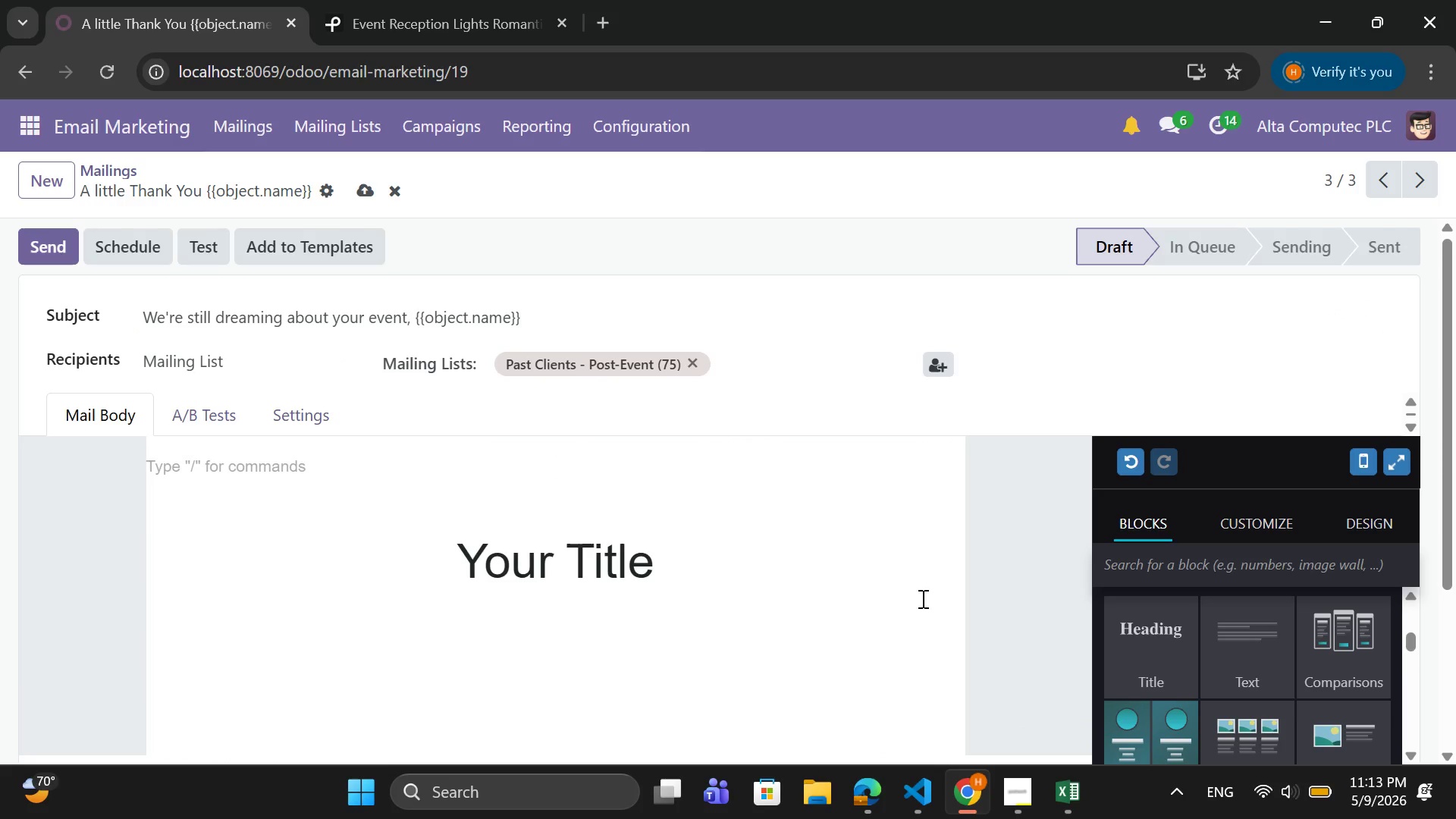 
key(Backspace)
 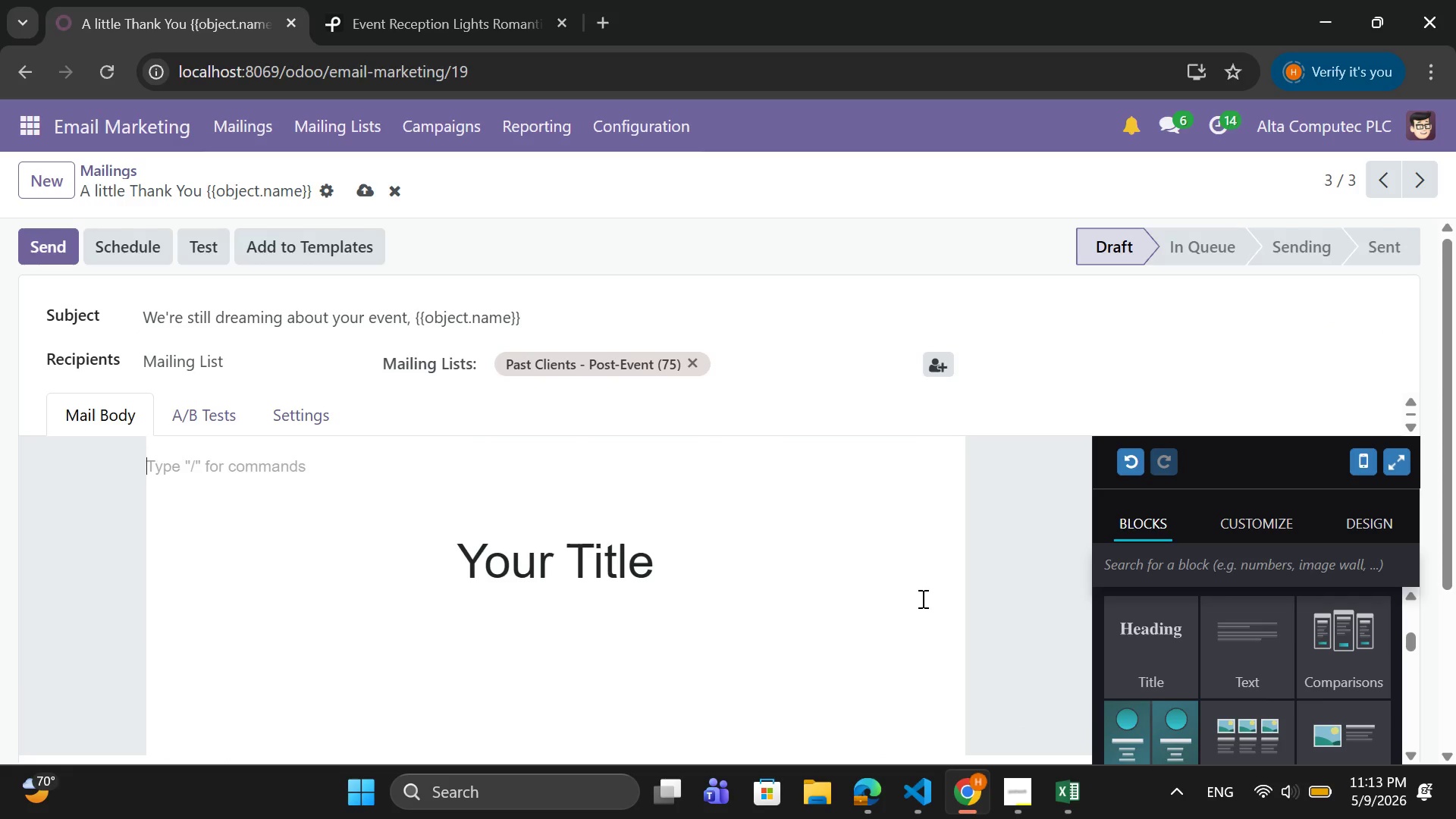 
key(Backspace)
 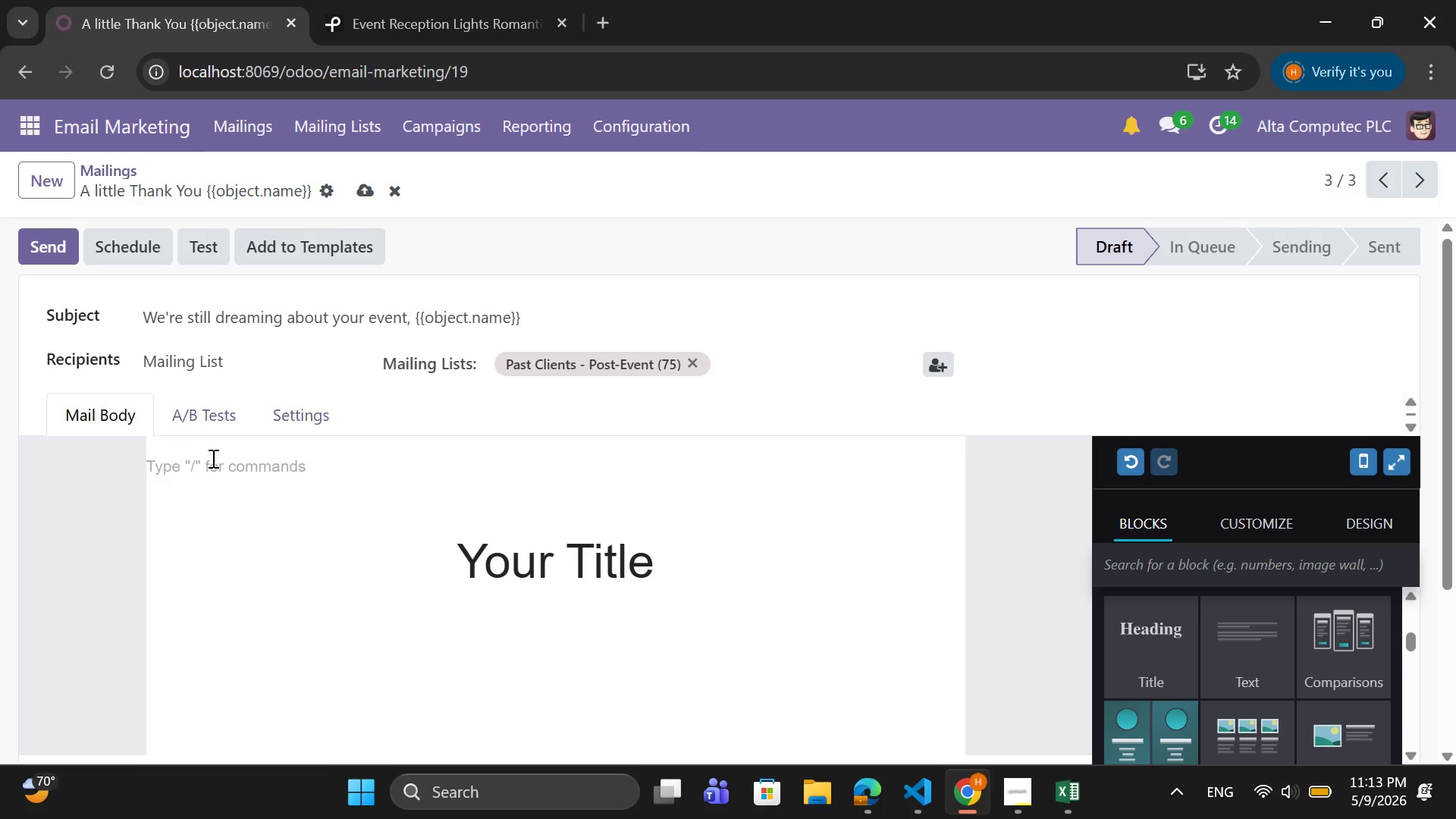 
left_click([354, 522])
 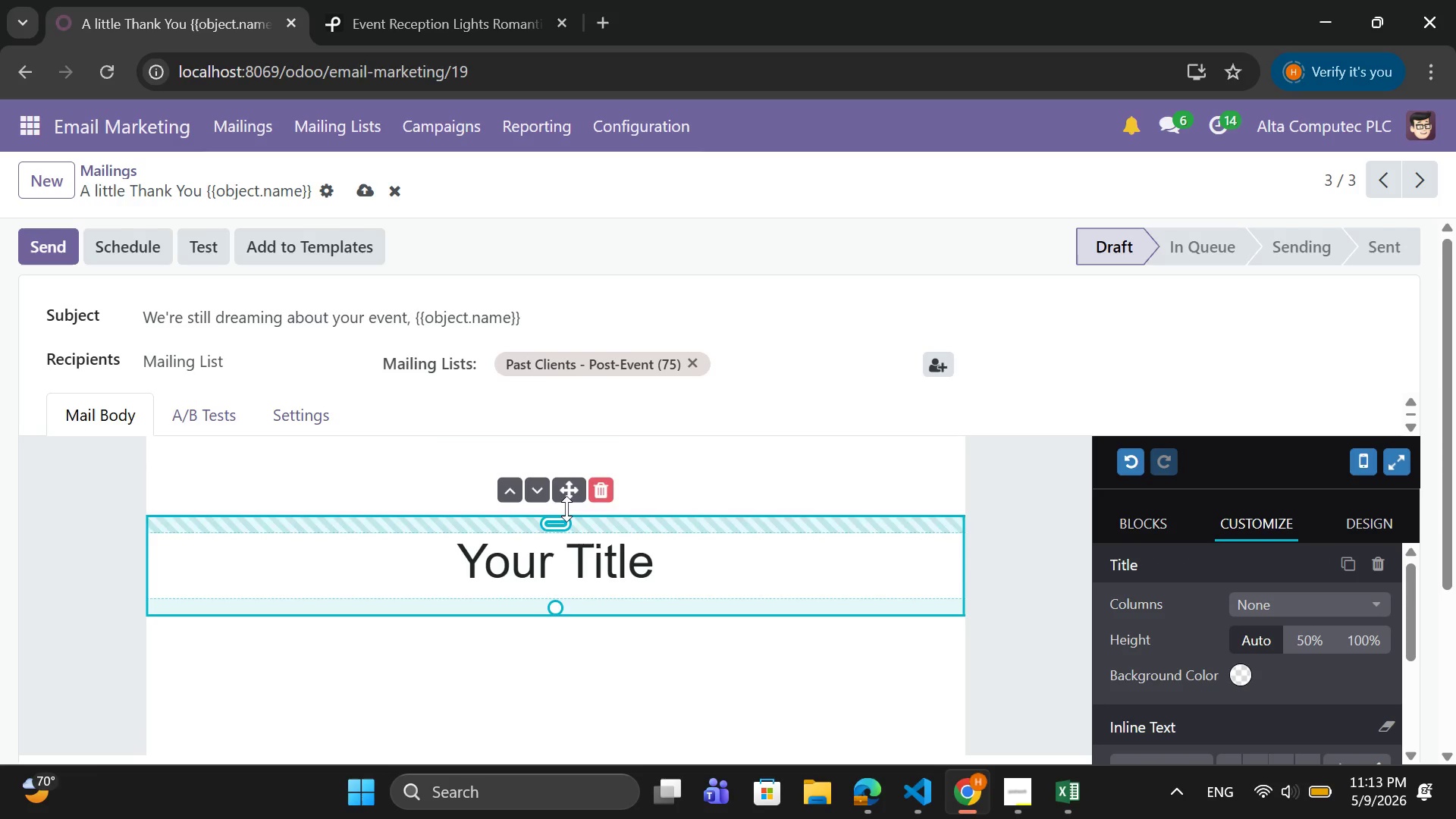 
left_click([366, 490])
 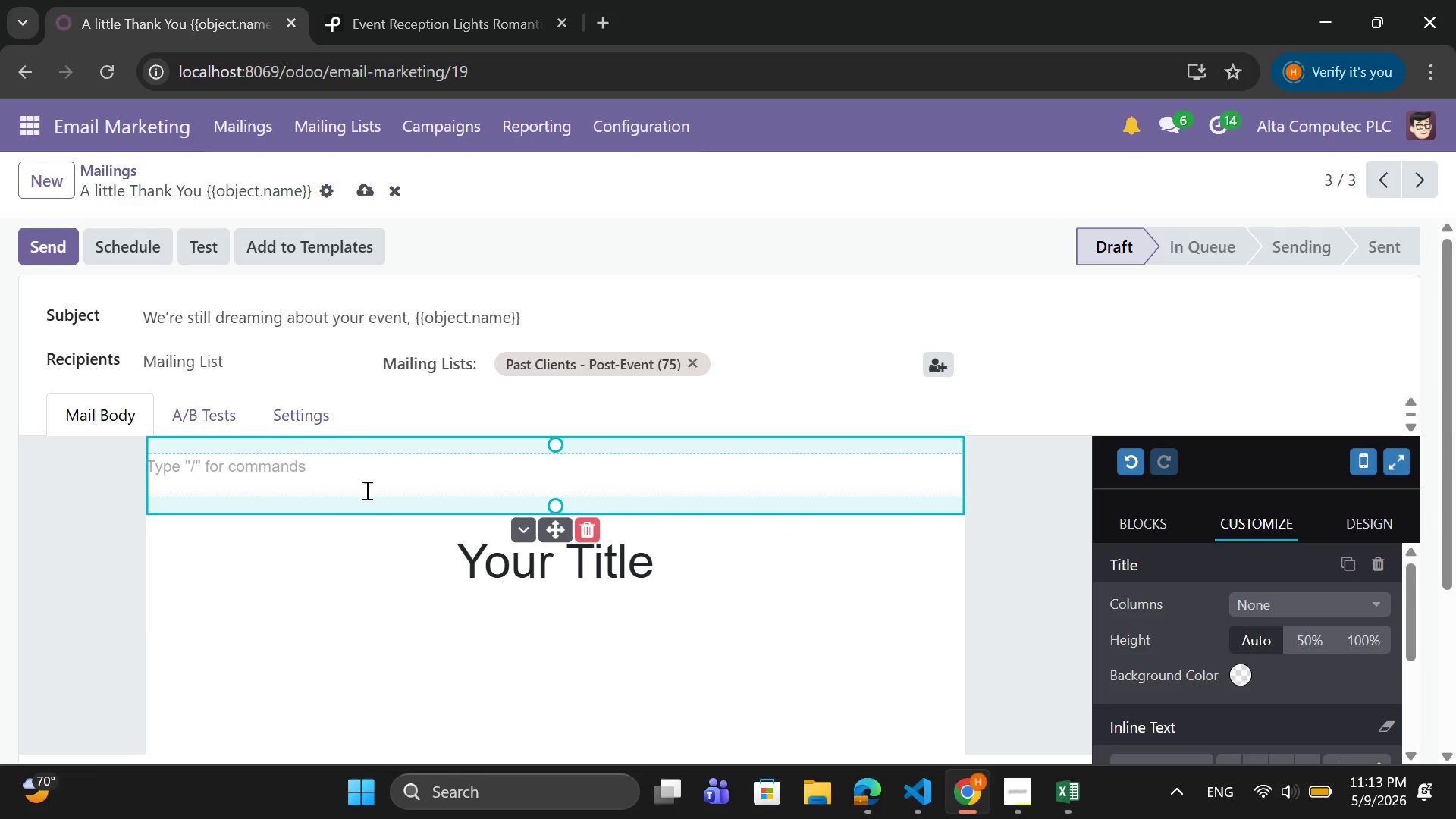 
key(Backspace)
 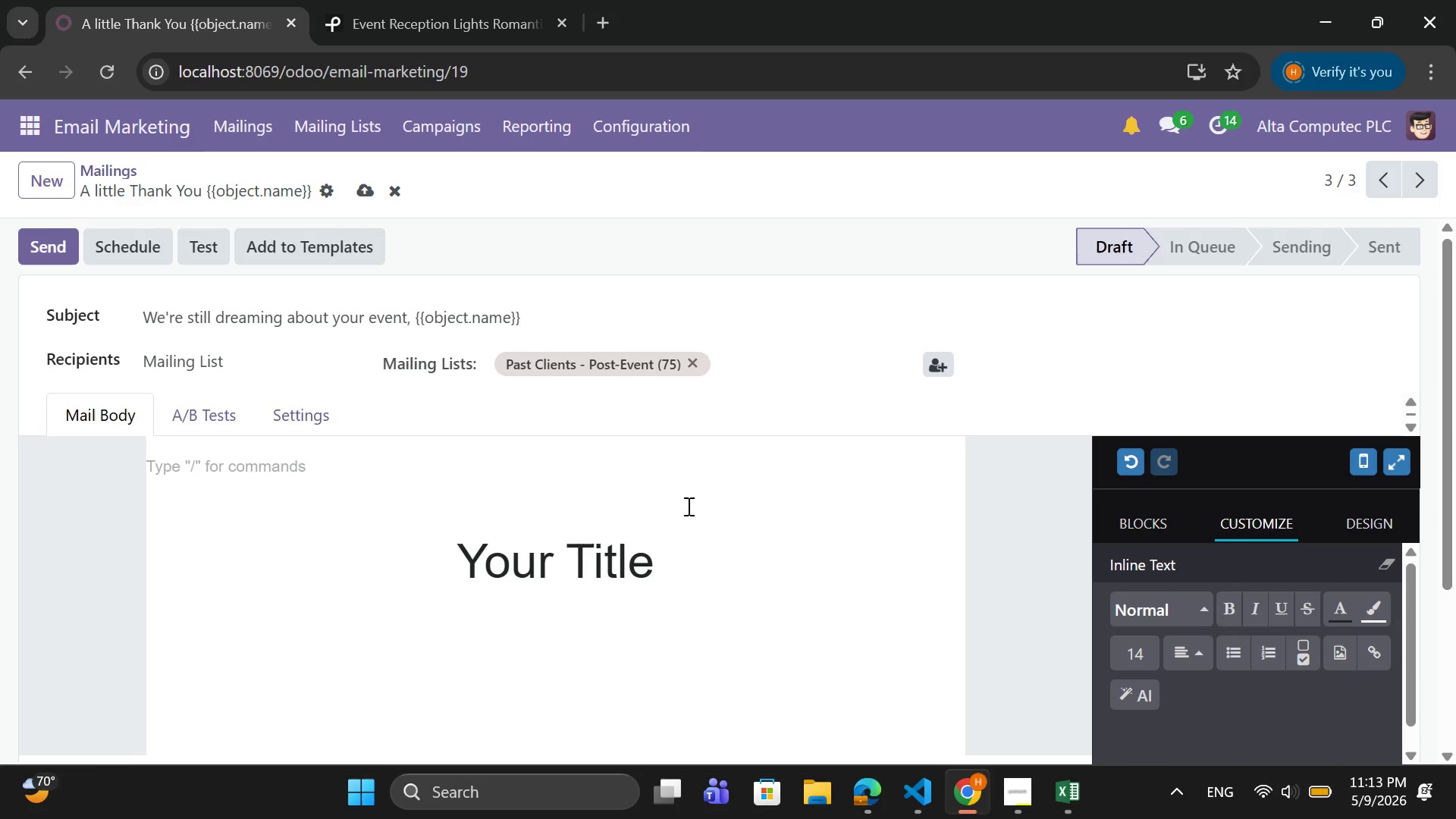 
left_click([739, 582])
 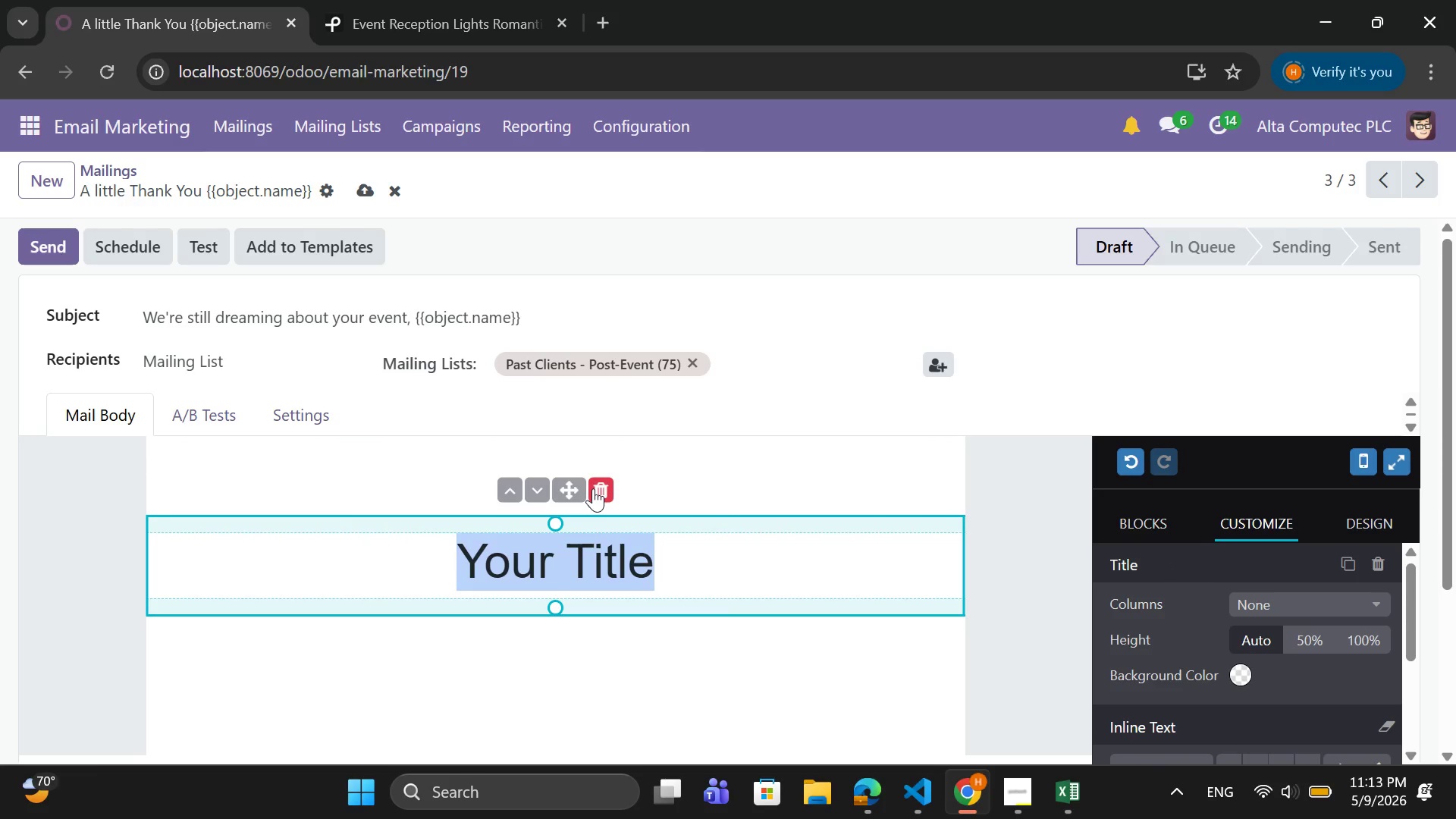 
left_click([593, 491])
 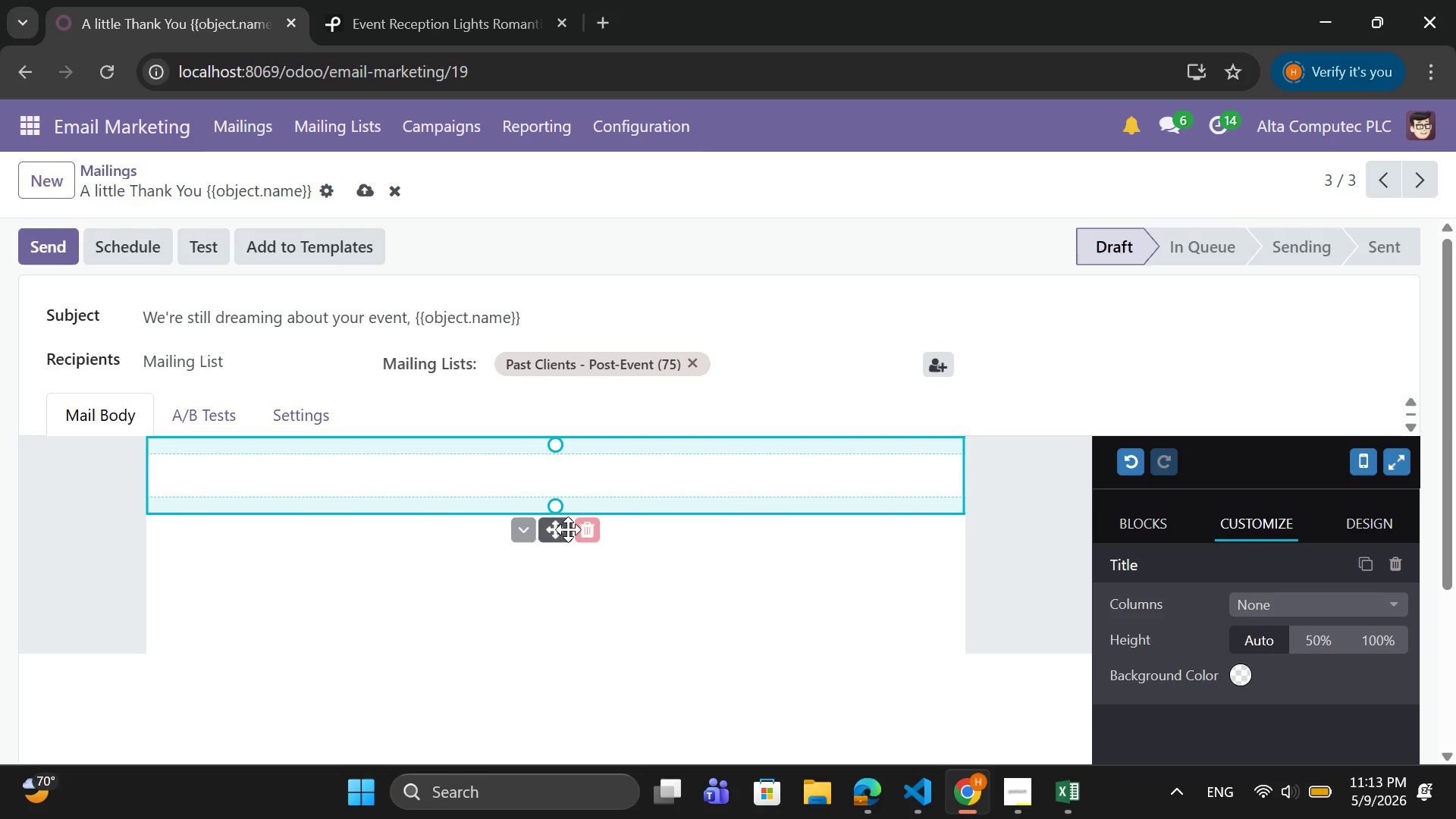 
left_click([576, 535])
 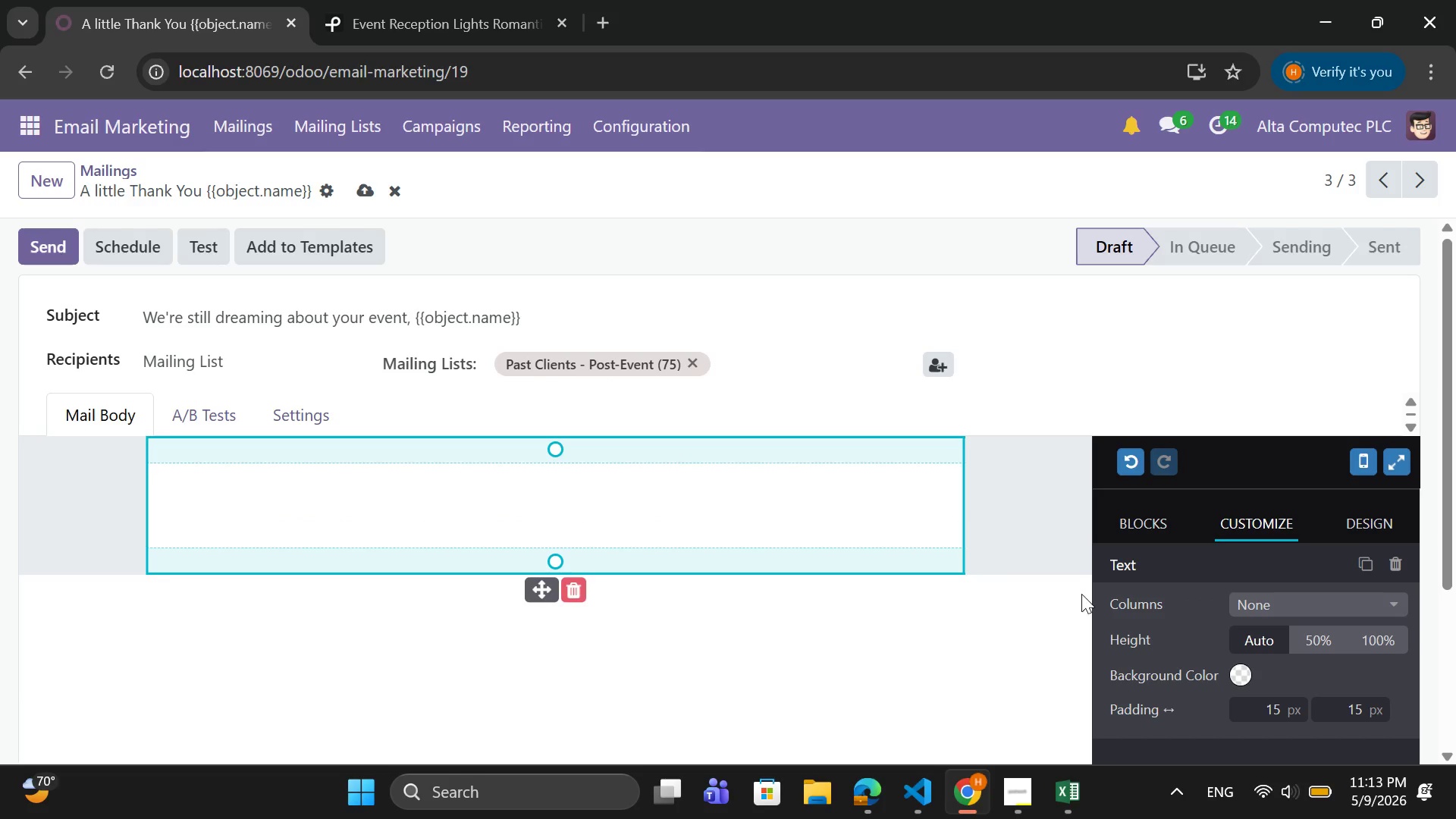 
left_click([1136, 523])
 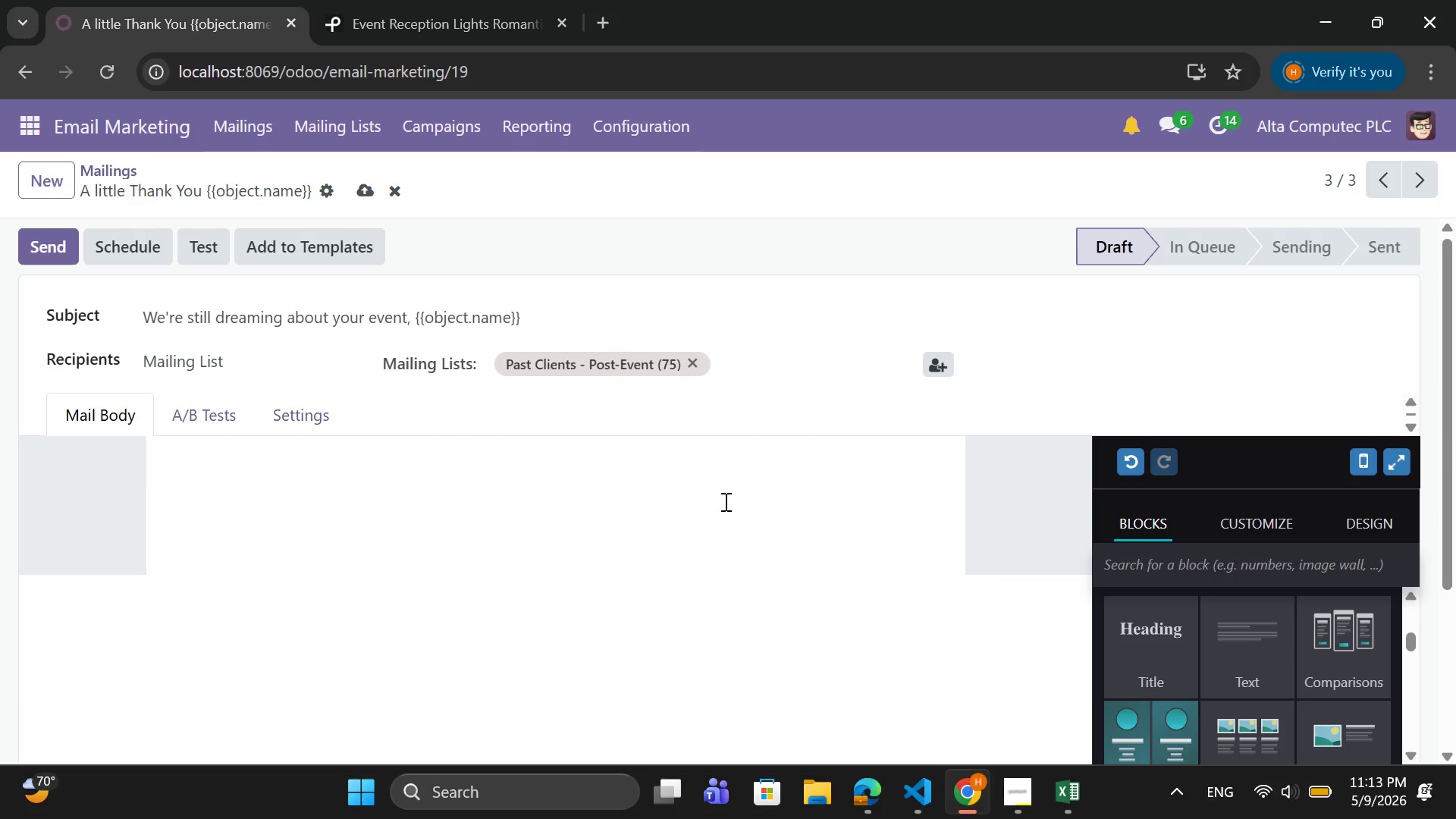 
left_click([719, 485])
 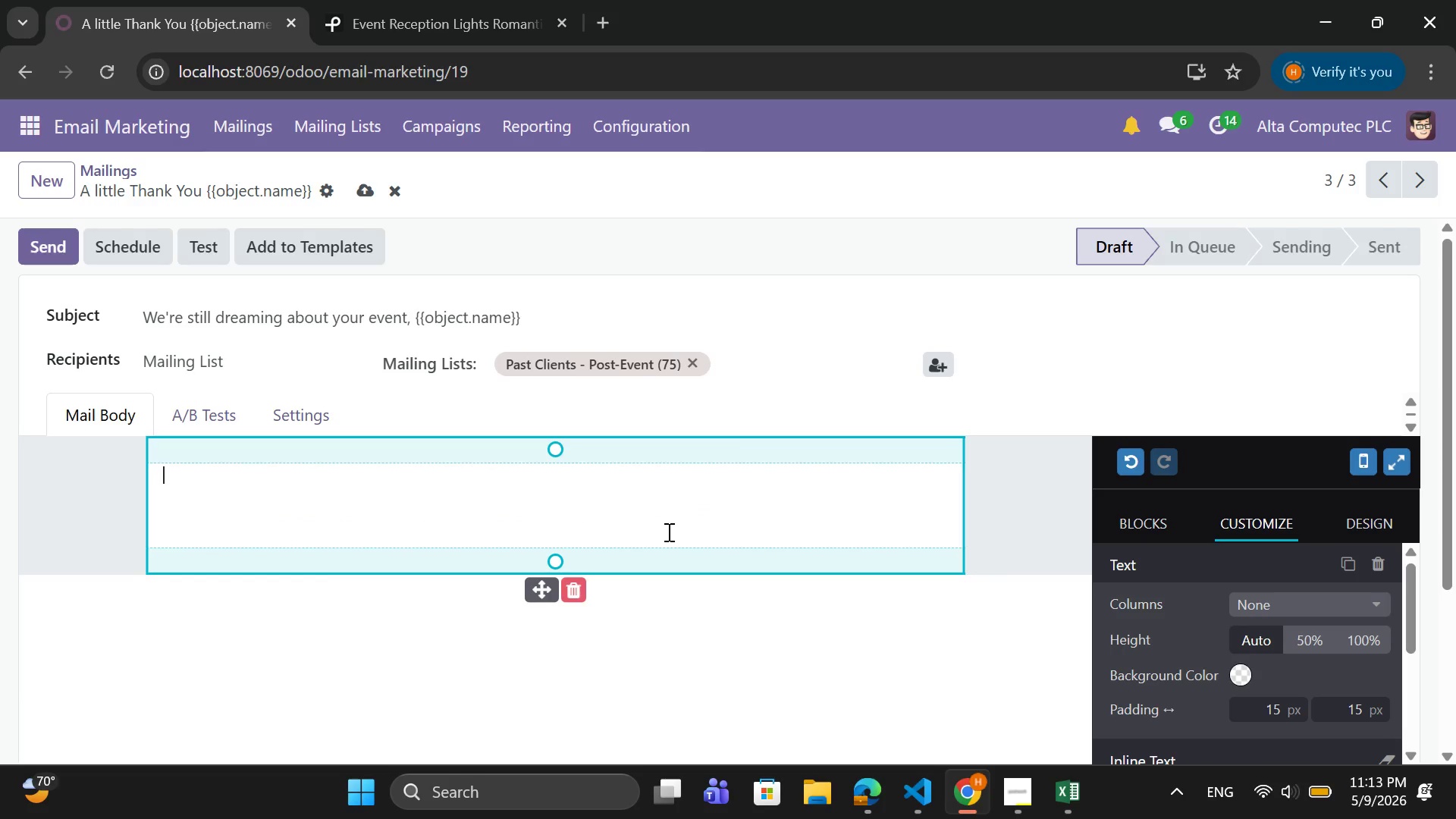 
key(J)
 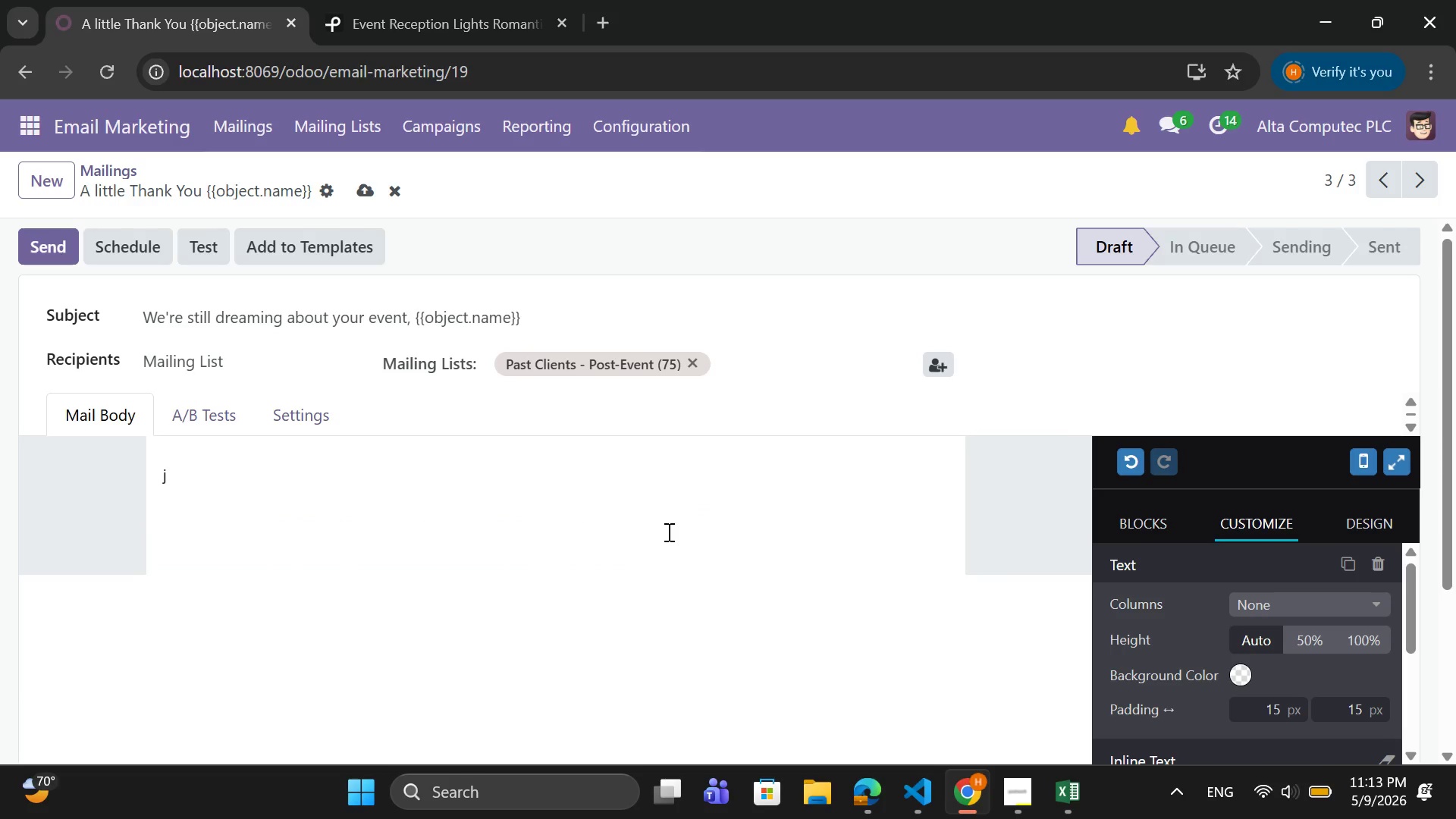 
key(Equal)
 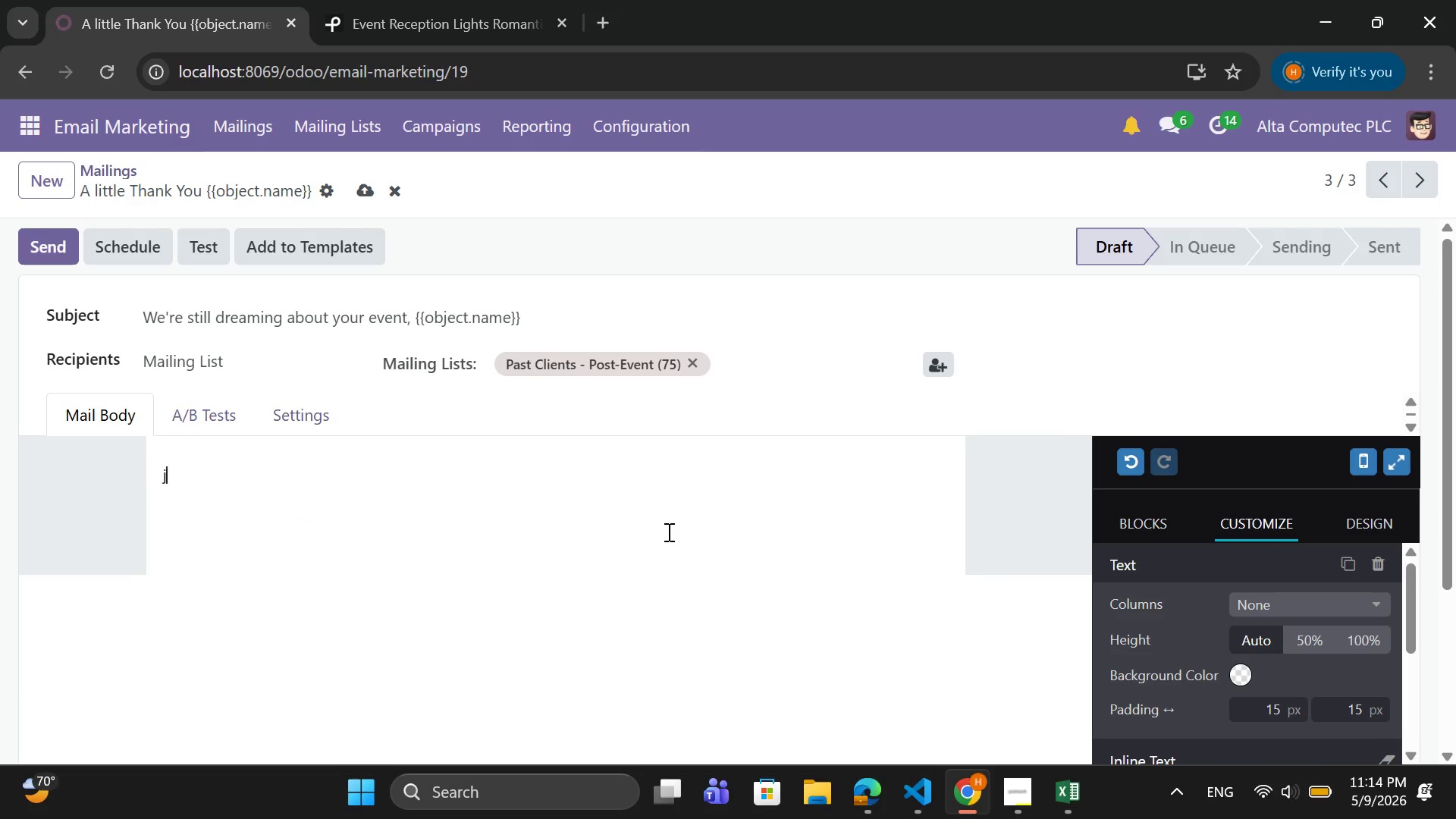 
key(Backspace)
 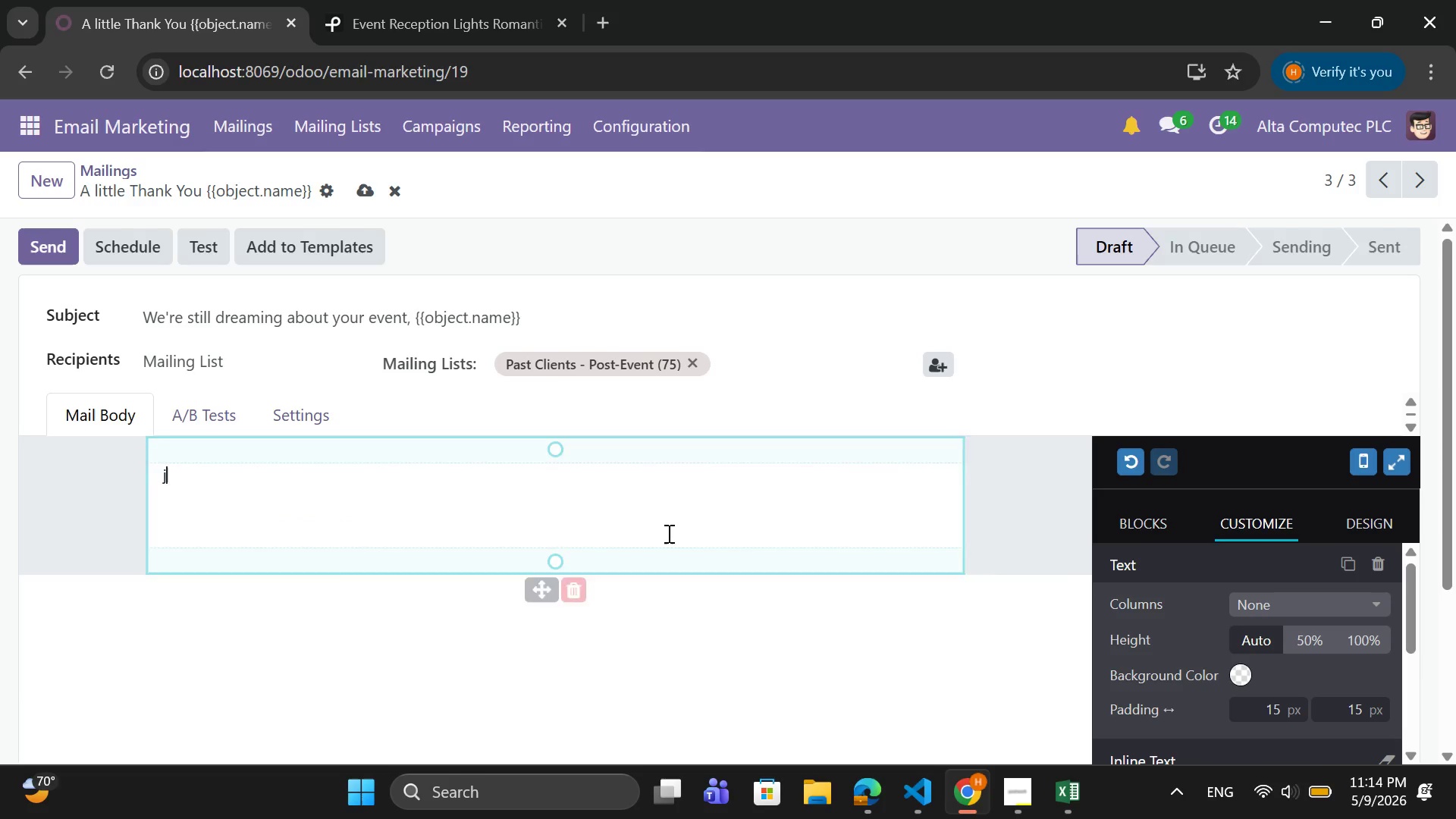 
key(Backspace)
 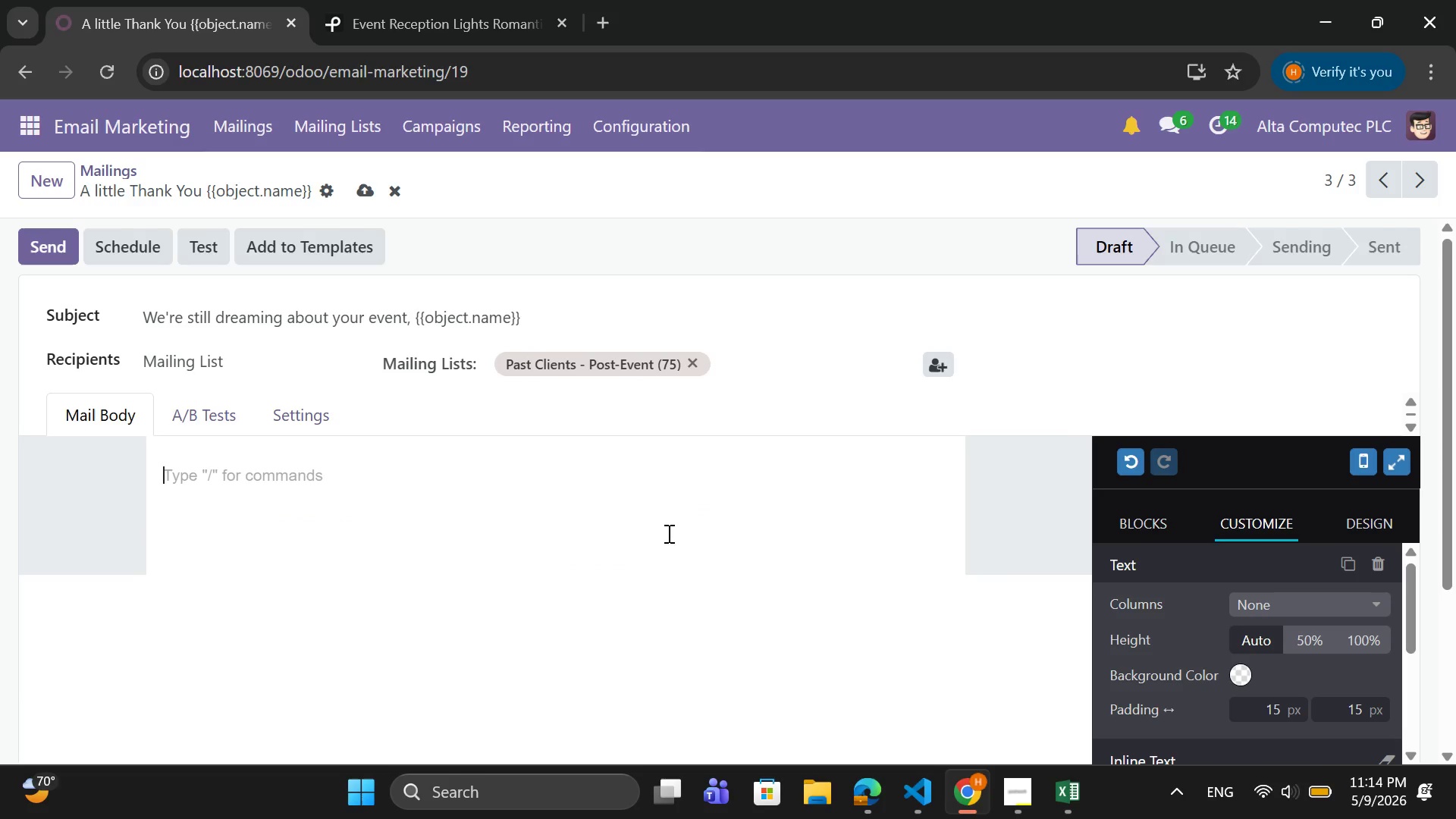 
key(Backspace)
 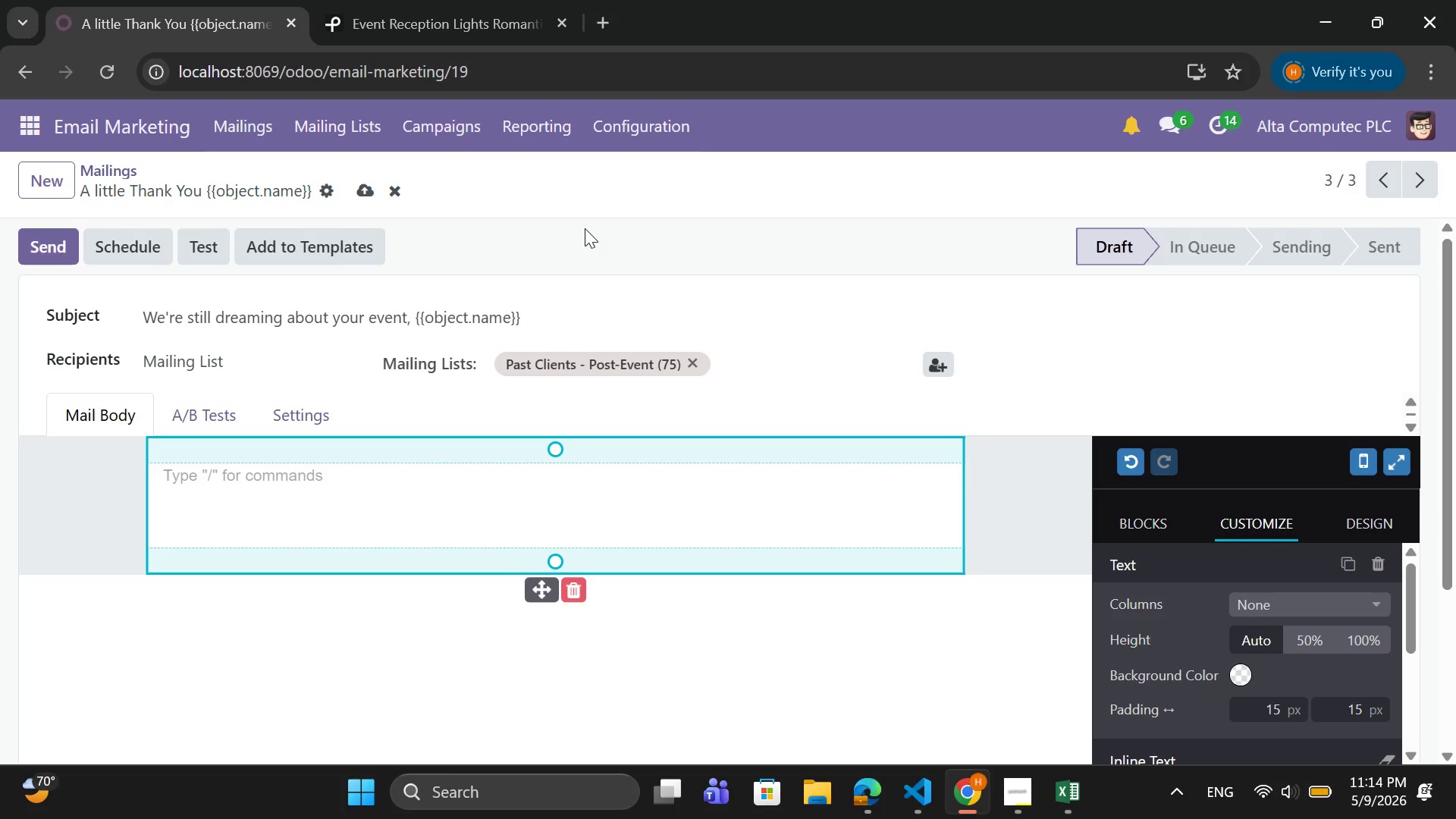 
wait(5.06)
 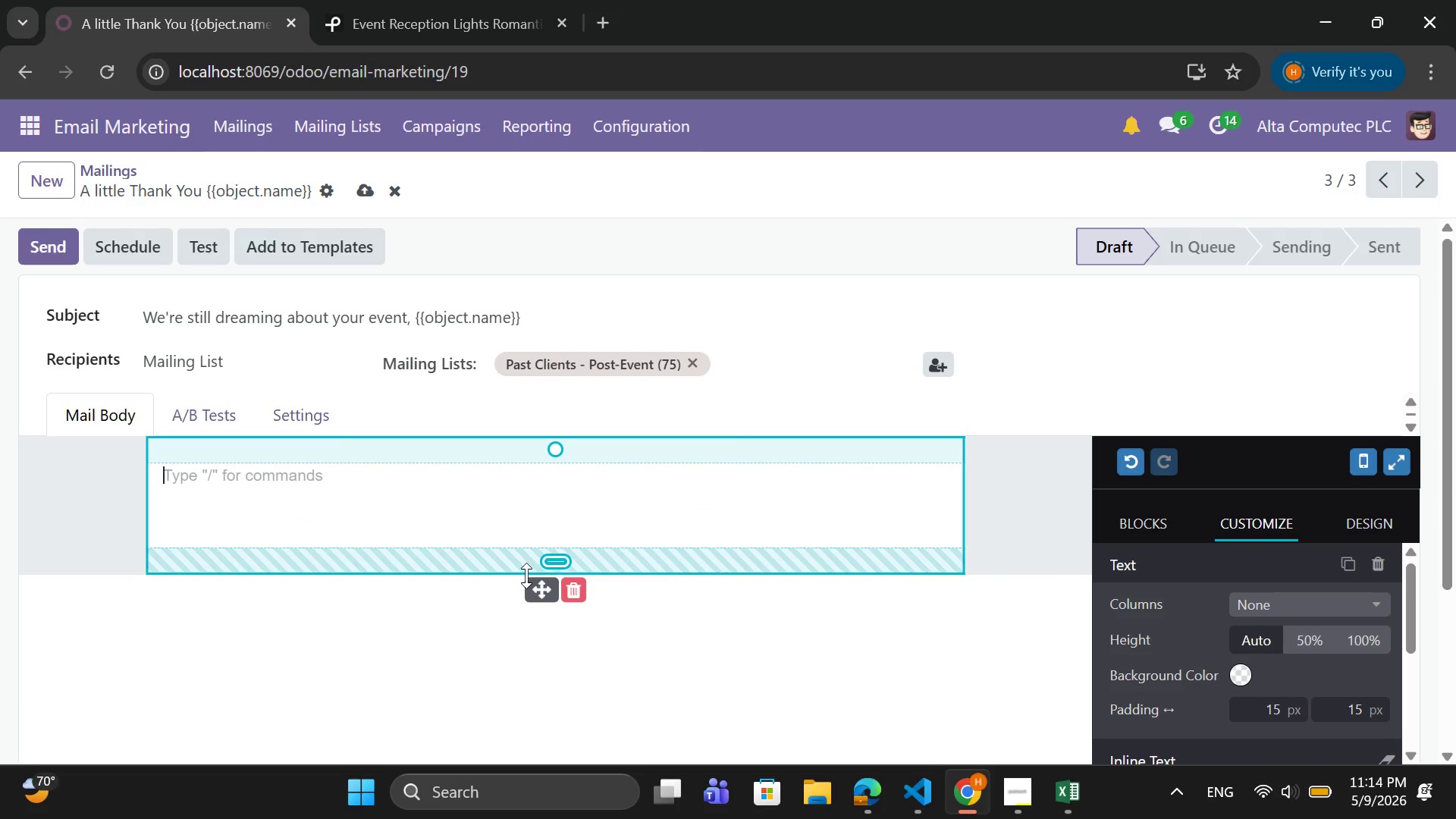 
left_click([566, 594])
 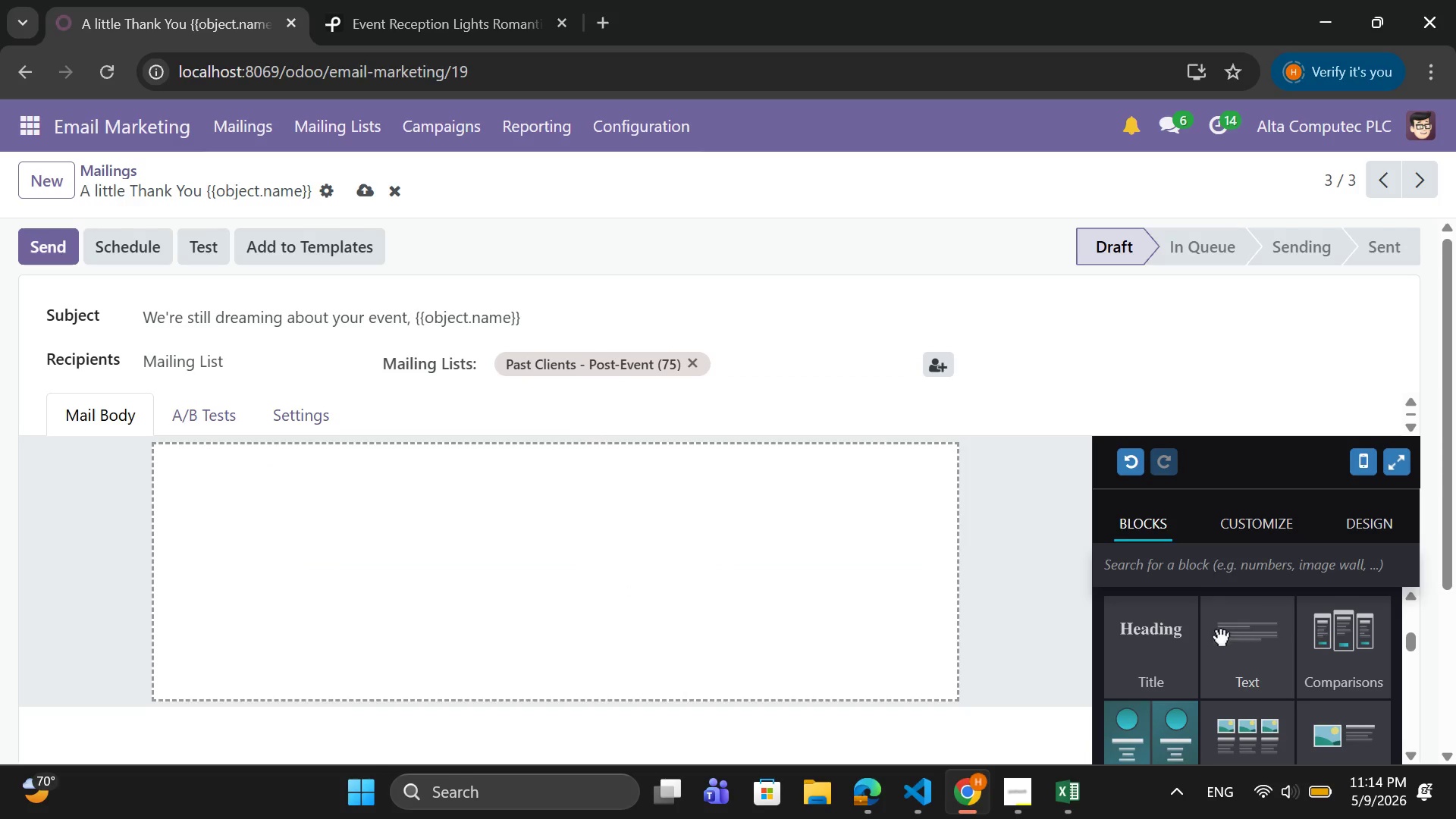 
left_click_drag(start_coordinate=[1185, 639], to_coordinate=[728, 524])
 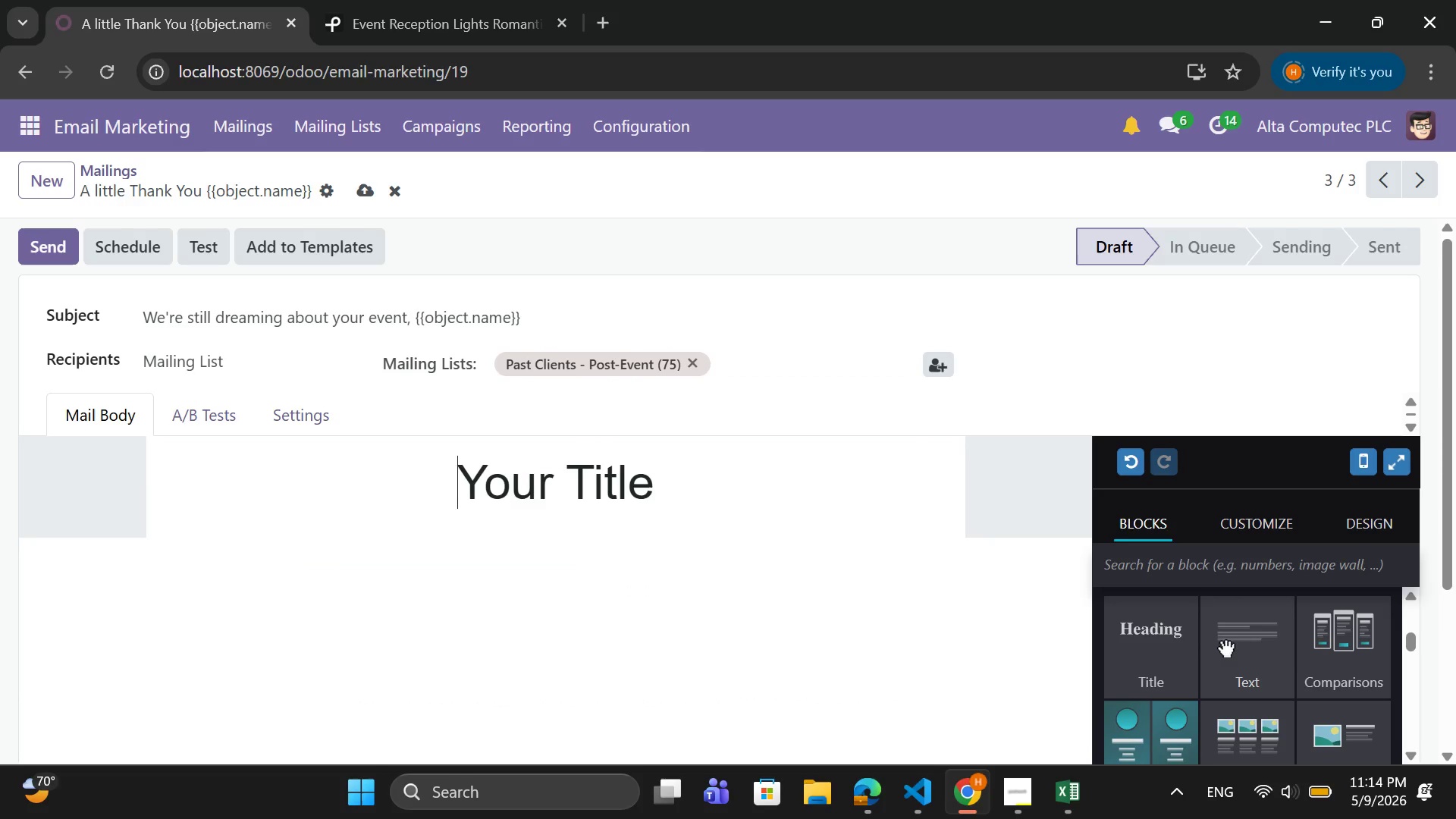 
left_click_drag(start_coordinate=[1226, 642], to_coordinate=[745, 608])
 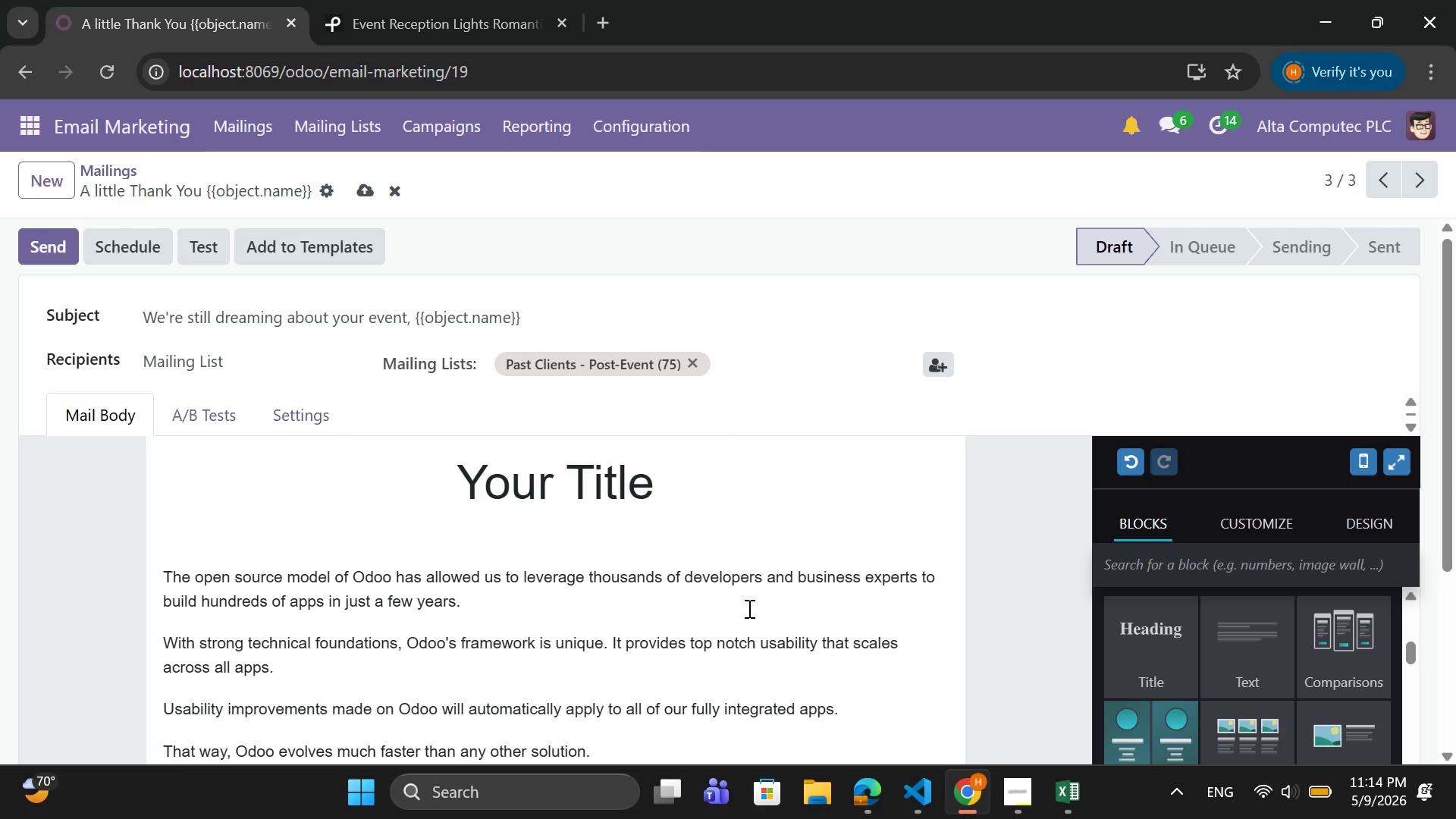 
wait(7.3)
 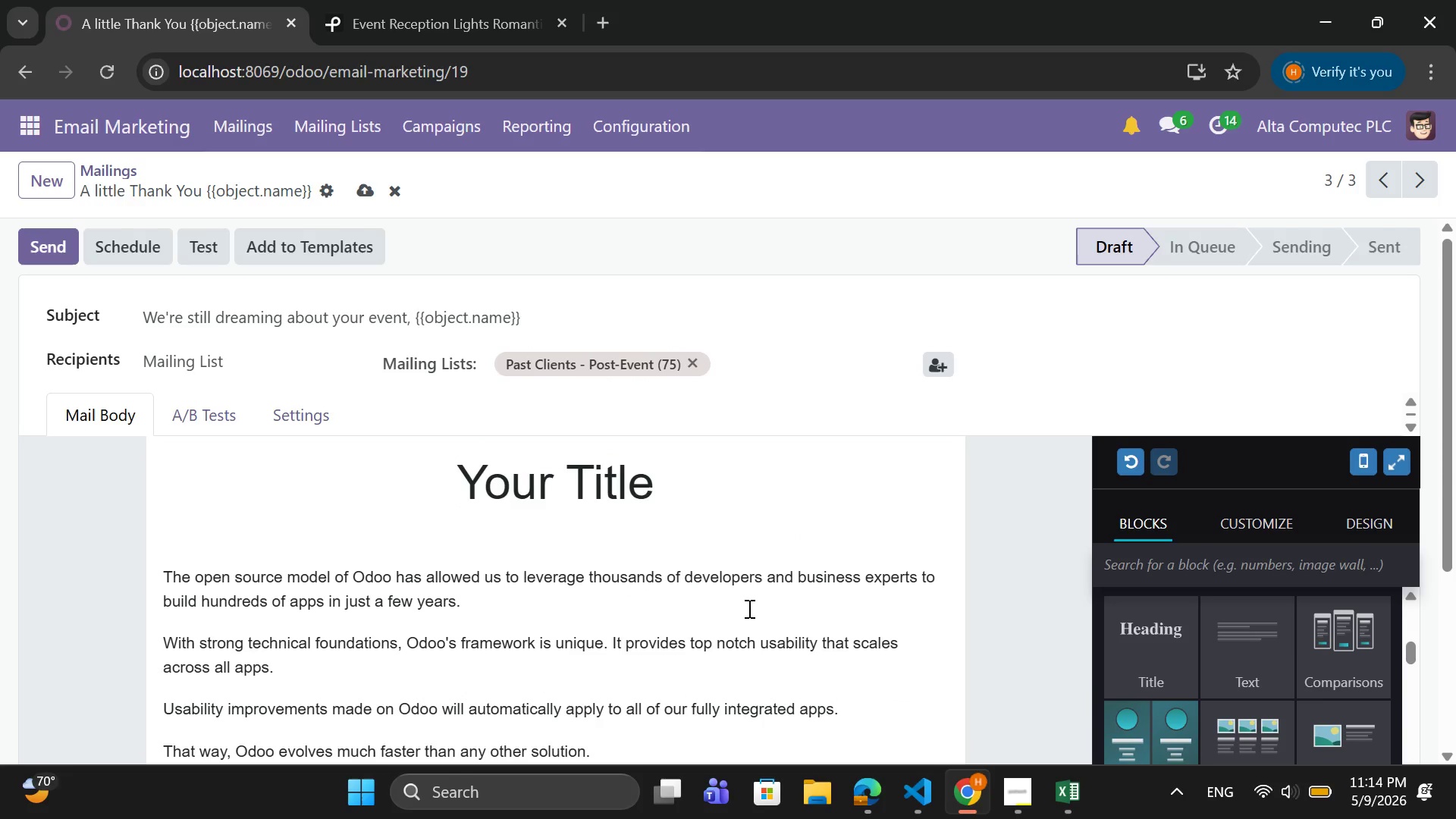 
scroll: coordinate [748, 608], scroll_direction: up, amount: 1.0
 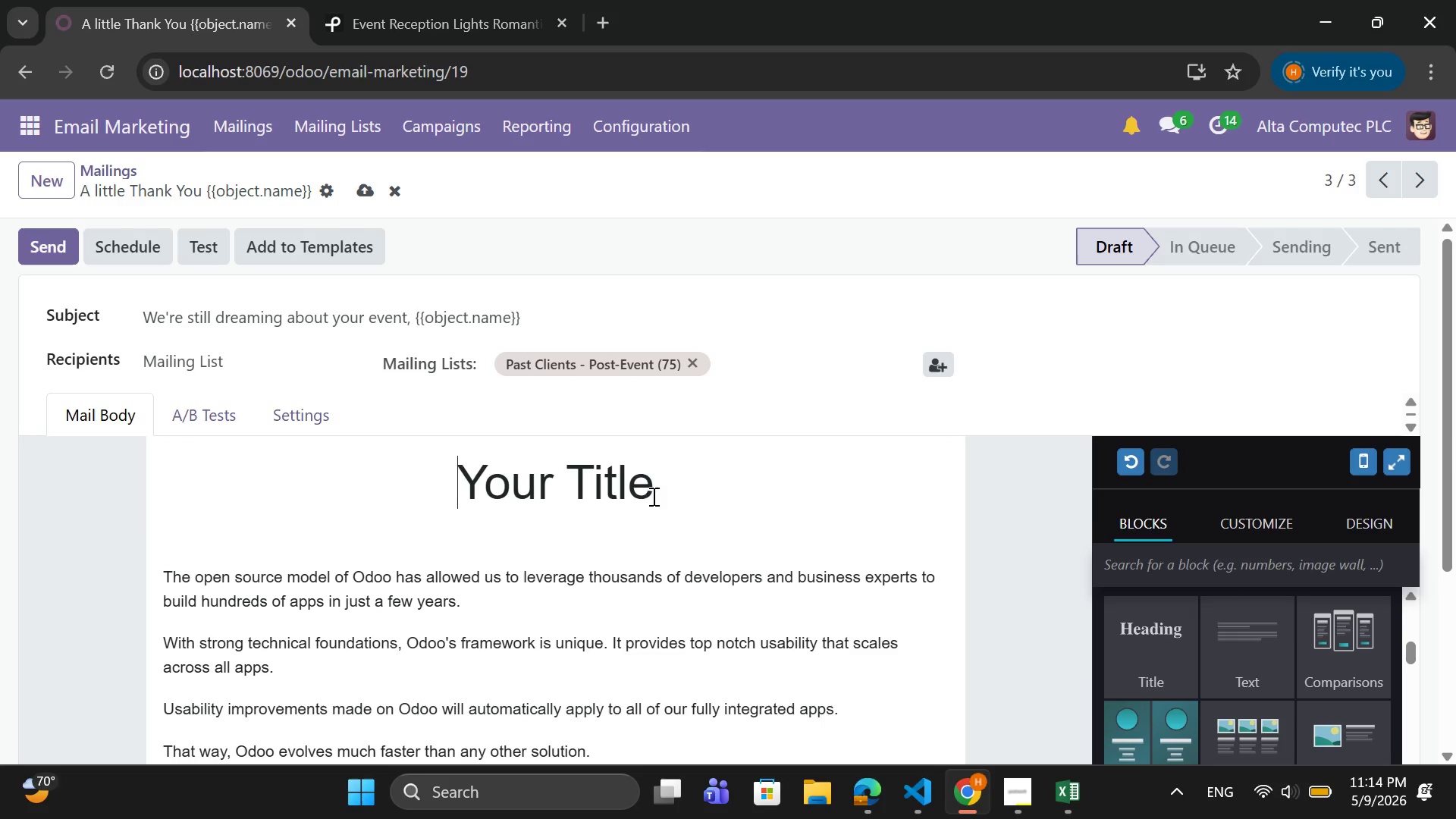 
left_click_drag(start_coordinate=[657, 492], to_coordinate=[433, 497])
 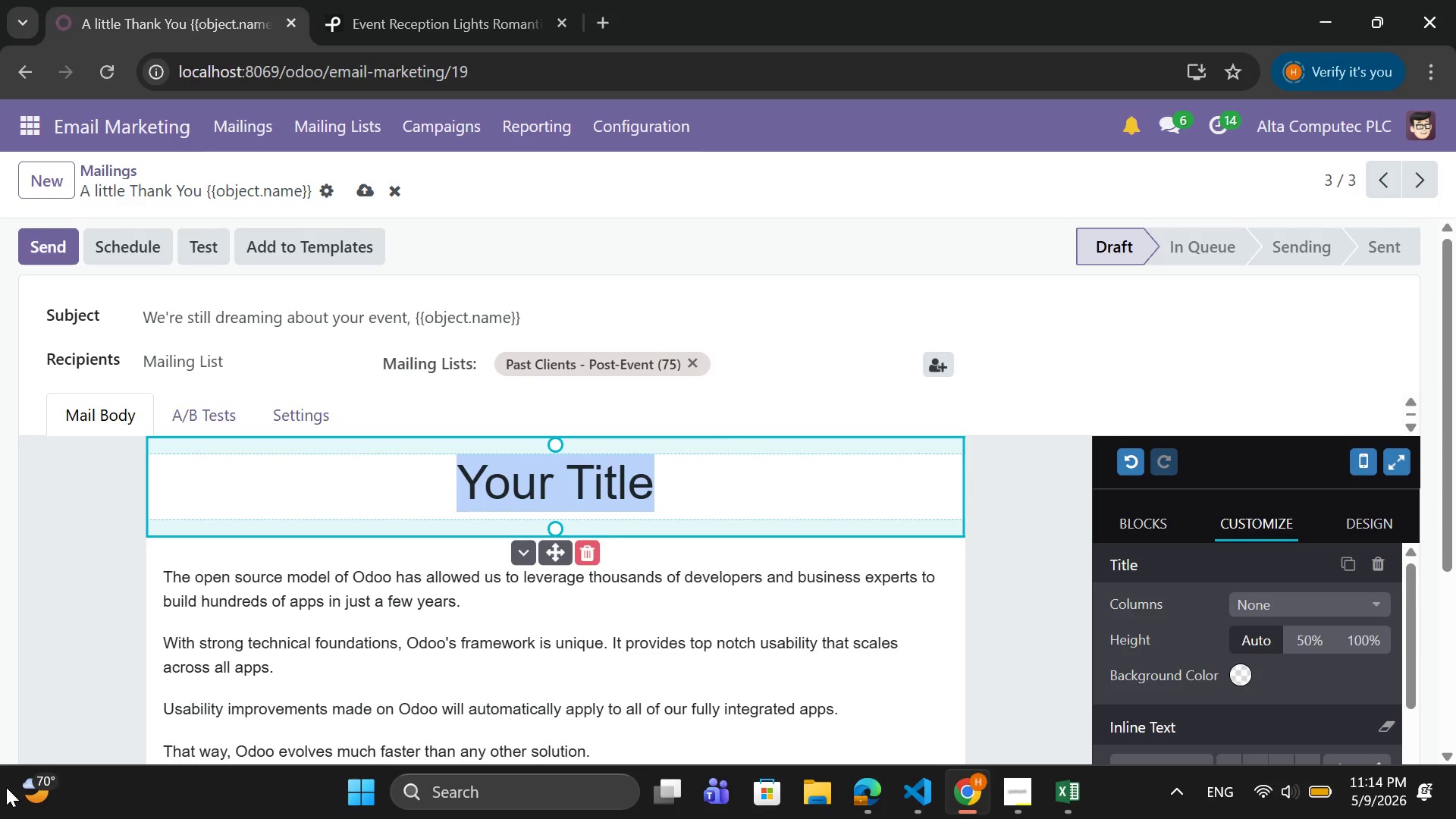 
type(Let's rel)
key(Backspace)
key(Backspace)
key(Backspace)
type(Relive the Magic Together)
 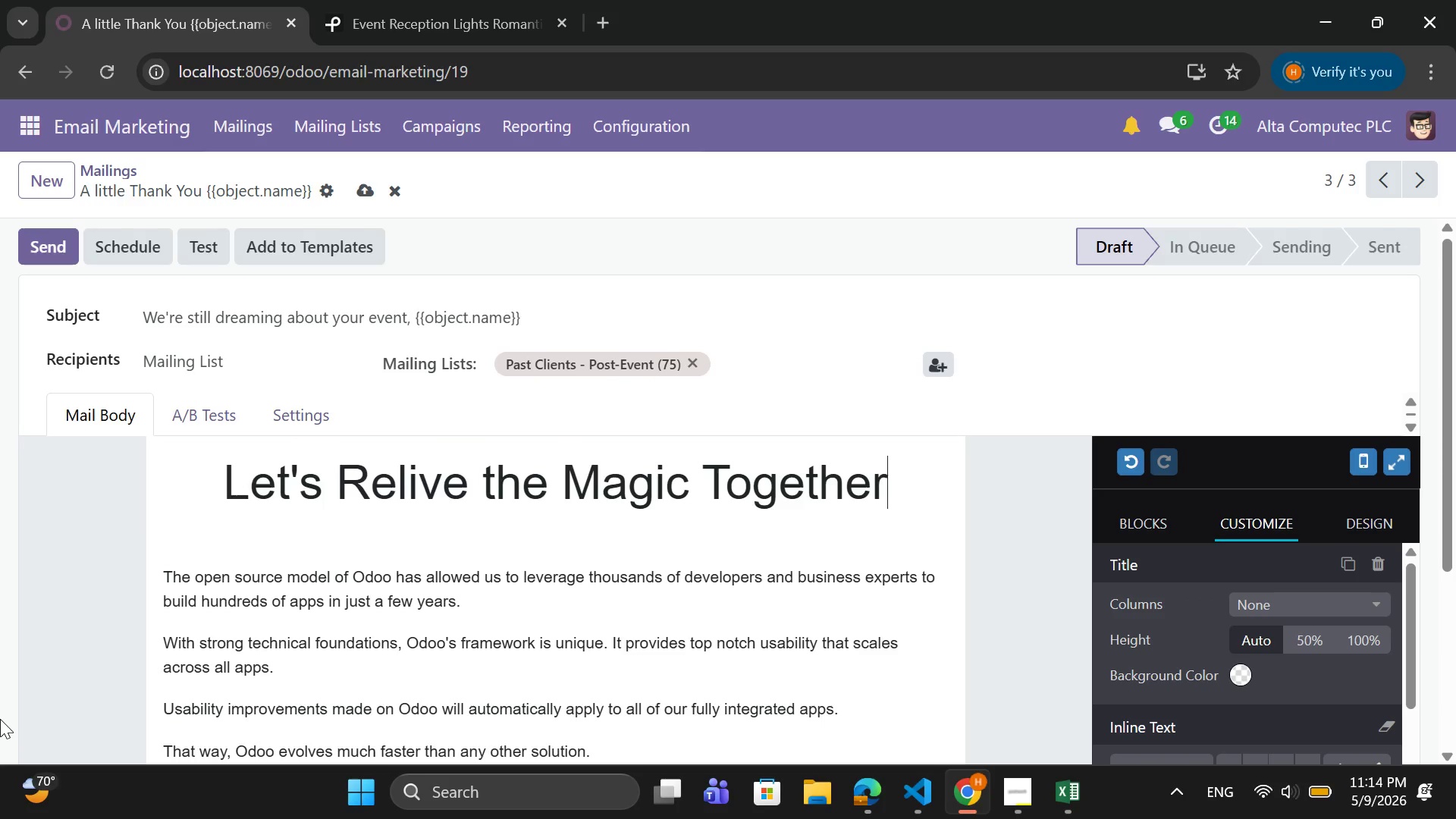 
scroll: coordinate [180, 601], scroll_direction: none, amount: 0.0
 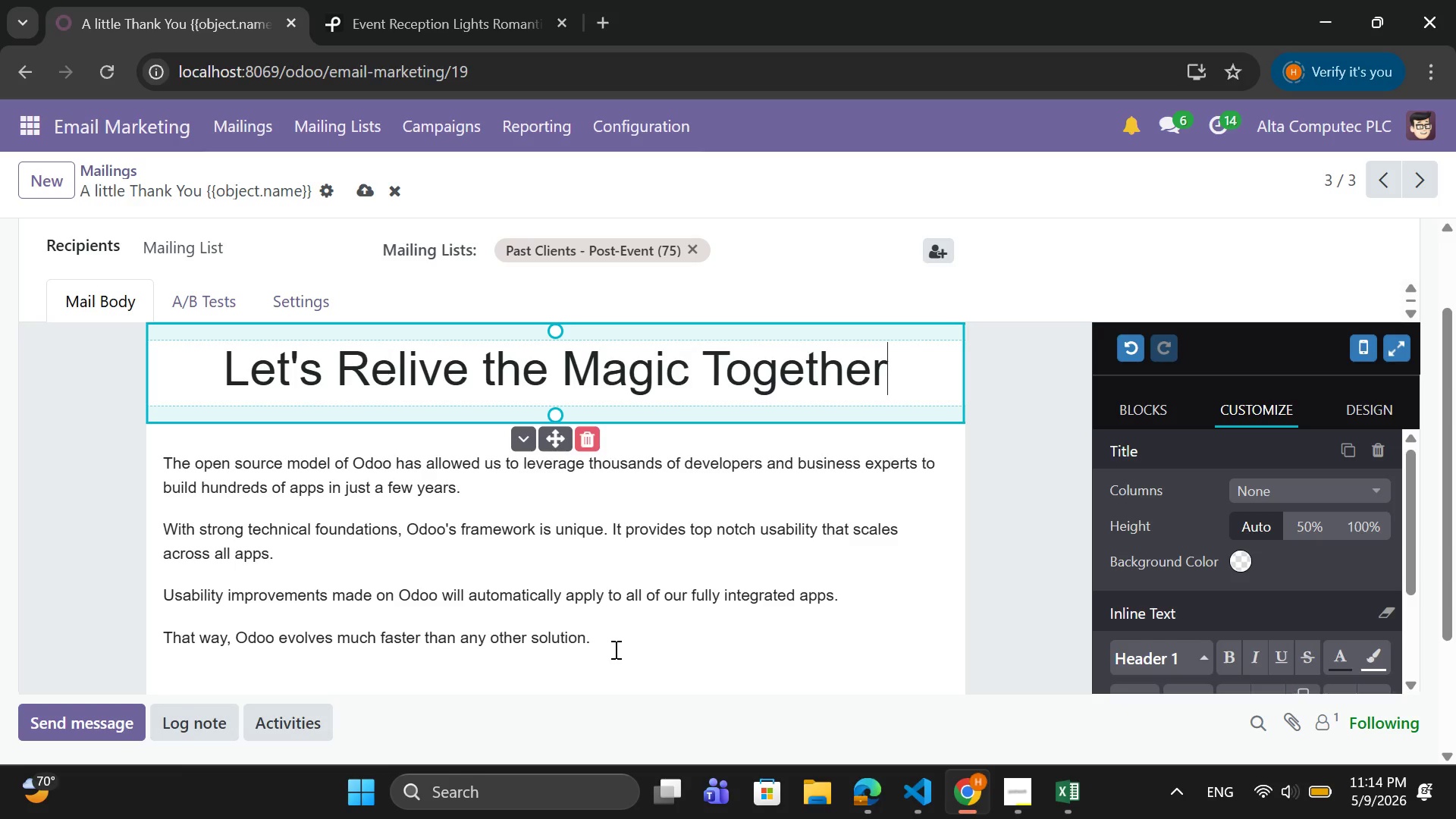 
left_click_drag(start_coordinate=[614, 649], to_coordinate=[136, 454])
 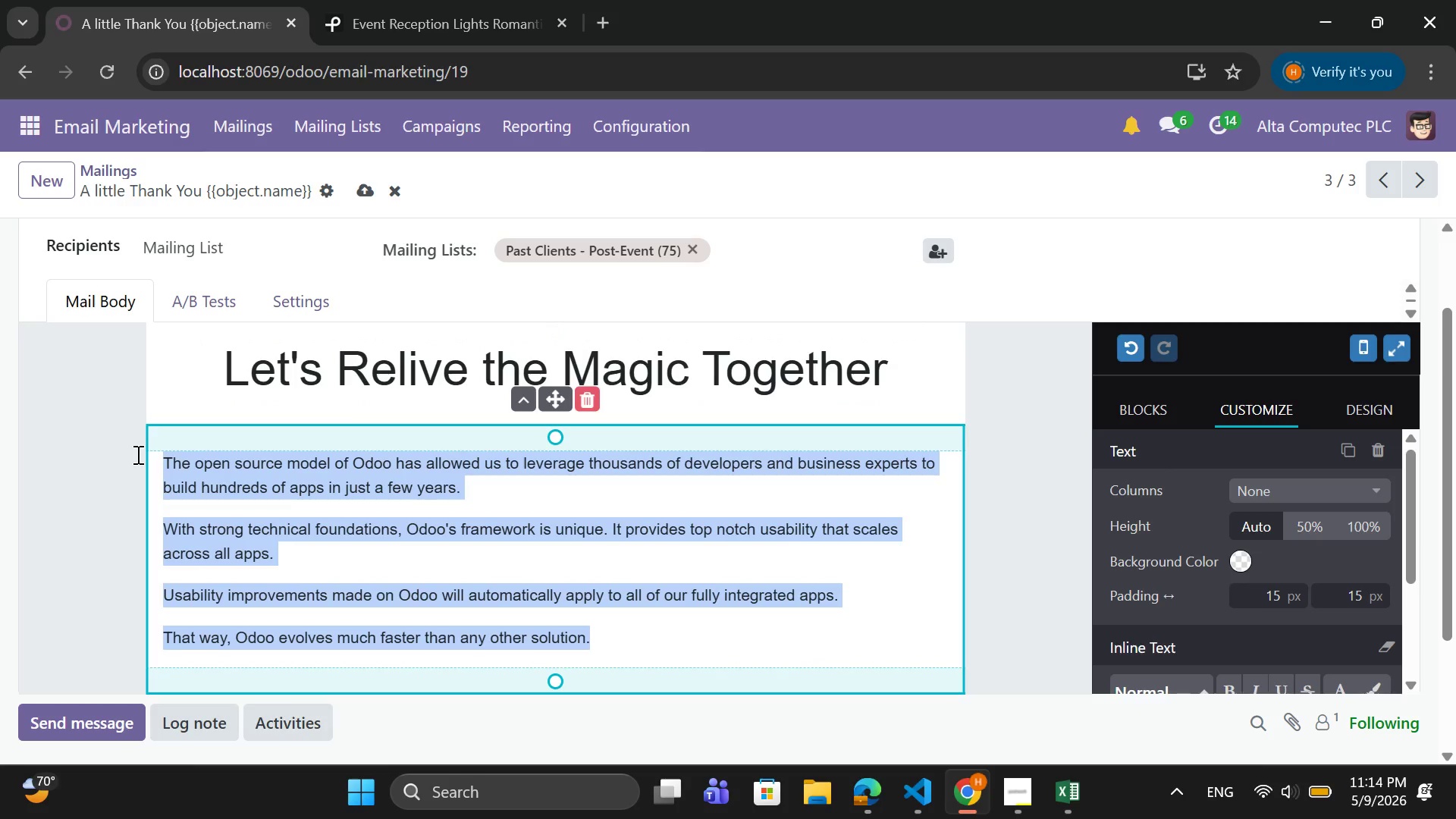 
key(Backspace)
type(Hi {{object.m)
key(Backspace)
type(name)
 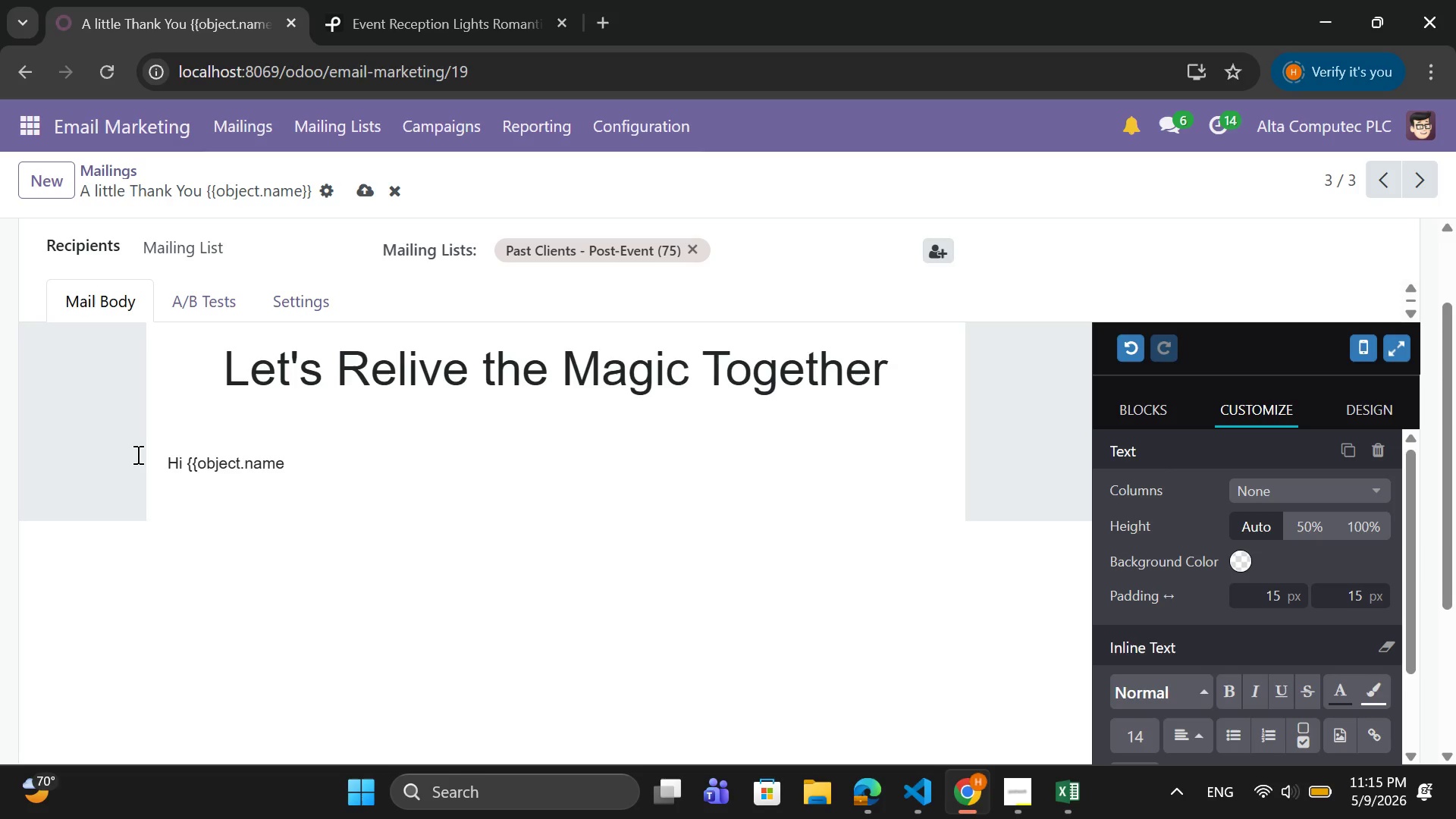 
key(Shift+BracketRight)
 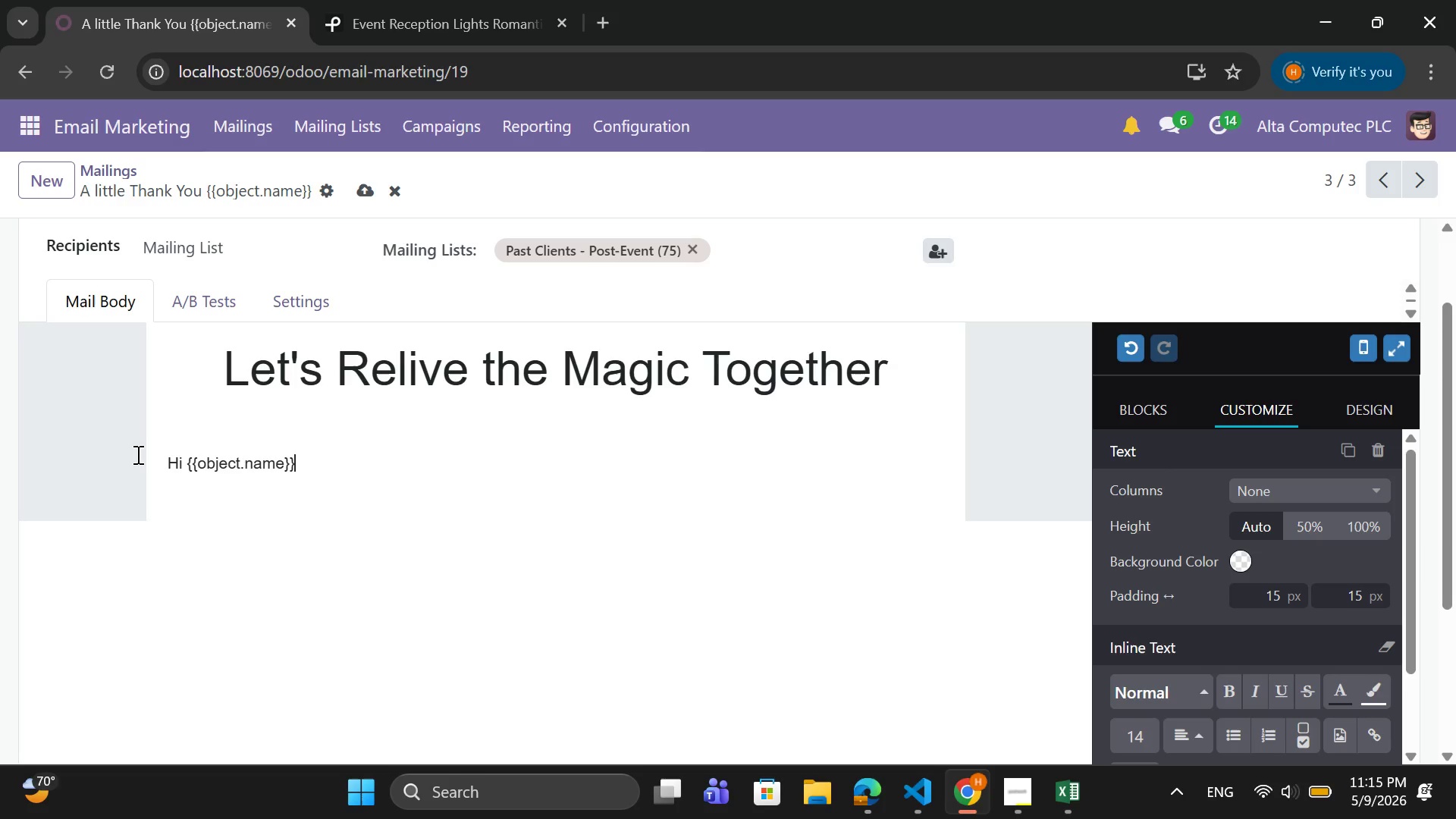 
key(Shift+BracketRight)
 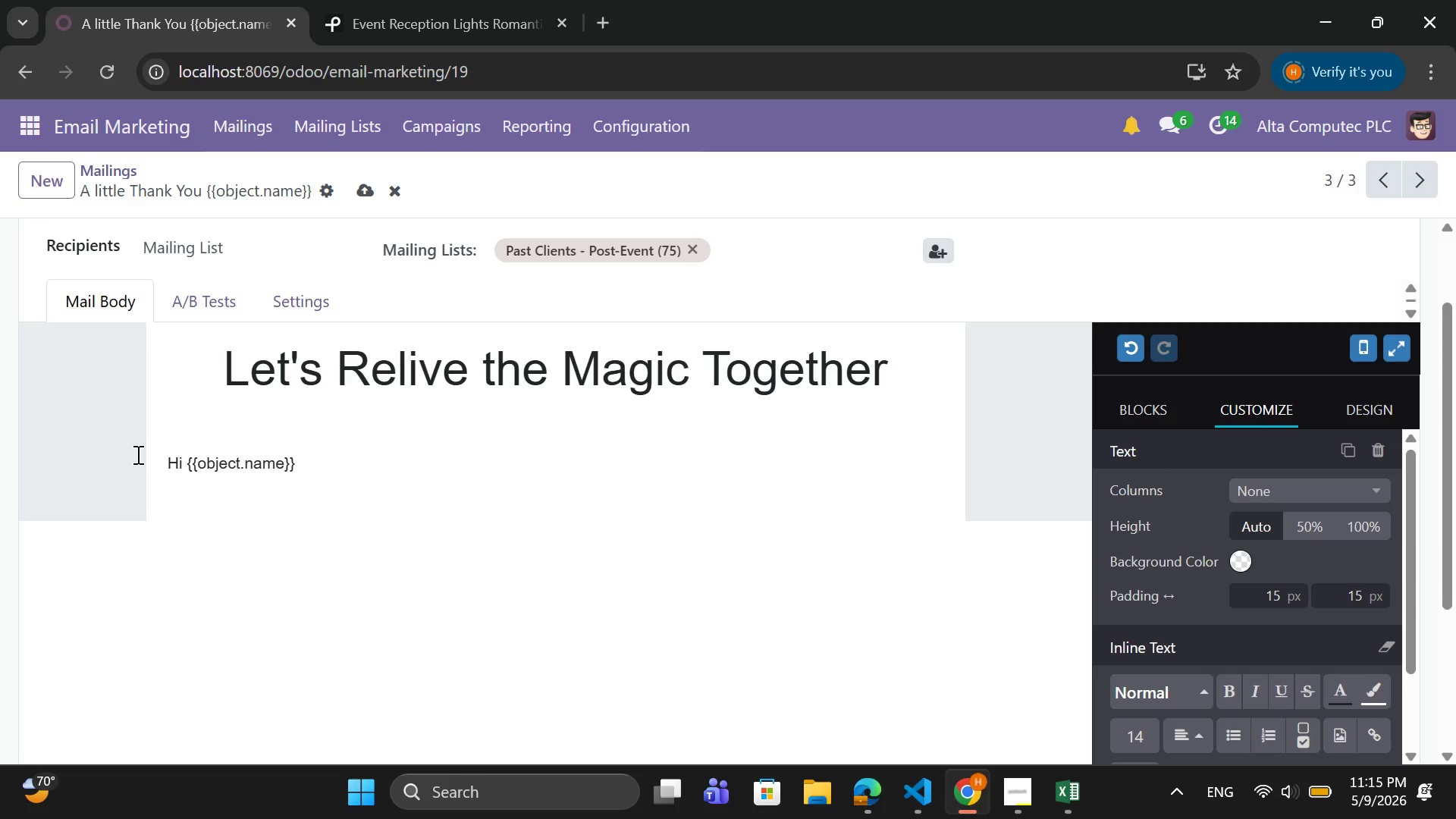 
key(Comma)
 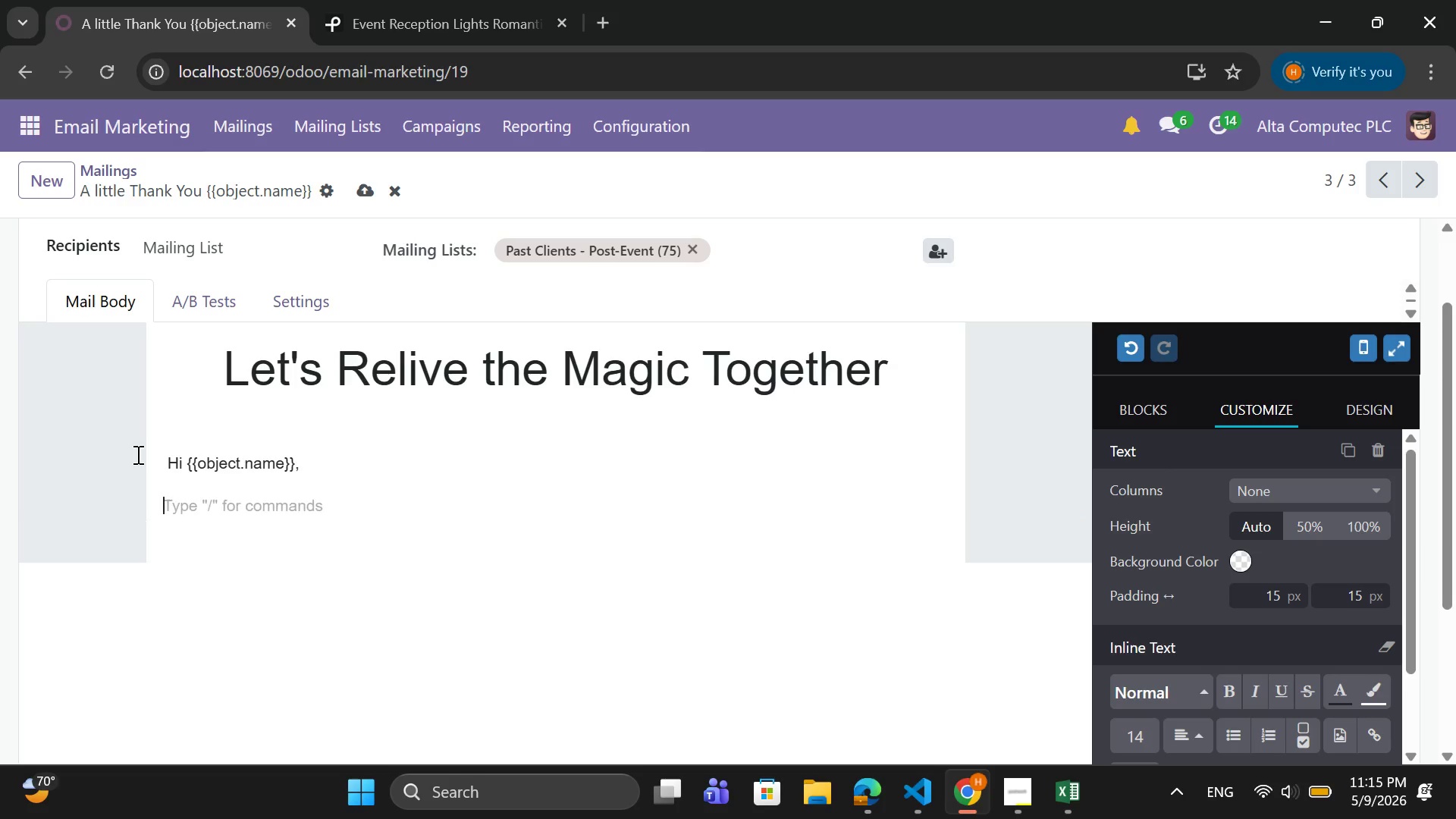 
key(Enter)
 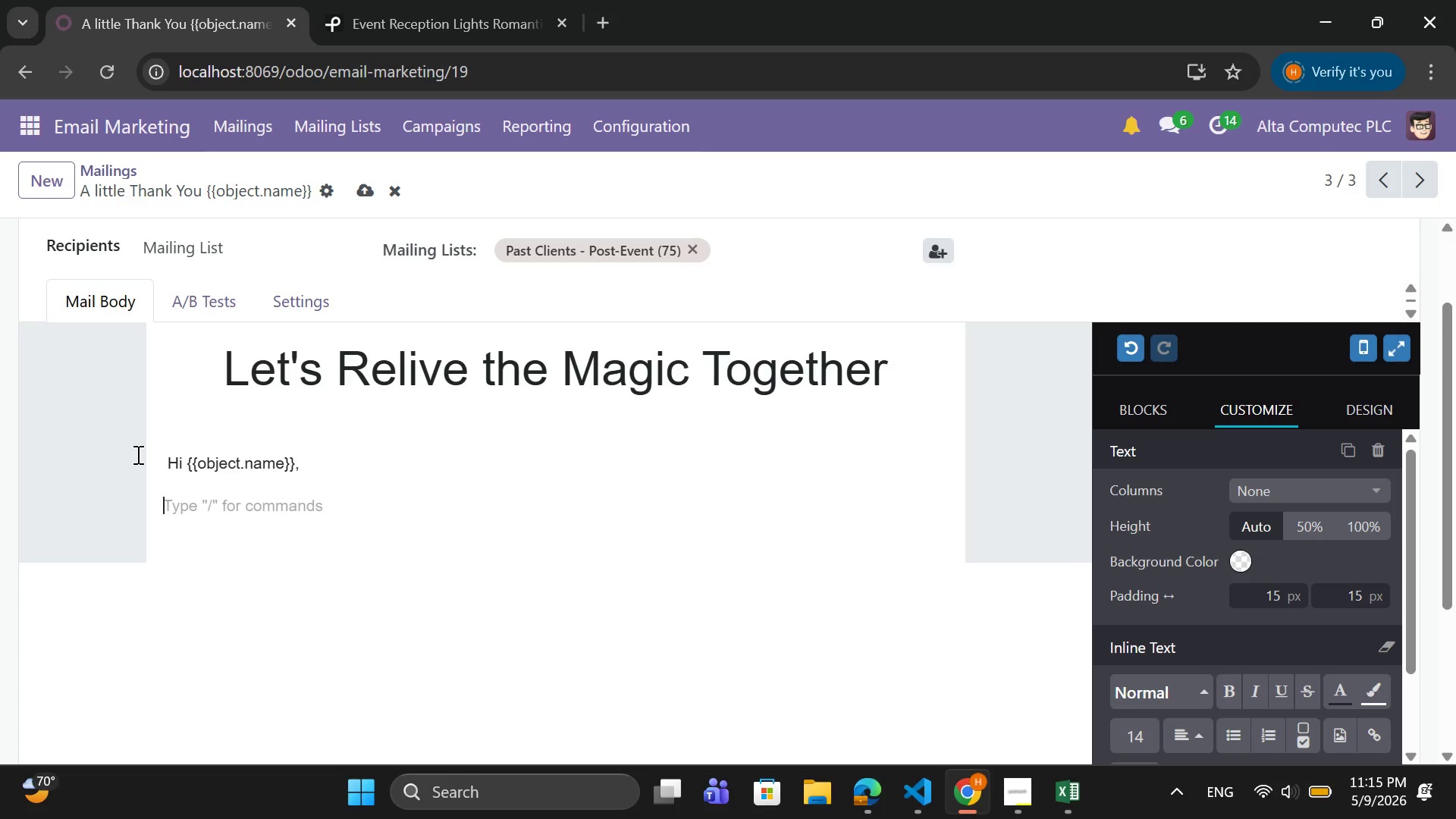 
type(It's been a couple of weeks since)
 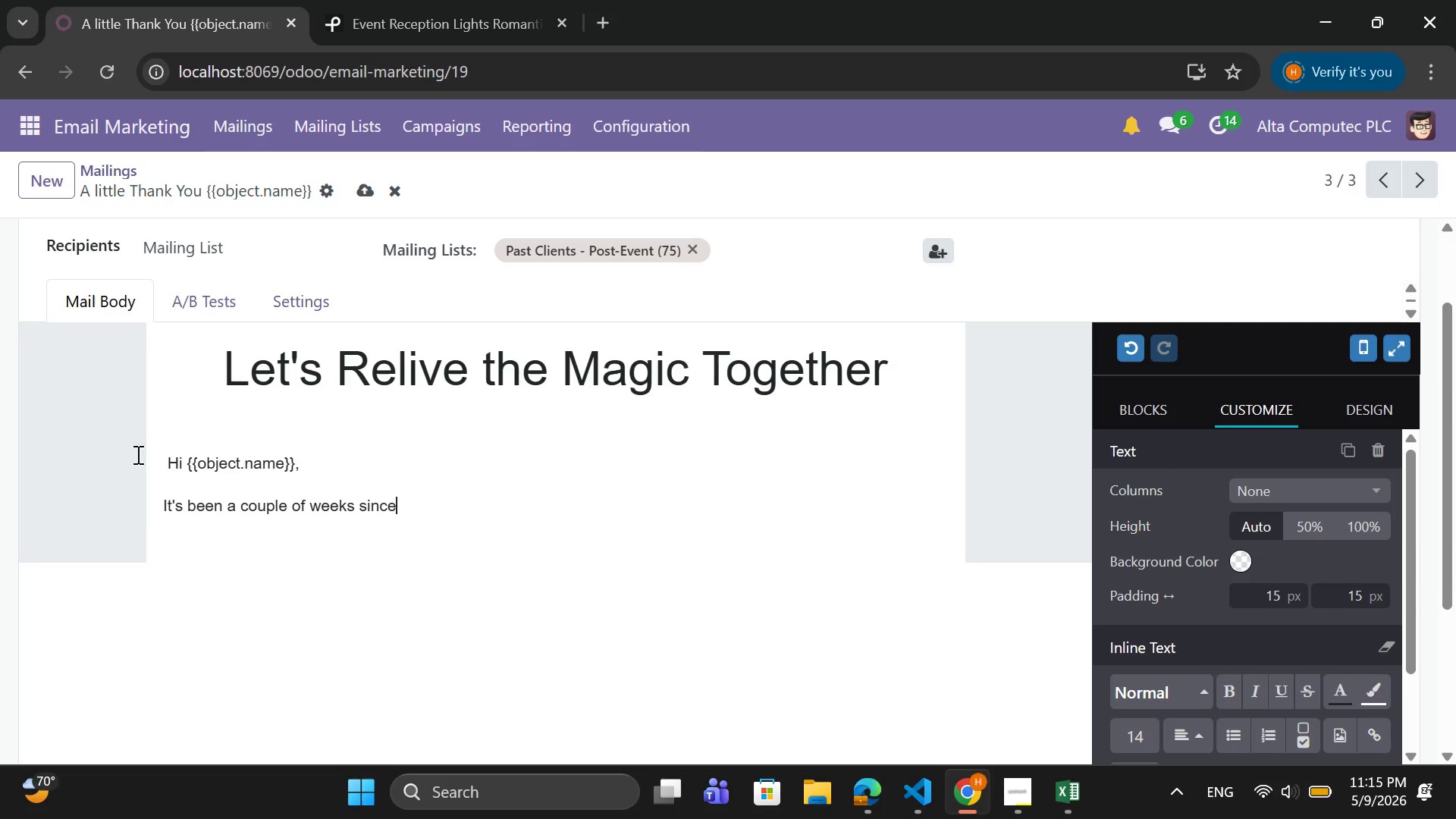 
type( your unforgettable {{object.event.)
key(Backspace)
type(_type}},)
 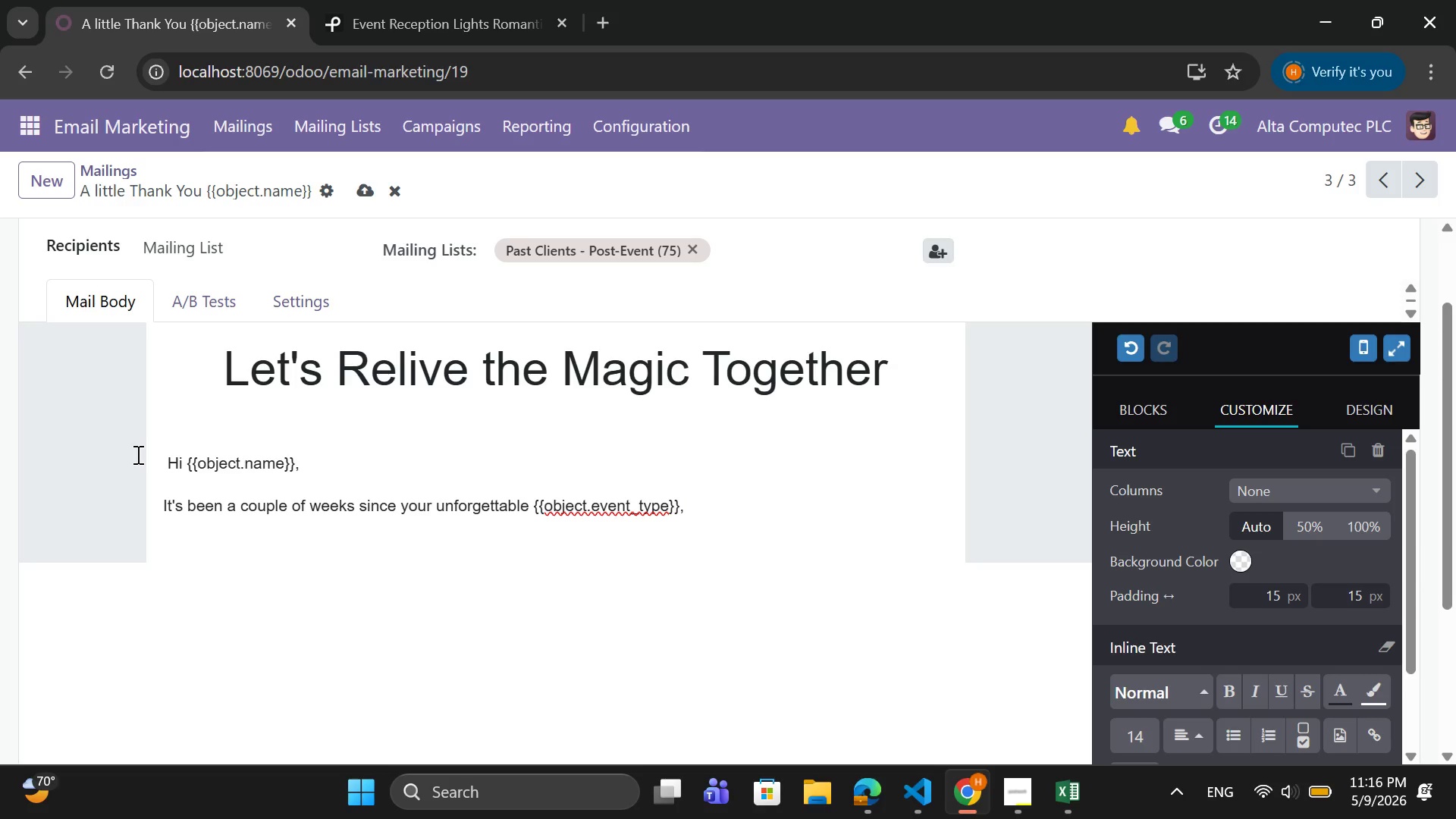 
wait(6.09)
 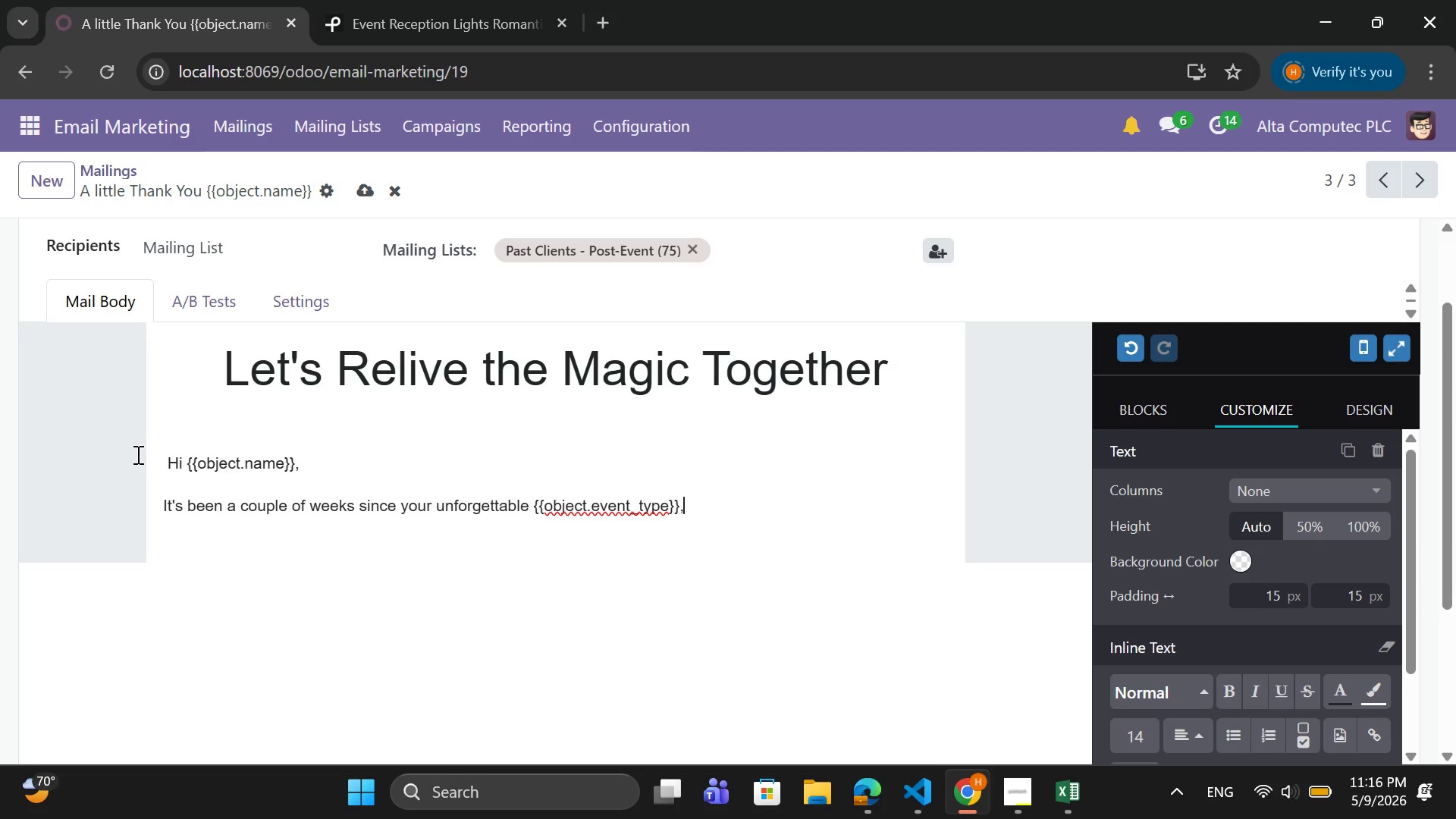 
type( and we,r)
key(Backspace)
key(Backspace)
type('e)
key(Backspace)
type(re still thinking about how incredible everything was at {{object.venue)
 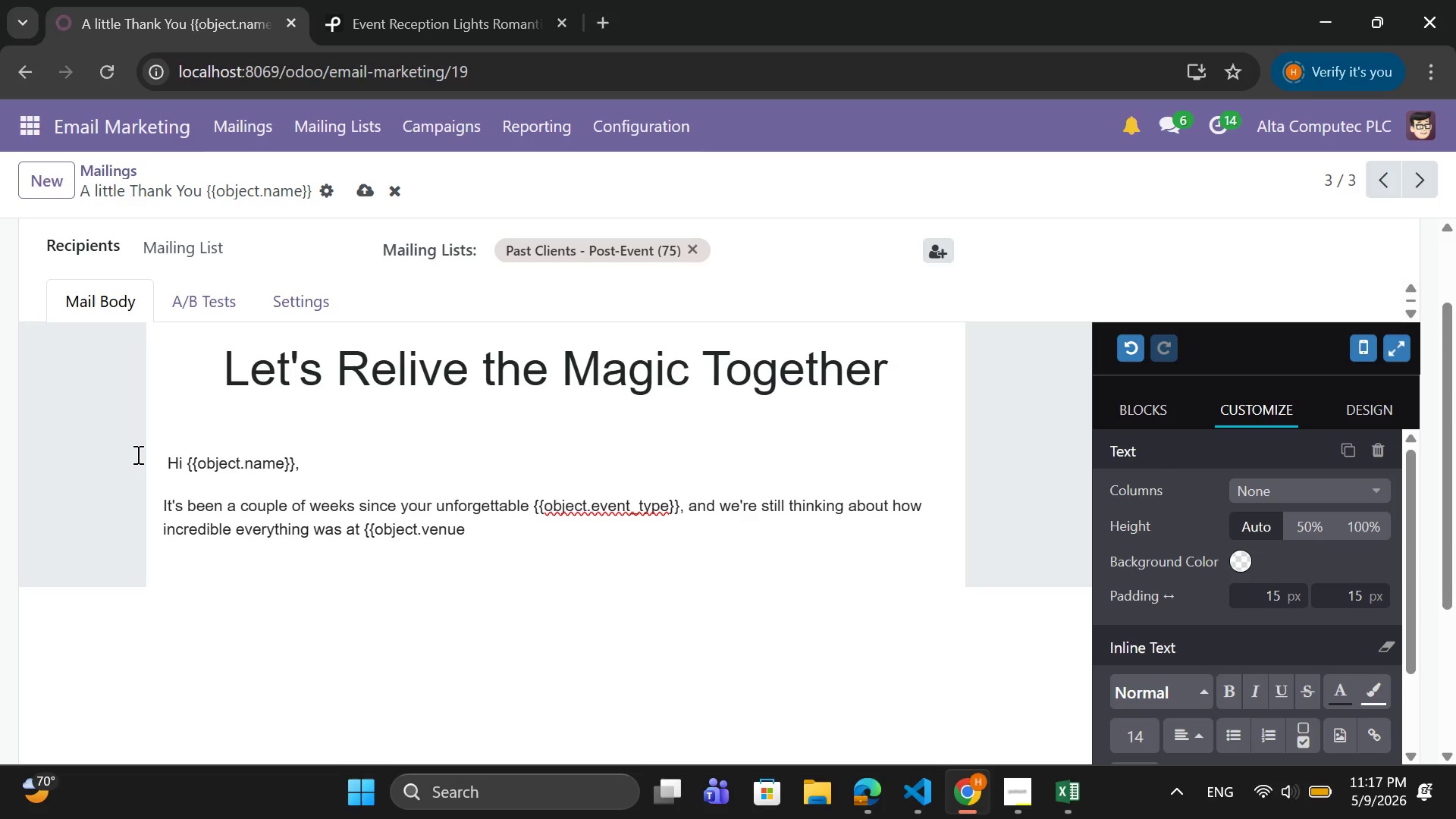 
type(_name}})
 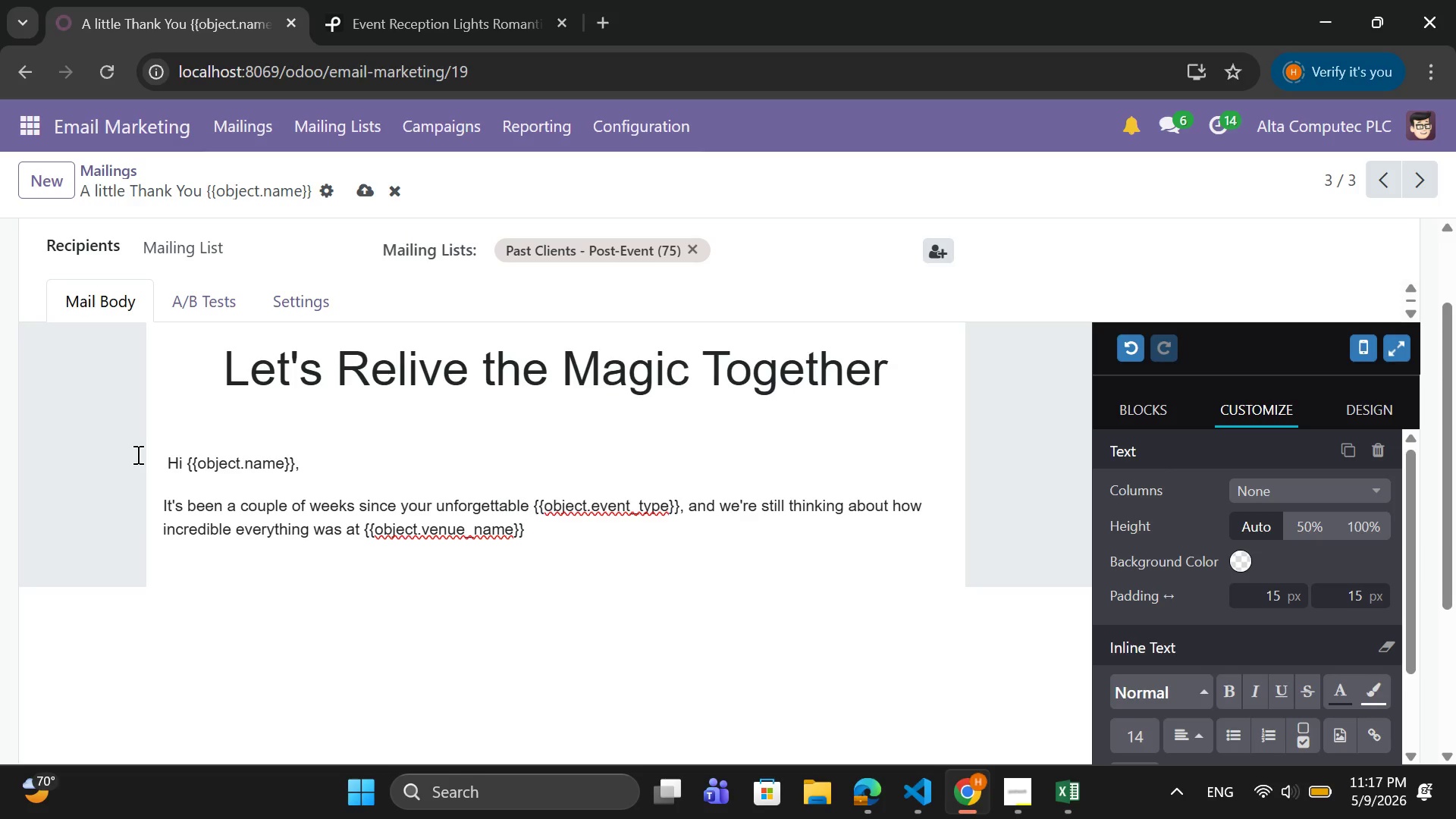 
key(Enter)
 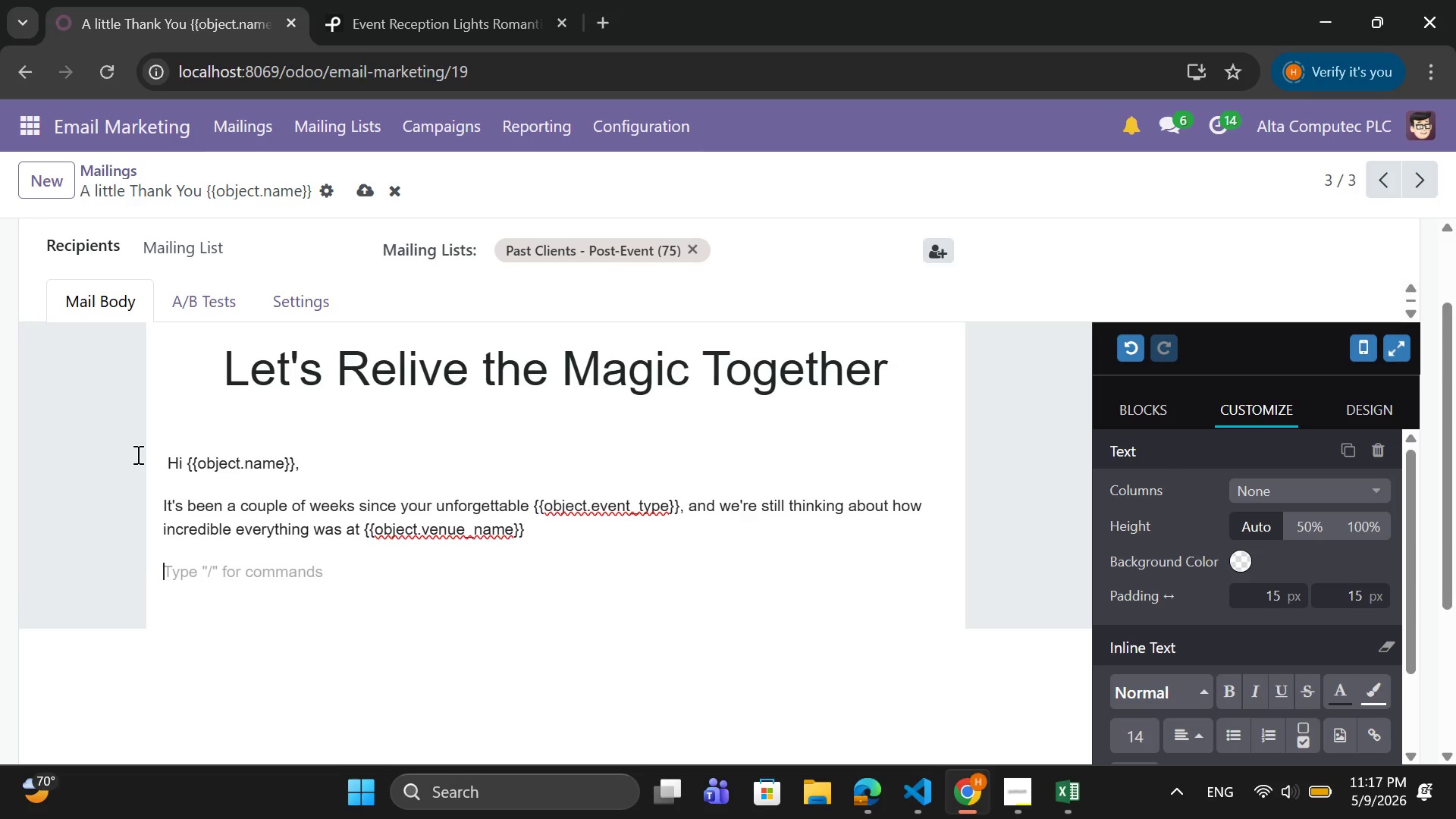 
type( b)
key(Backspace)
type(By now, You've )
 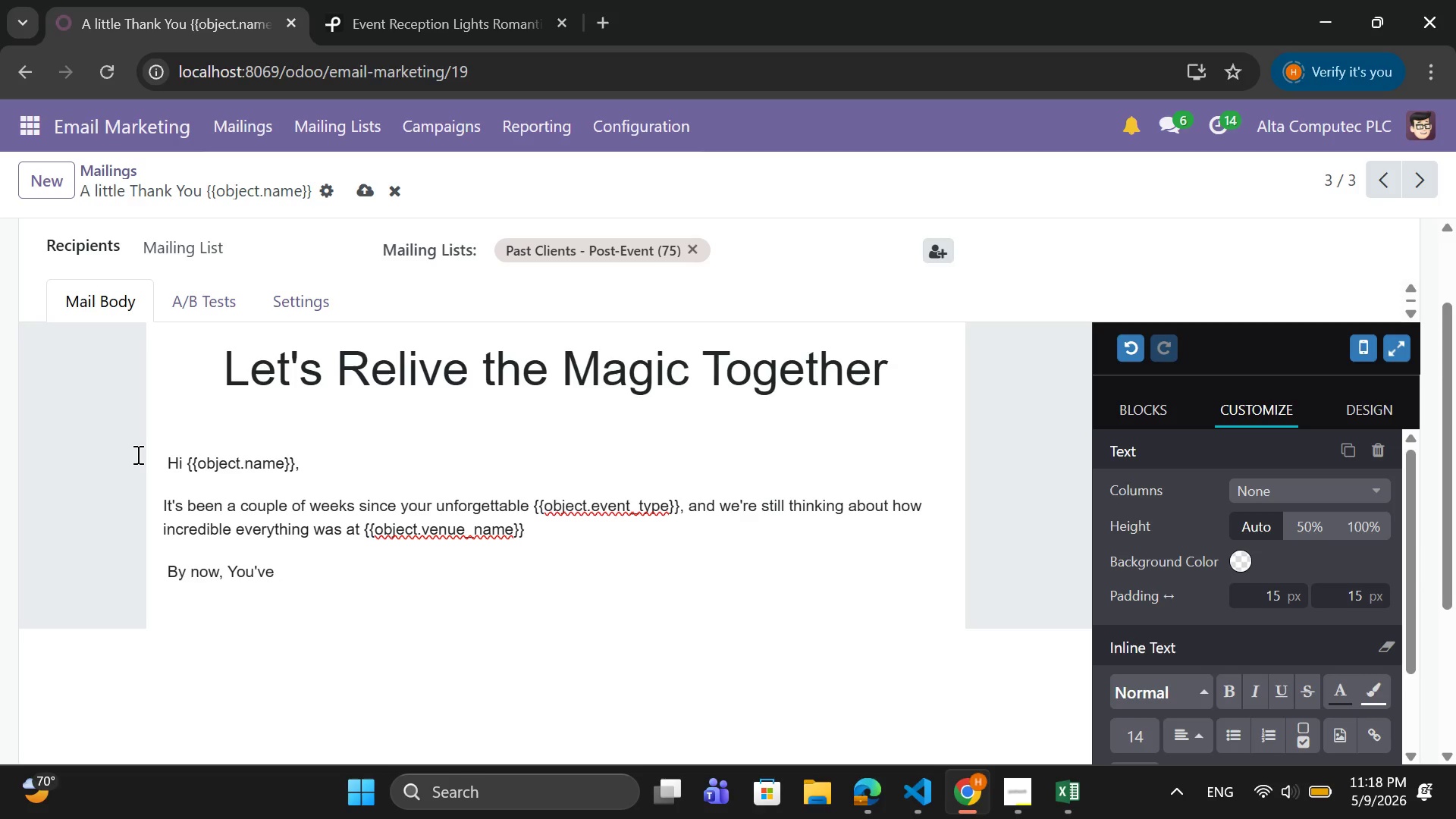 
wait(5.45)
 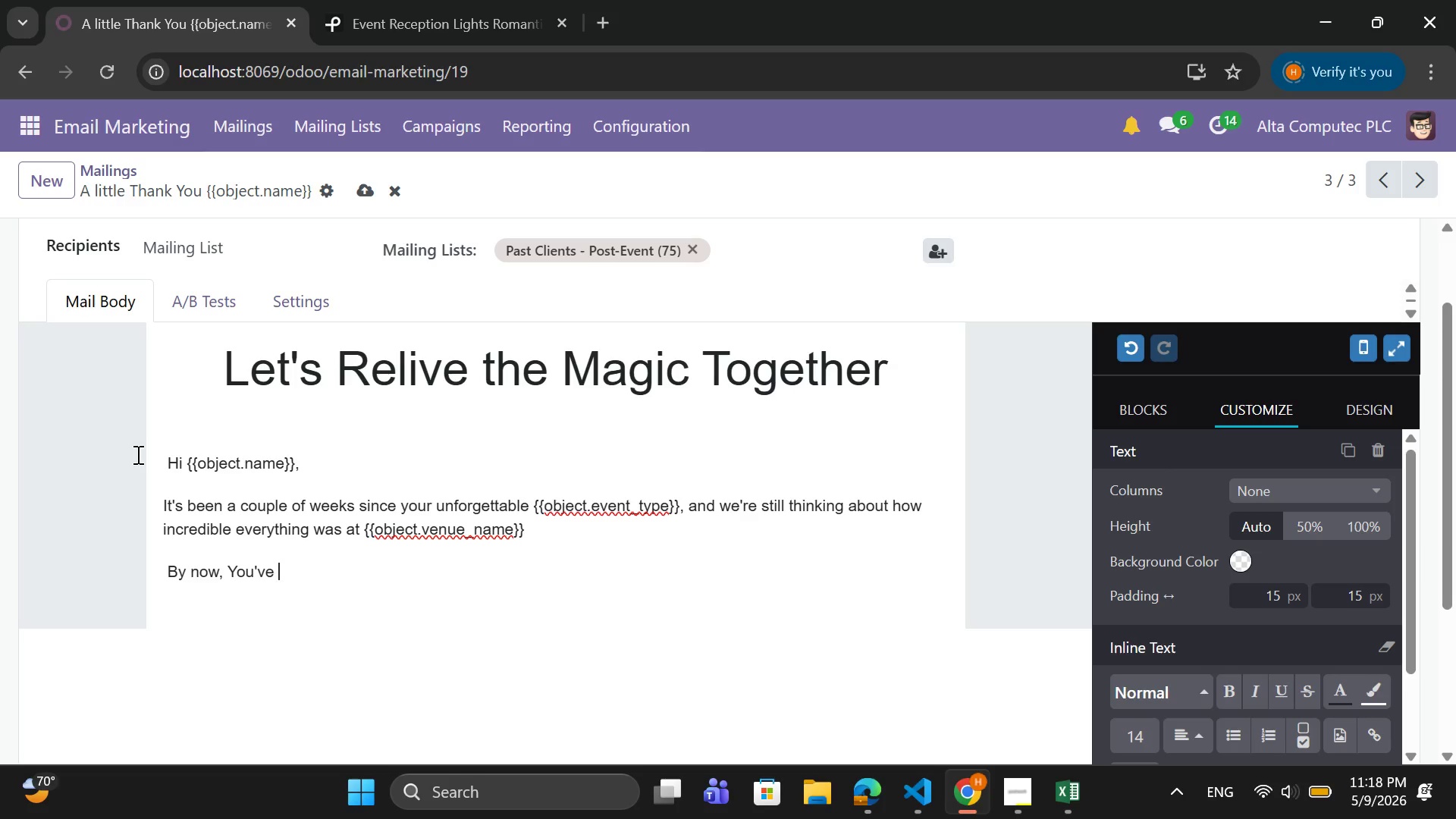 
key(Space)
 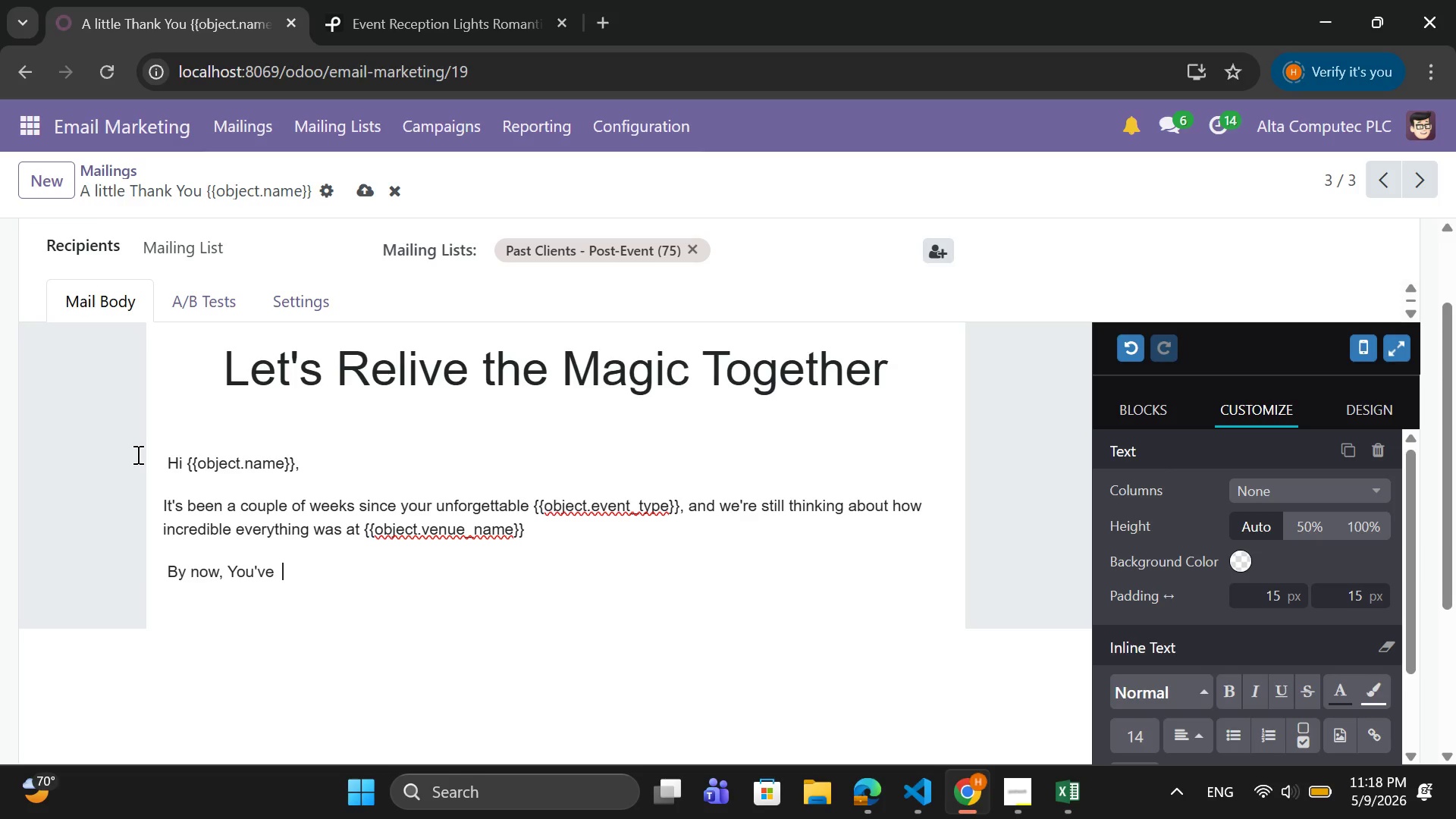 
key(ArrowLeft)
 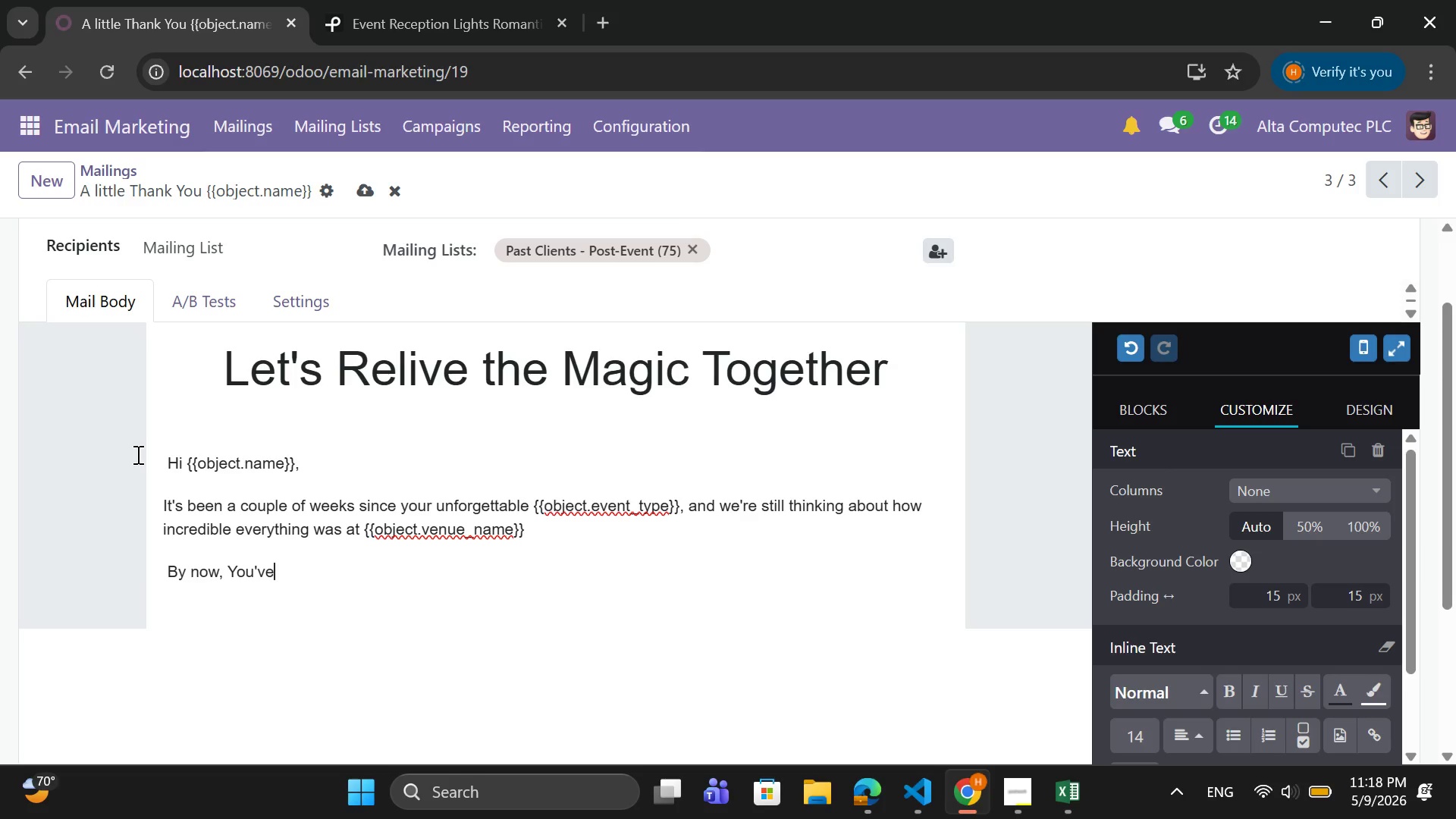 
key(ArrowLeft)
 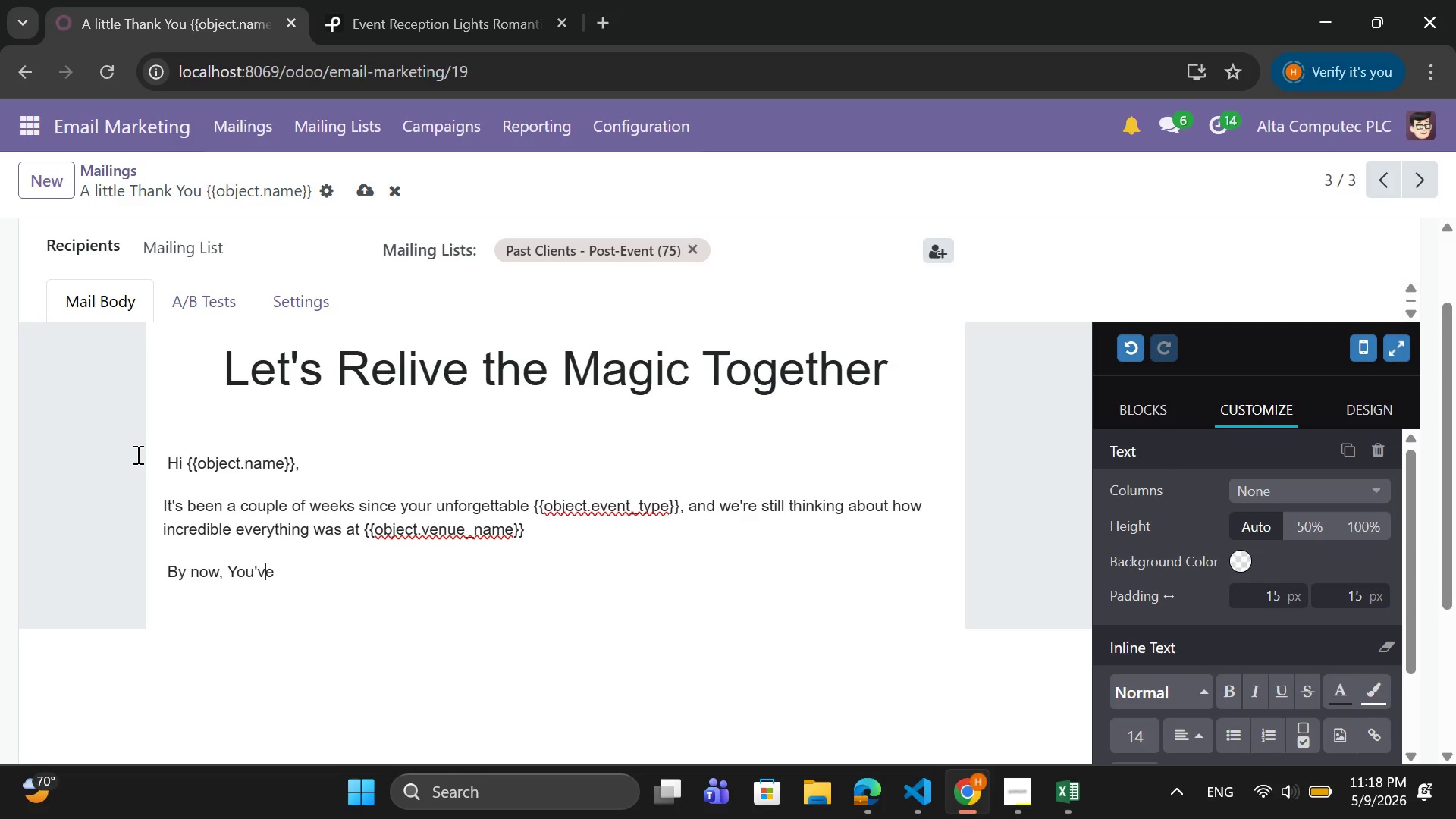 
key(ArrowLeft)
 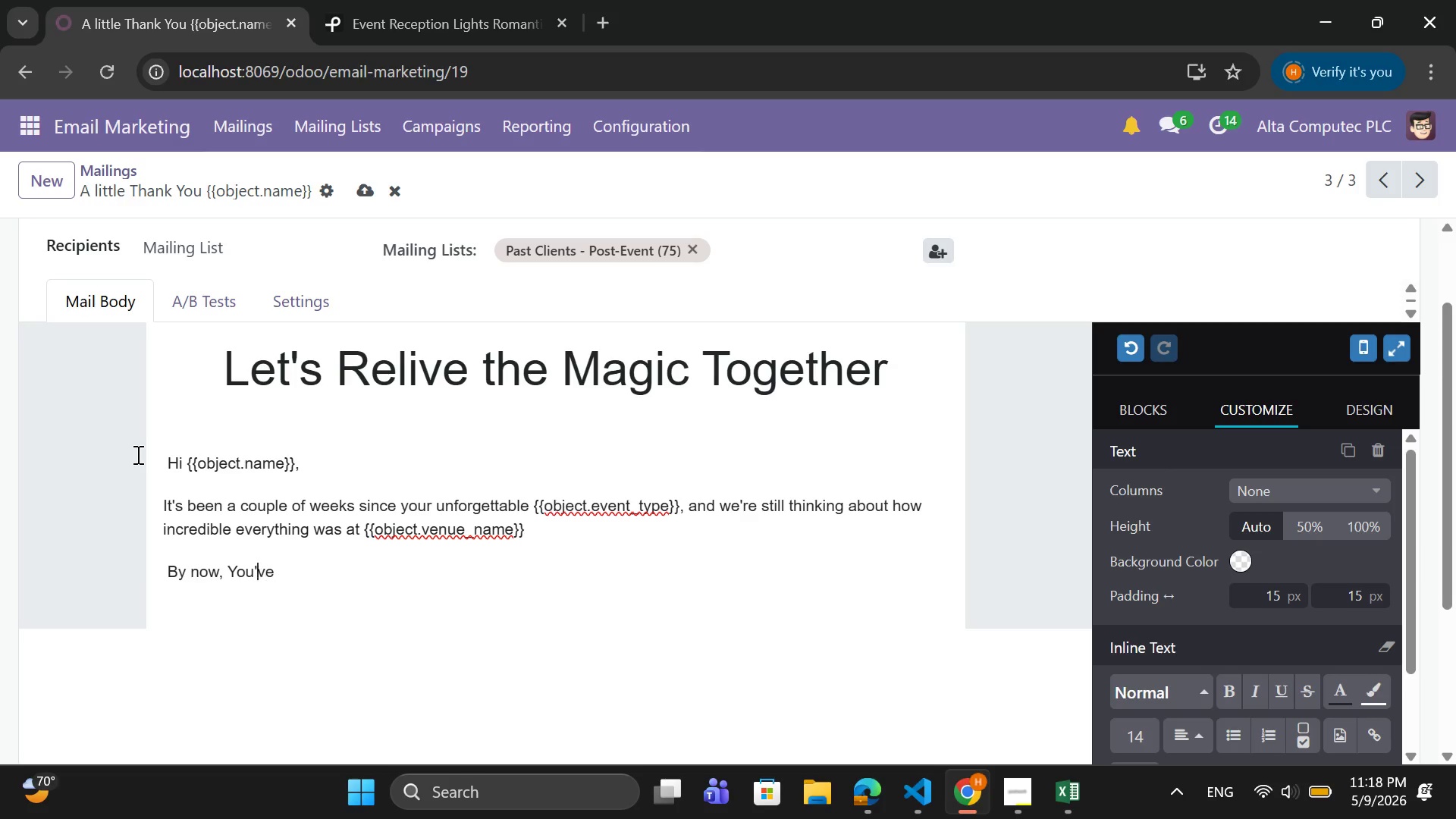 
key(ArrowLeft)
 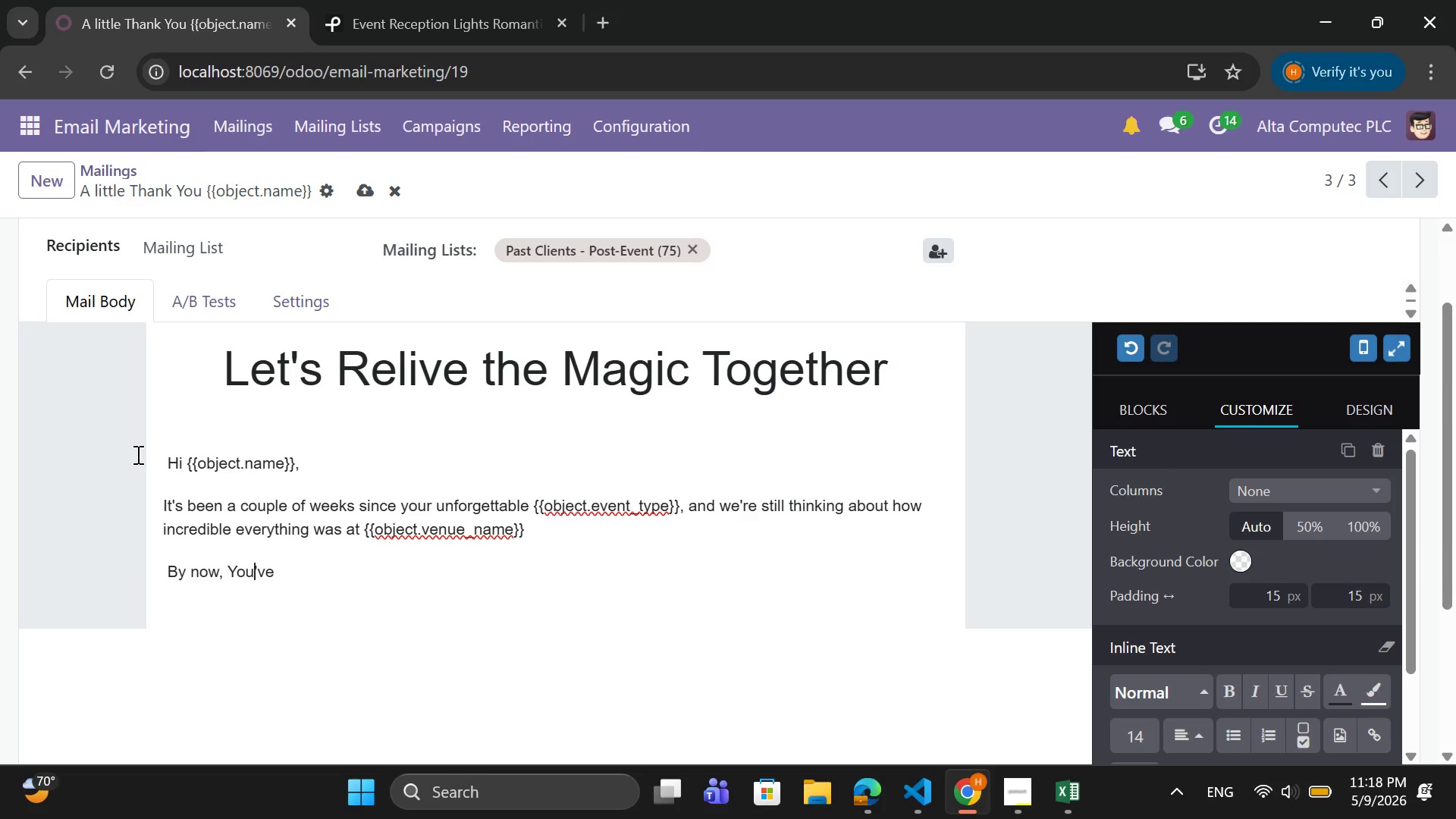 
key(ArrowLeft)
 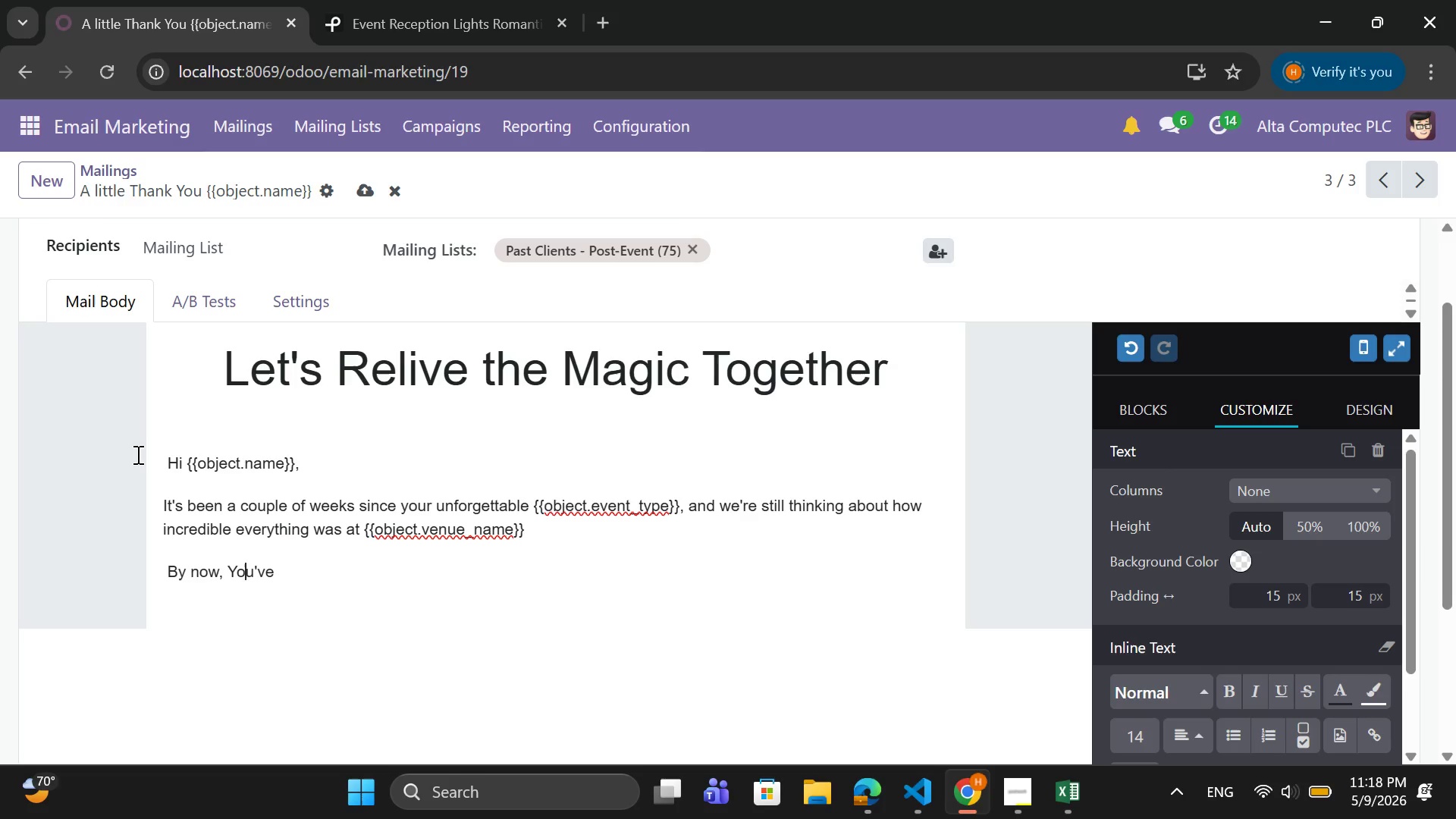 
key(ArrowLeft)
 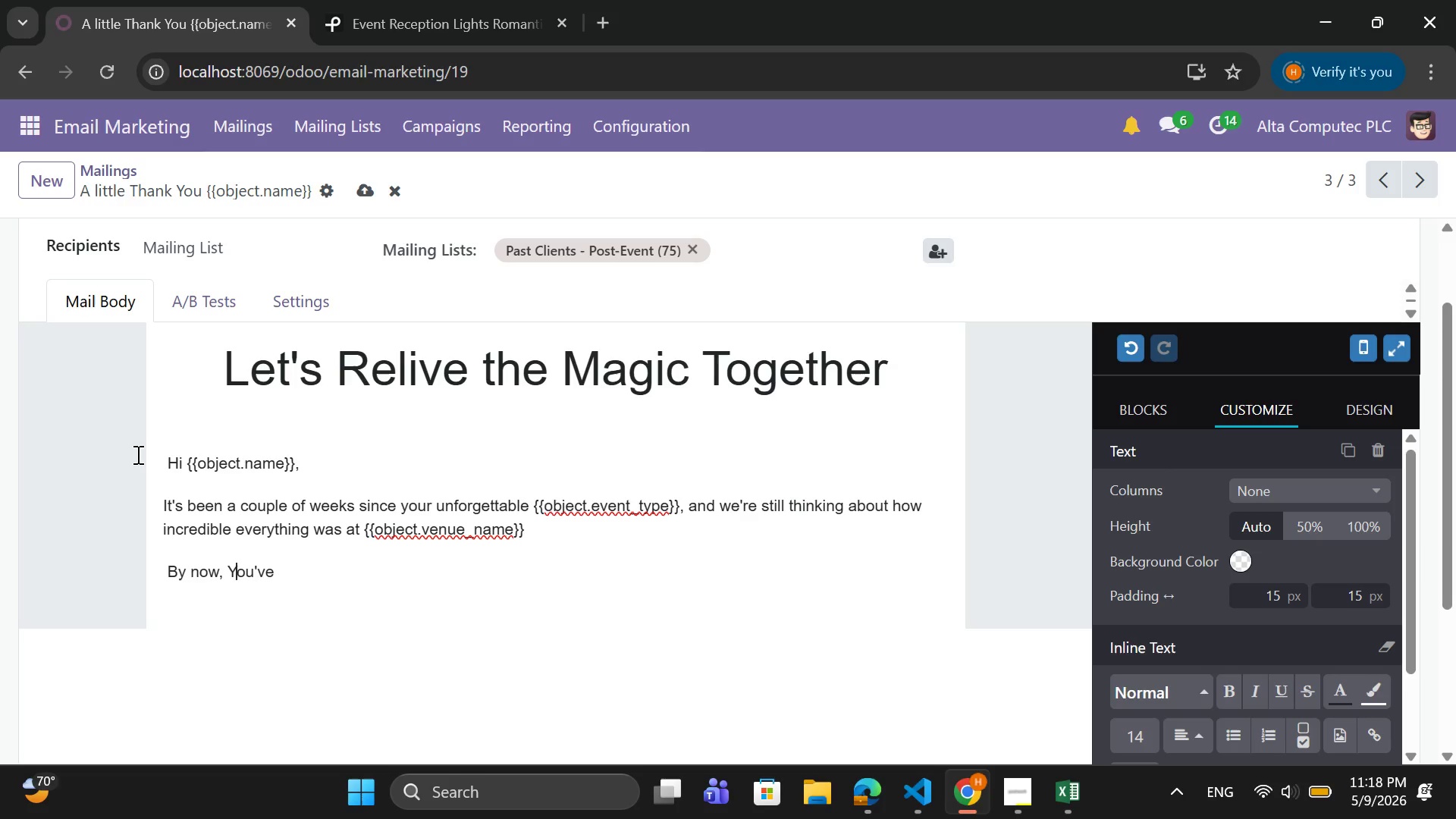 
key(ArrowLeft)
 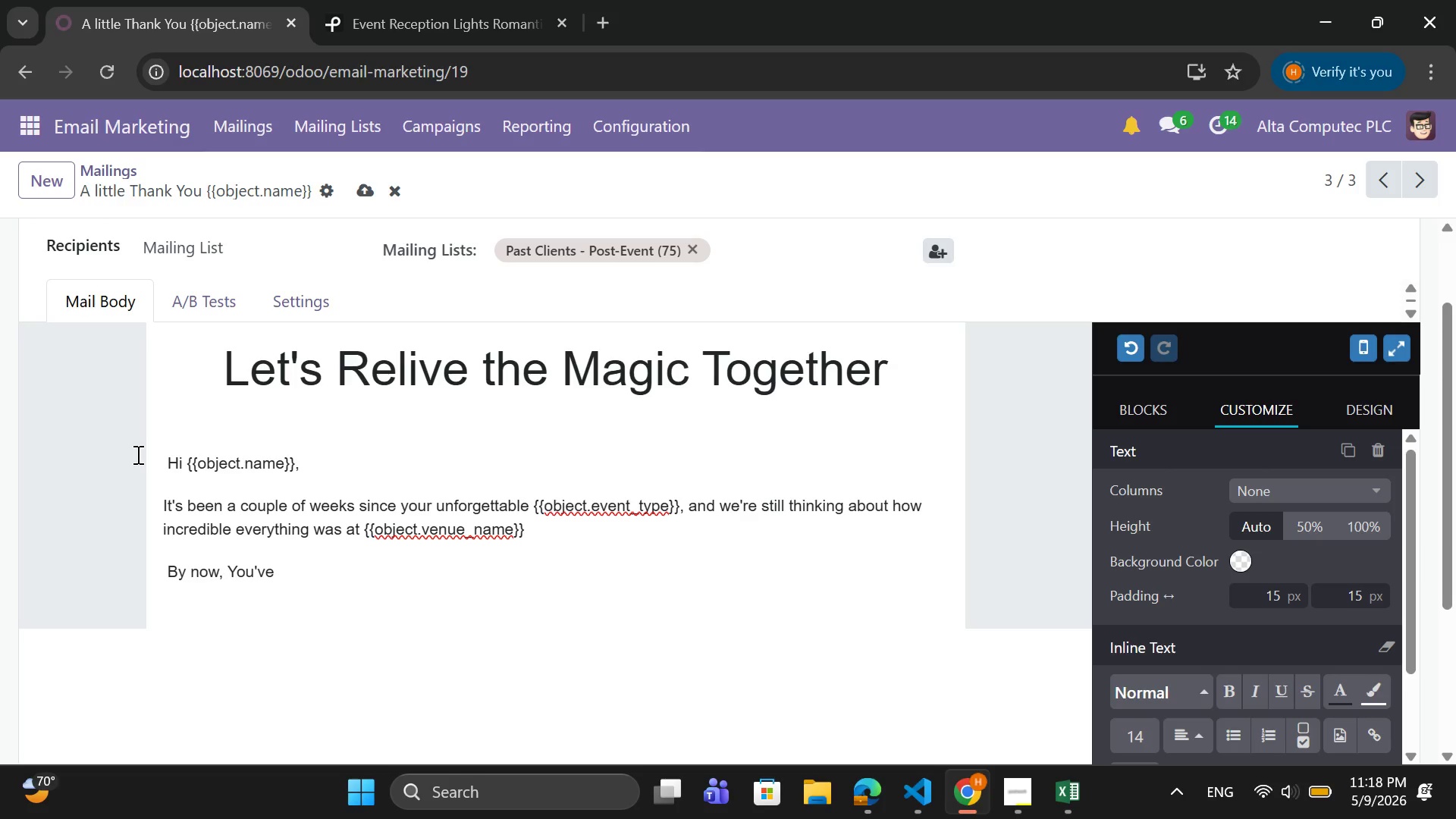 
key(Backspace)
 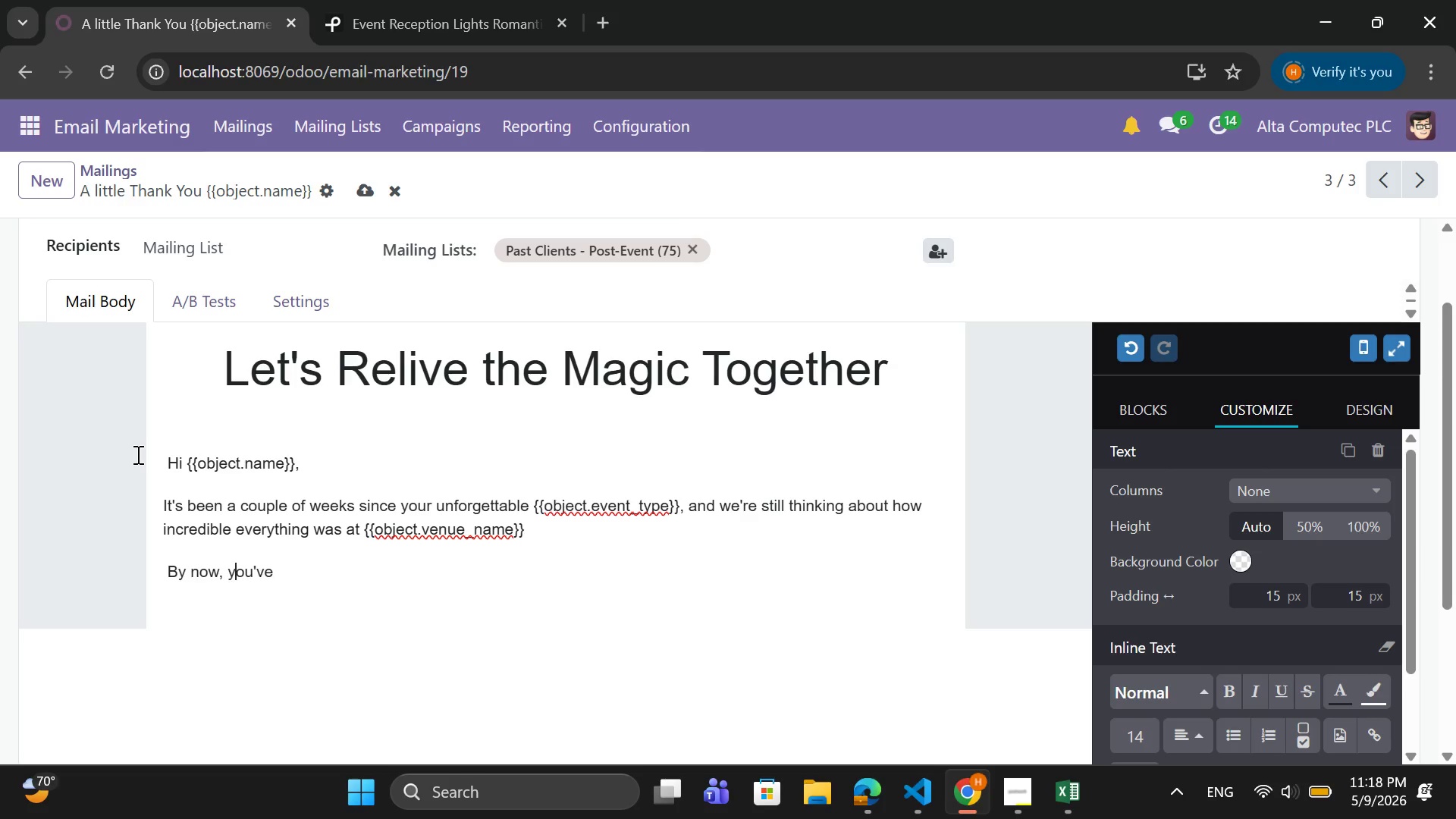 
key(Y)
 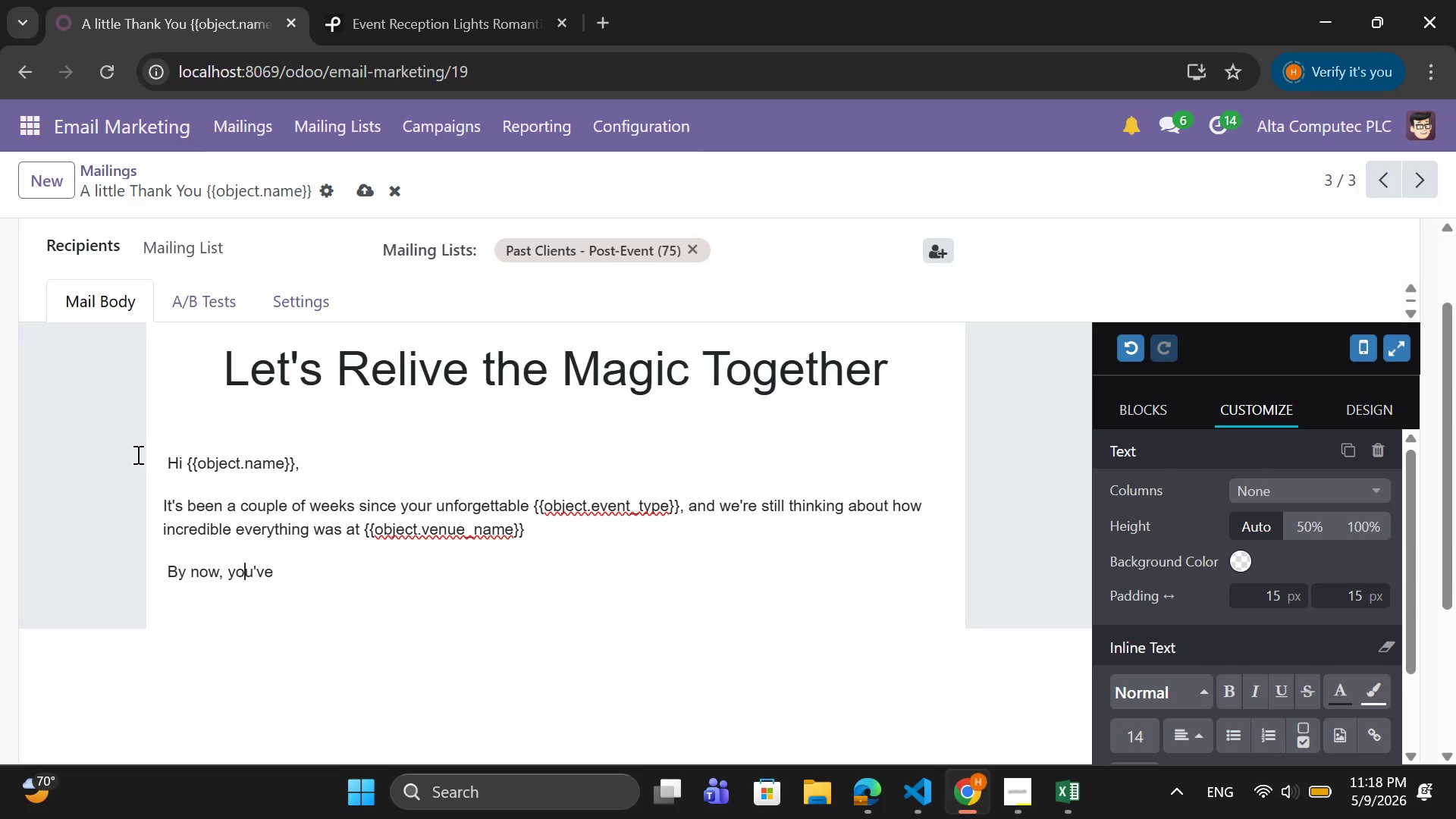 
key(ArrowRight)
 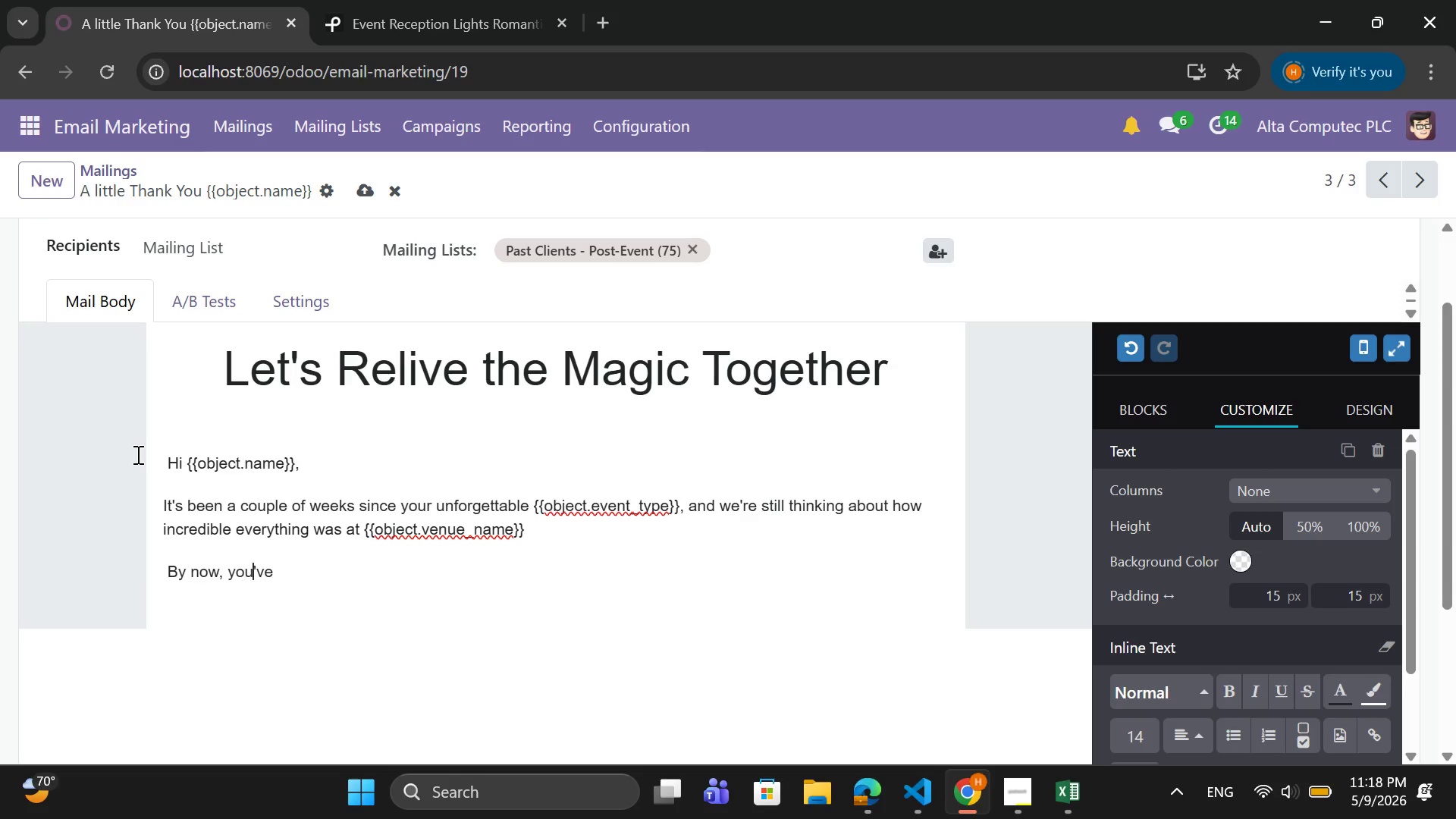 
key(ArrowRight)
 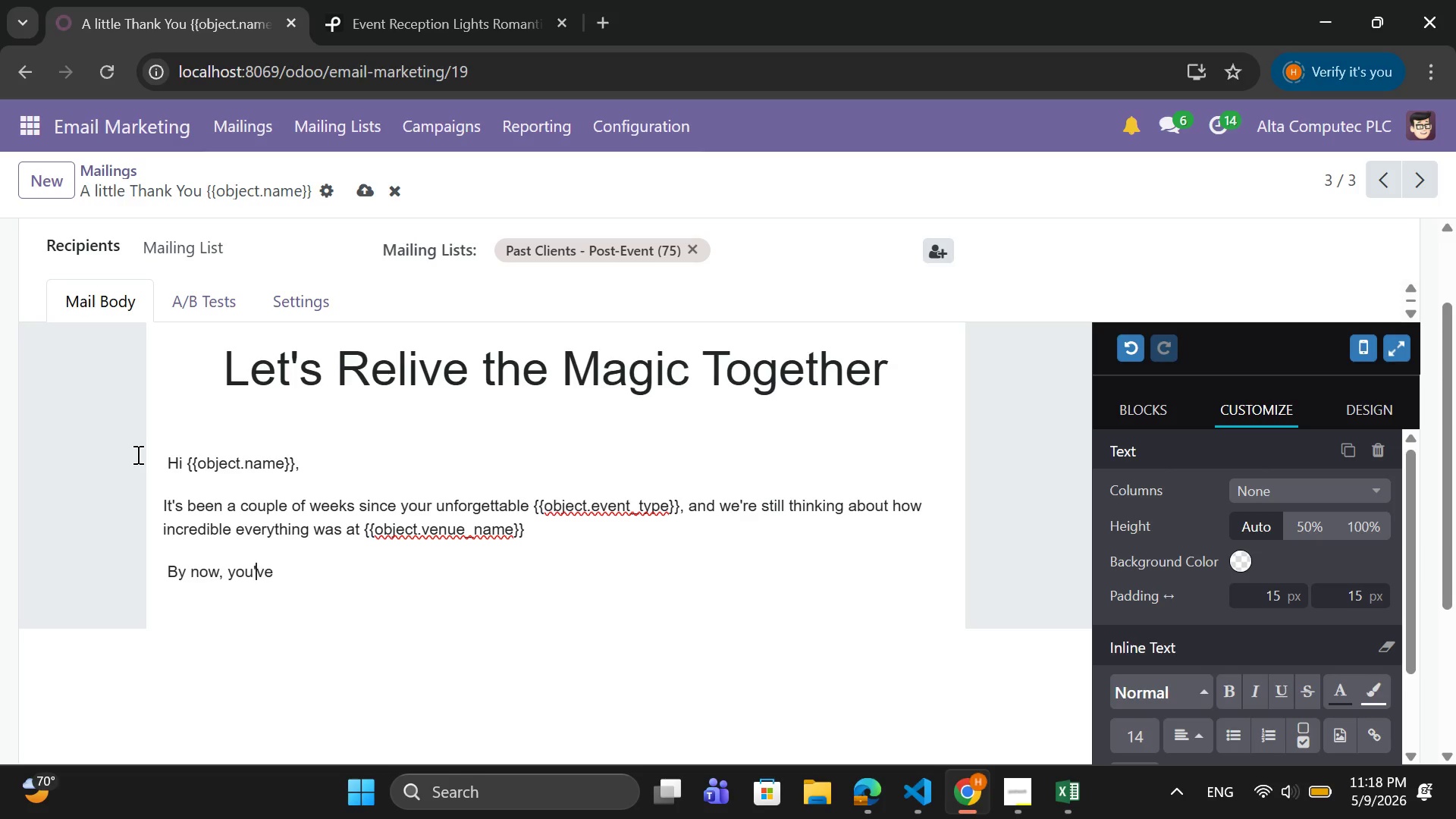 
key(ArrowRight)
 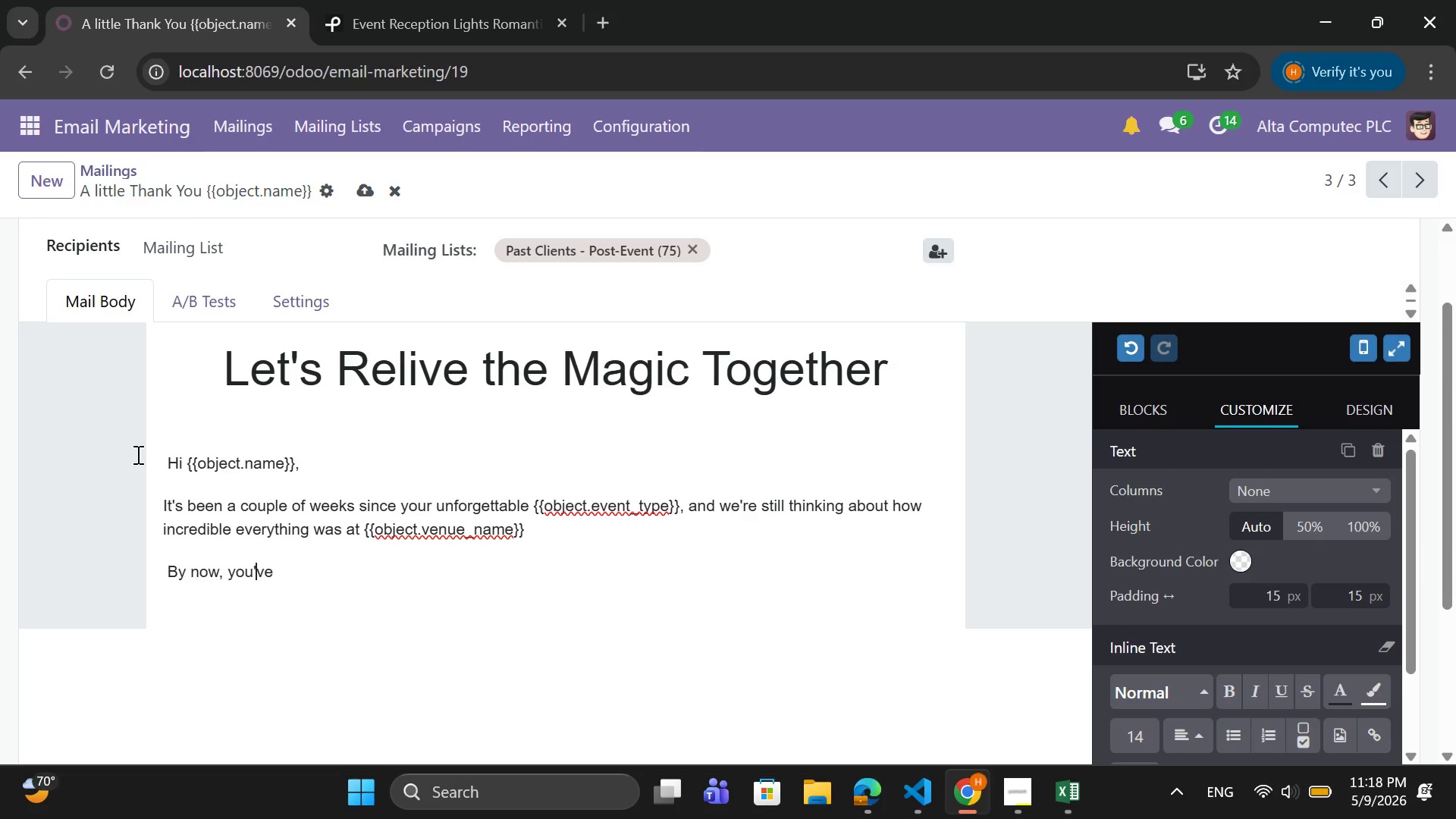 
key(ArrowRight)
 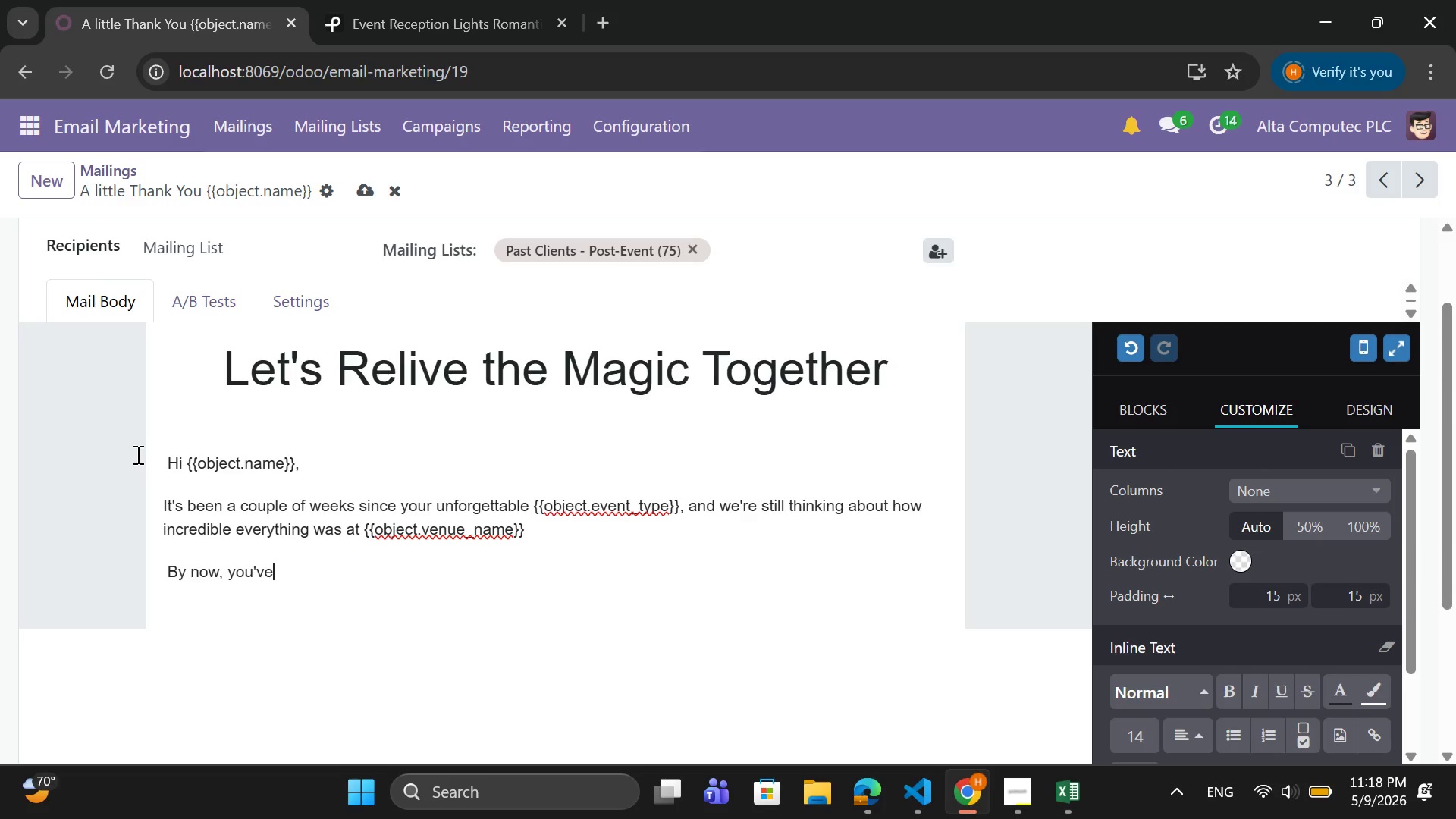 
key(ArrowRight)
 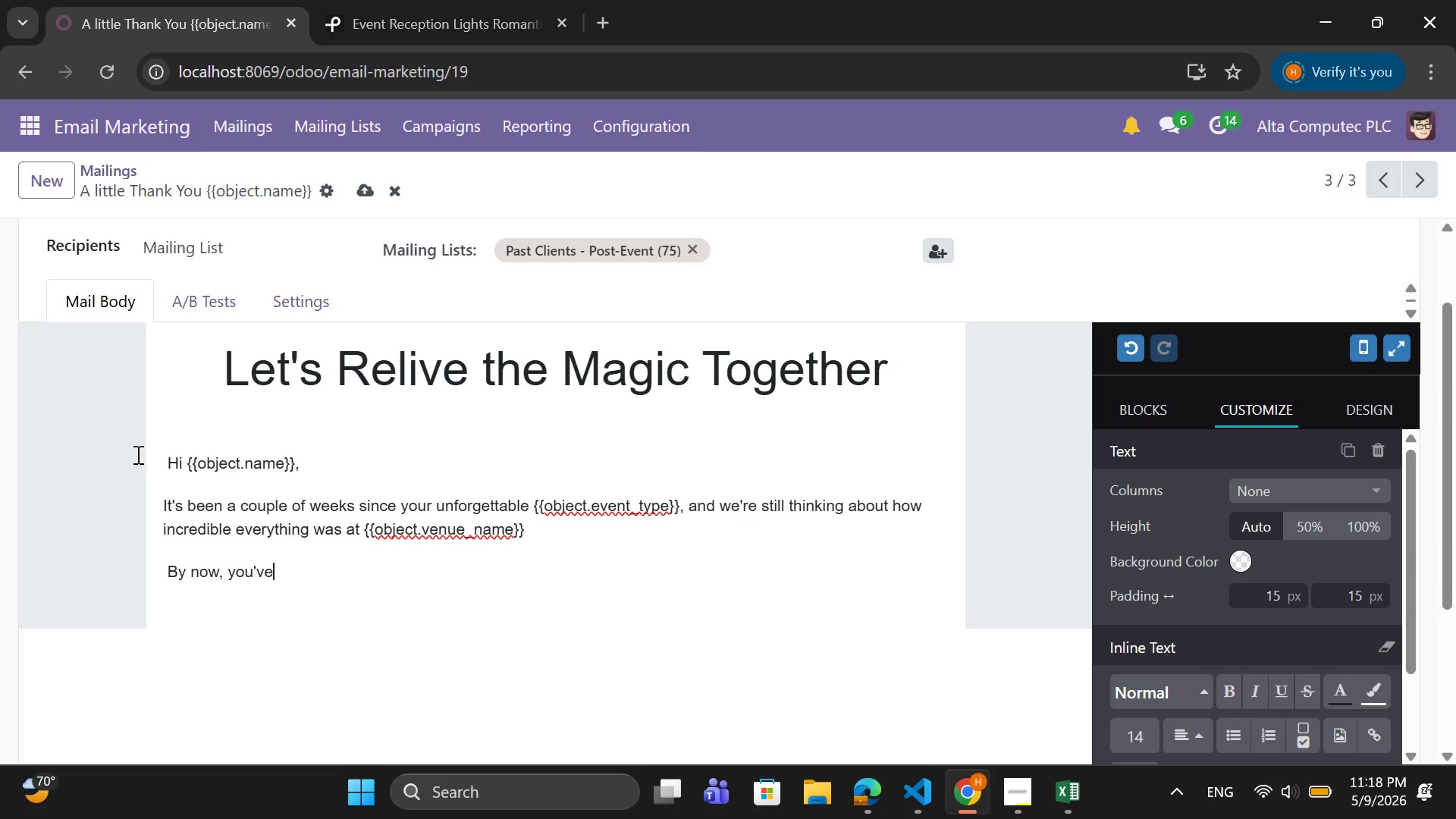 
type( sttarted rec)
 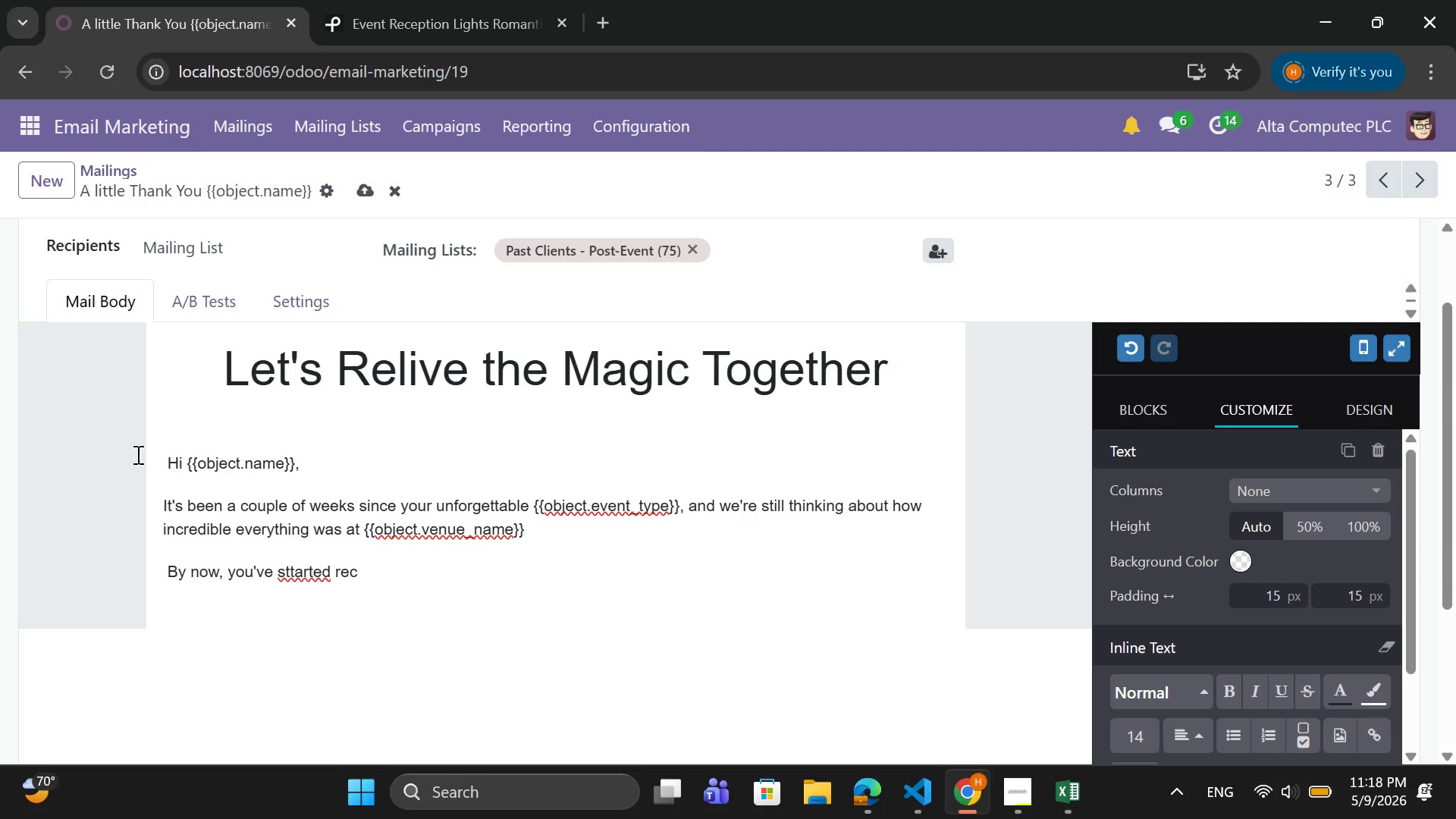 
key(ArrowLeft)
 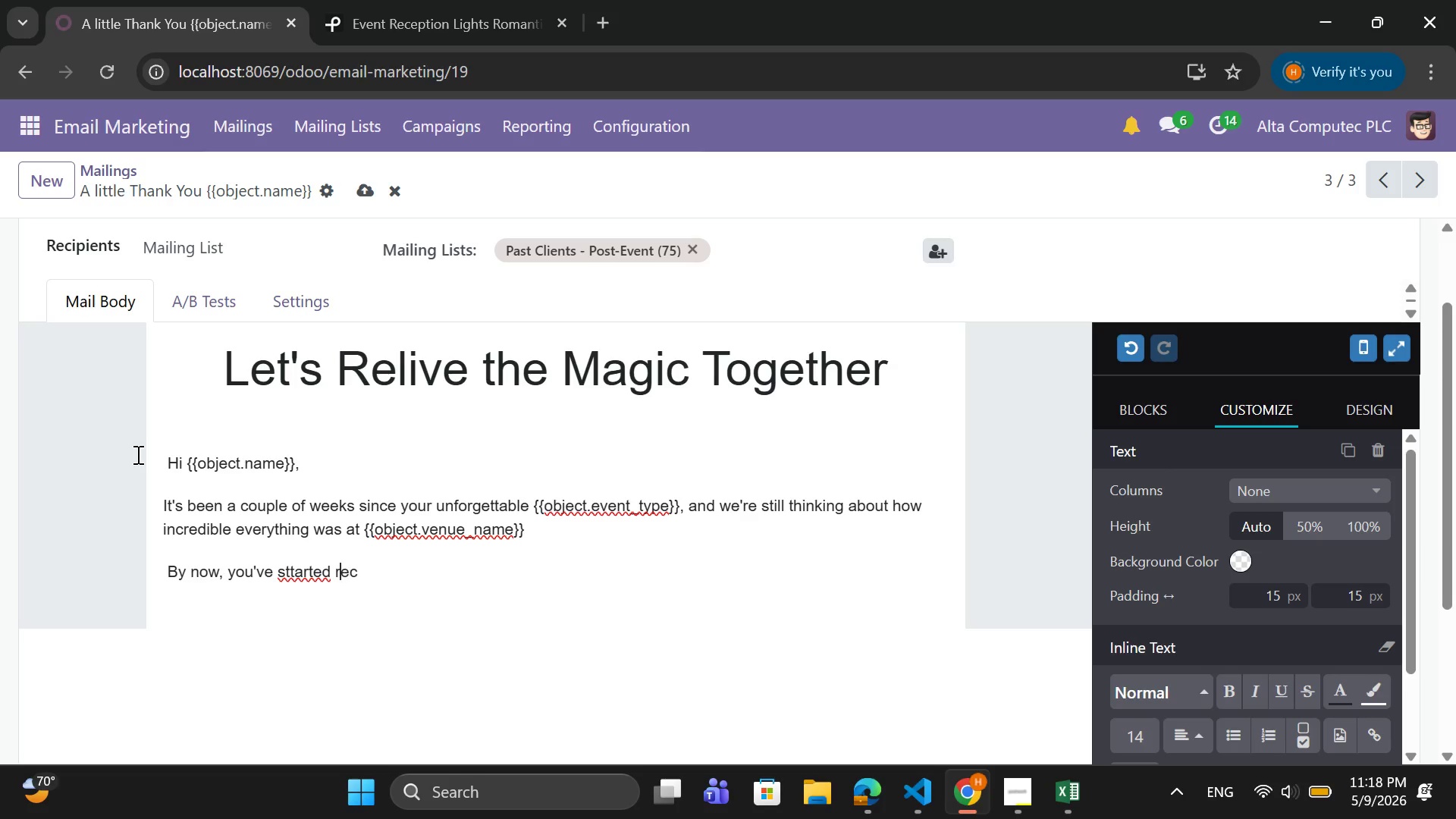 
key(ArrowLeft)
 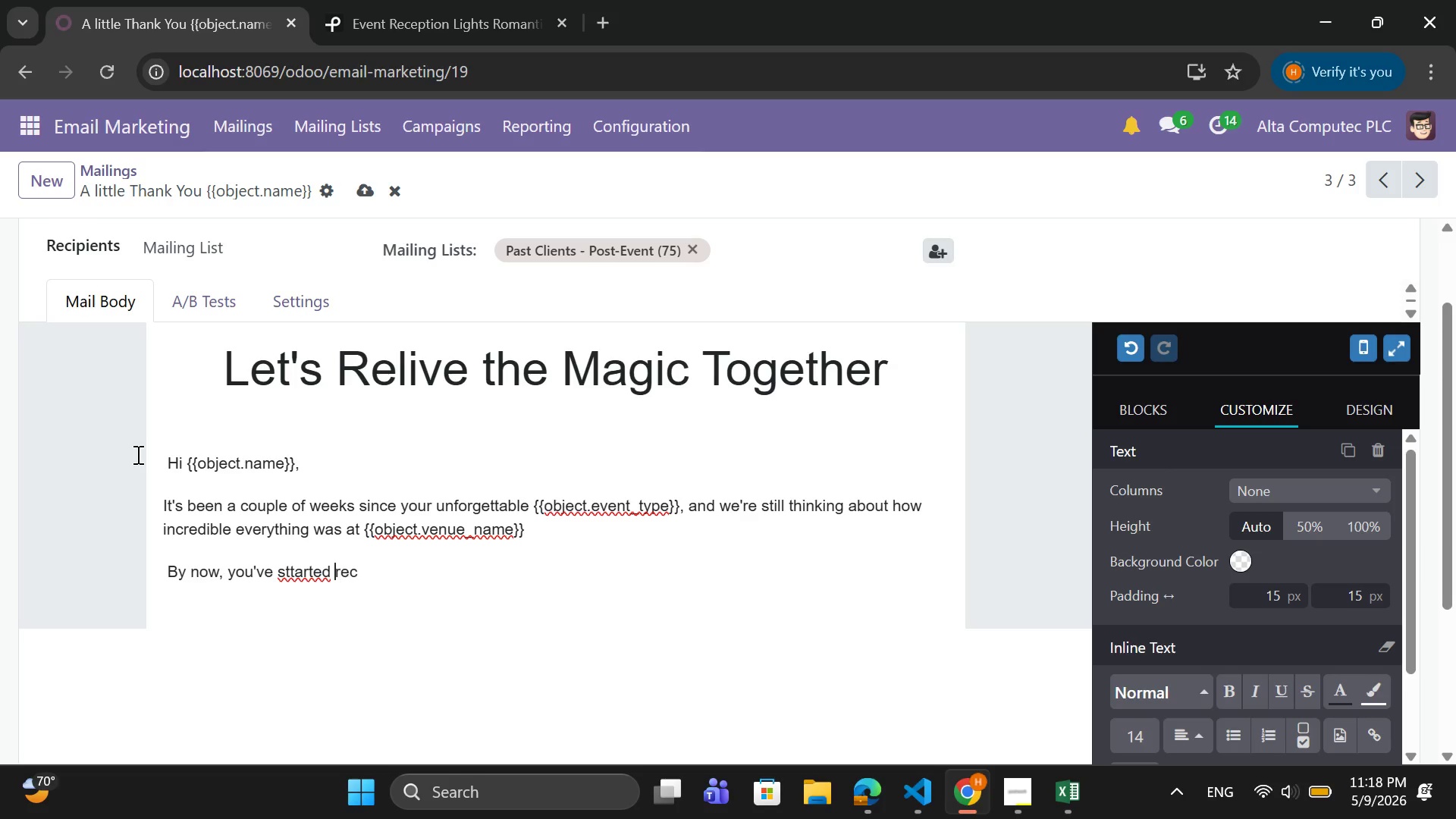 
key(ArrowLeft)
 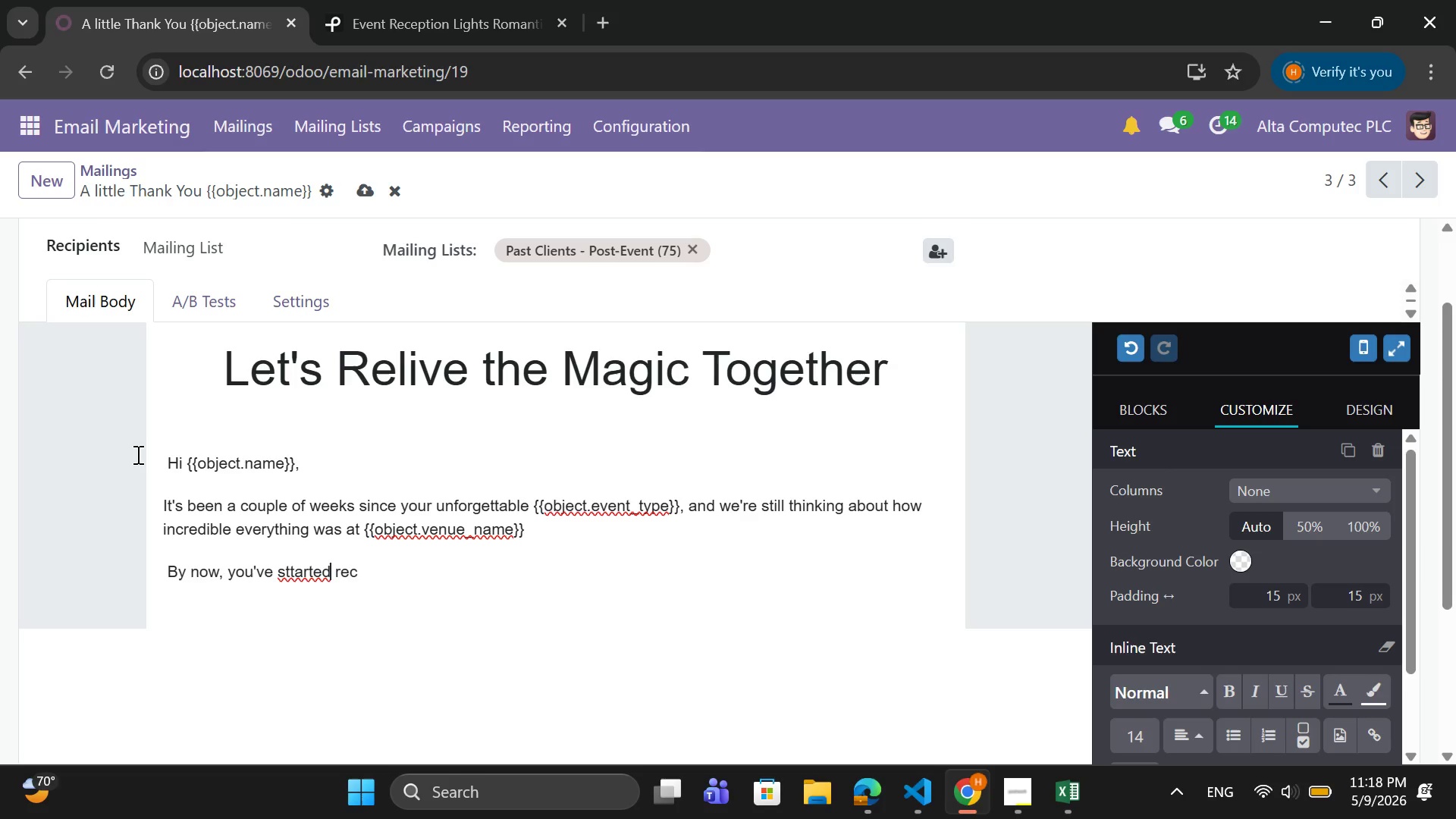 
key(ArrowLeft)
 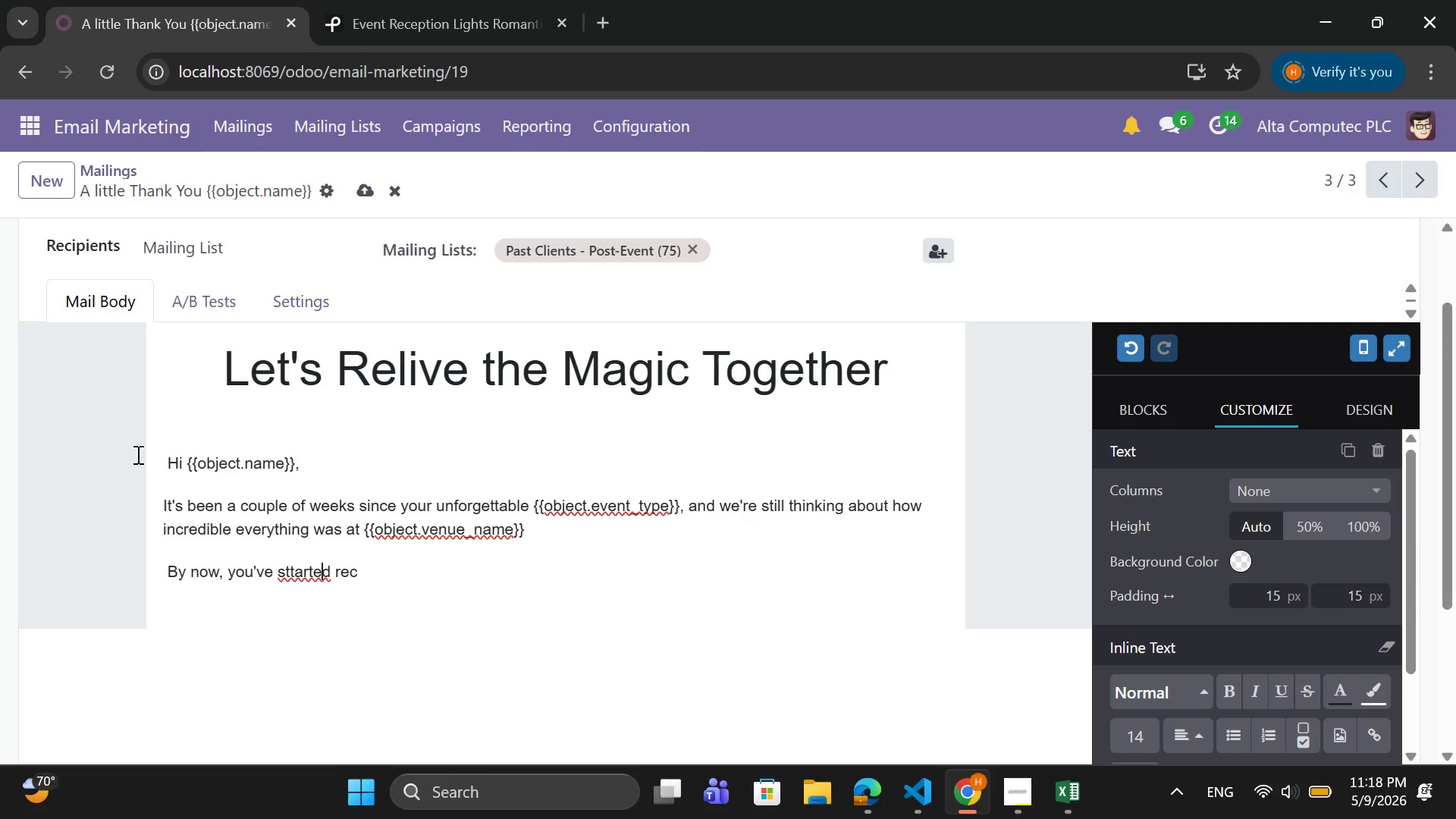 
key(ArrowLeft)
 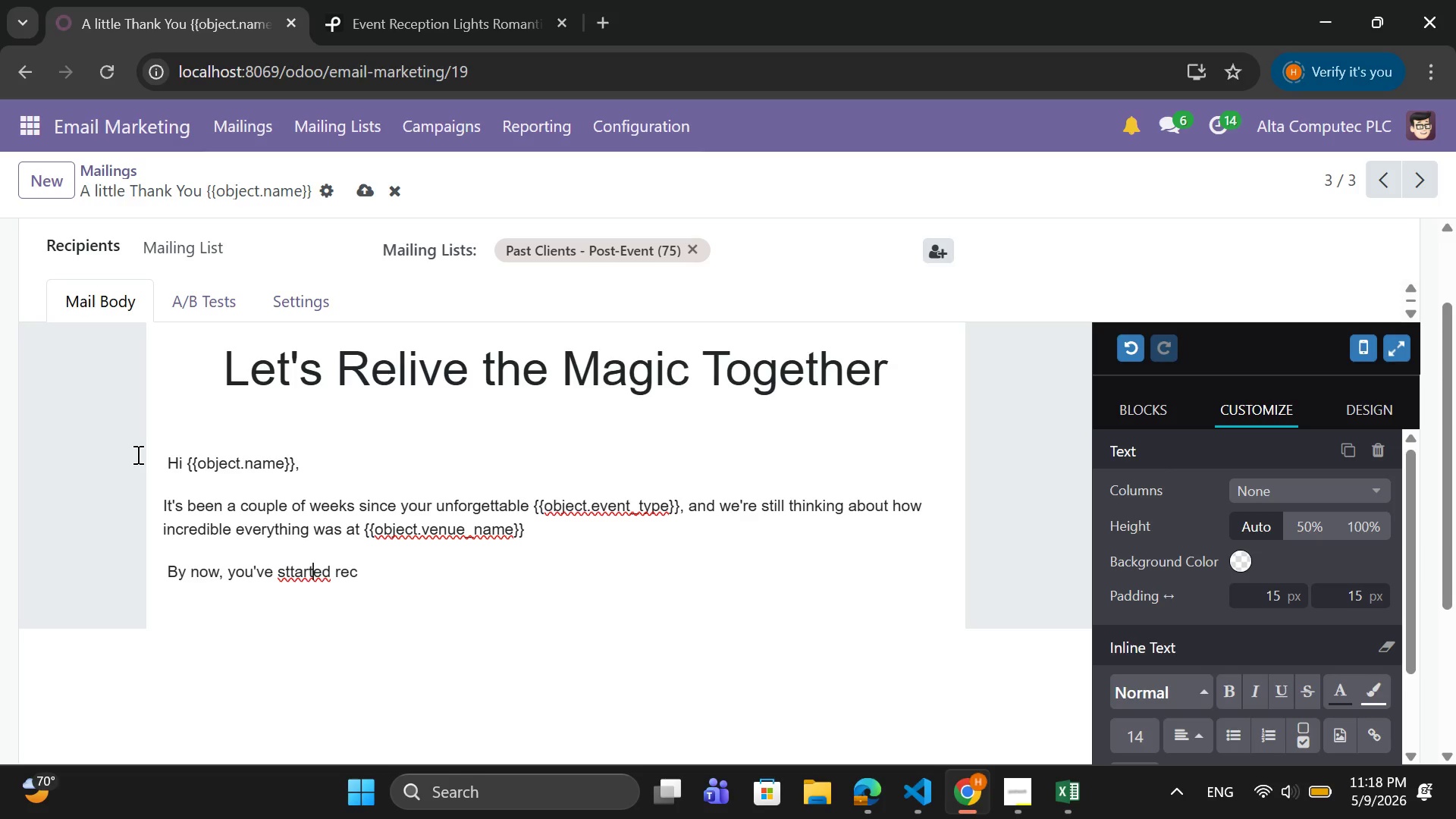 
key(ArrowLeft)
 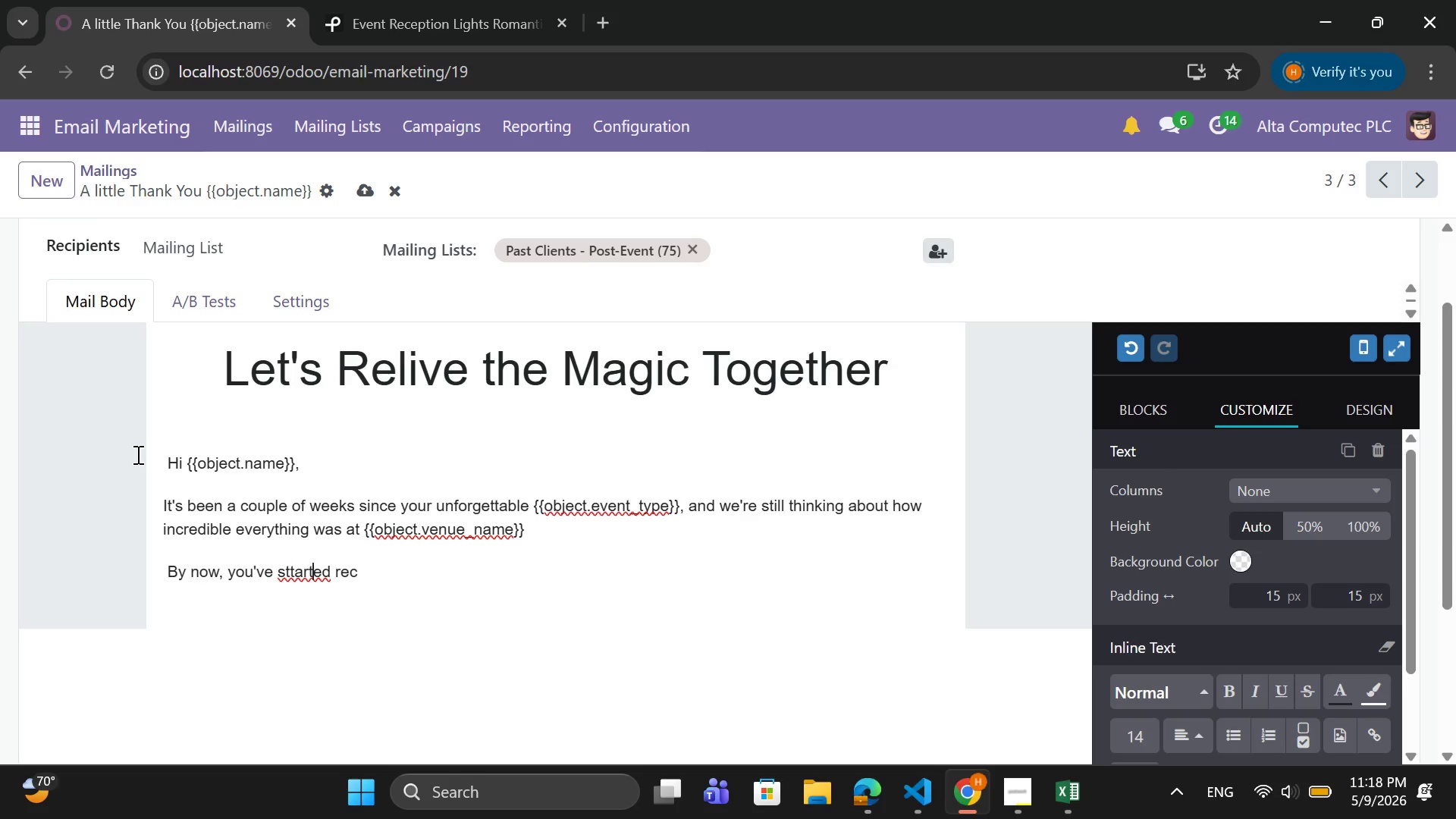 
key(ArrowLeft)
 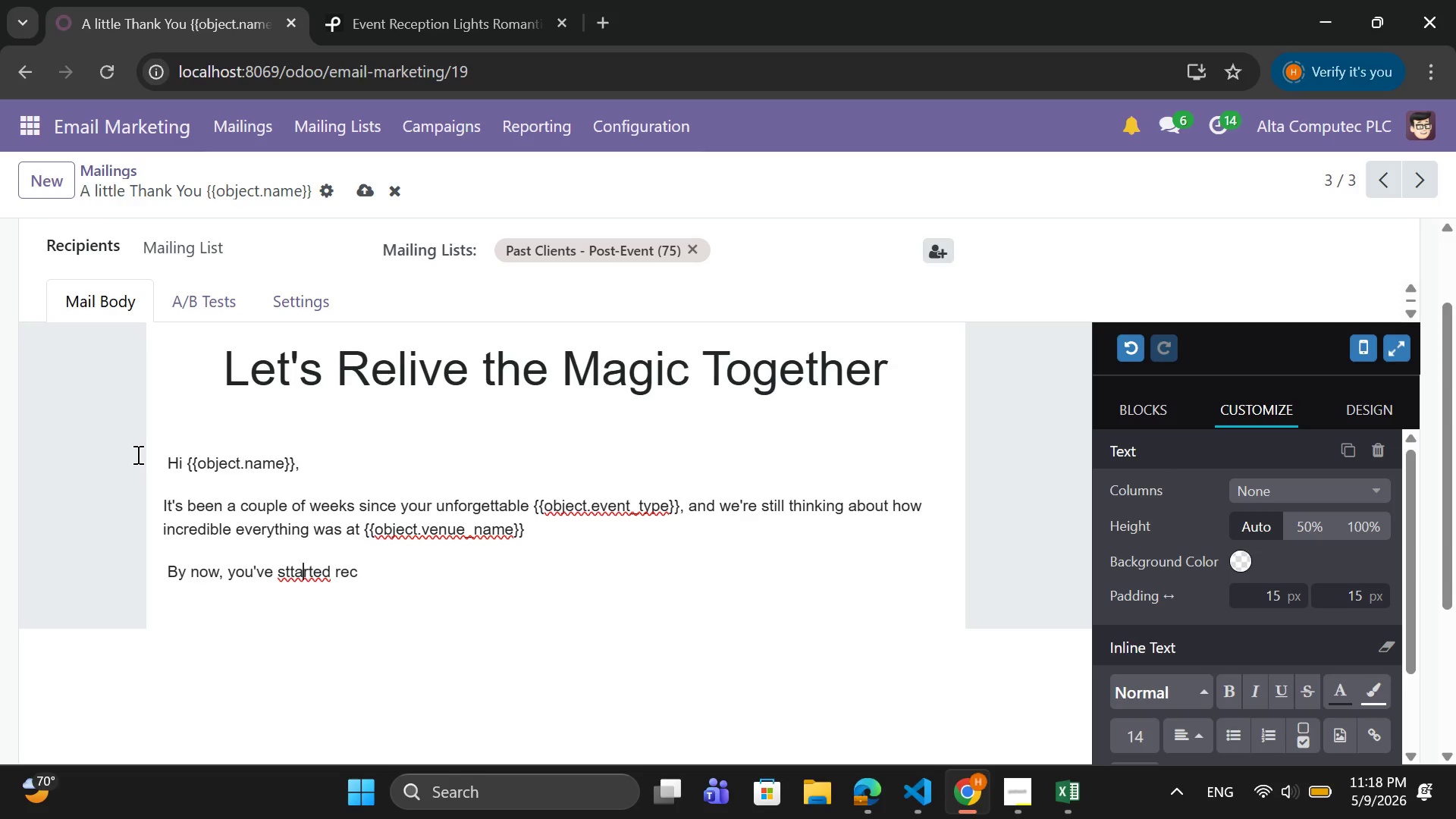 
key(ArrowLeft)
 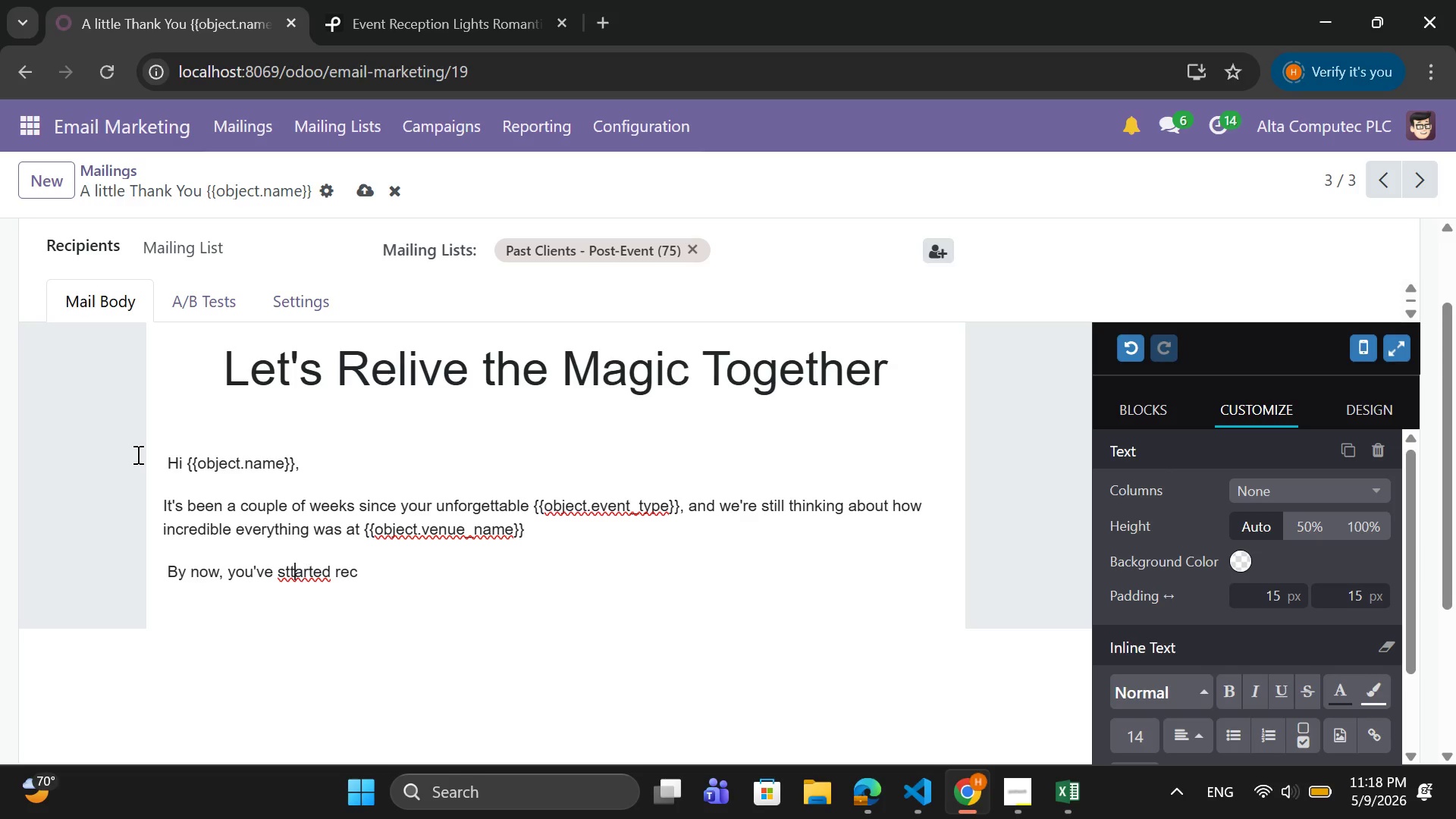 
key(ArrowLeft)
 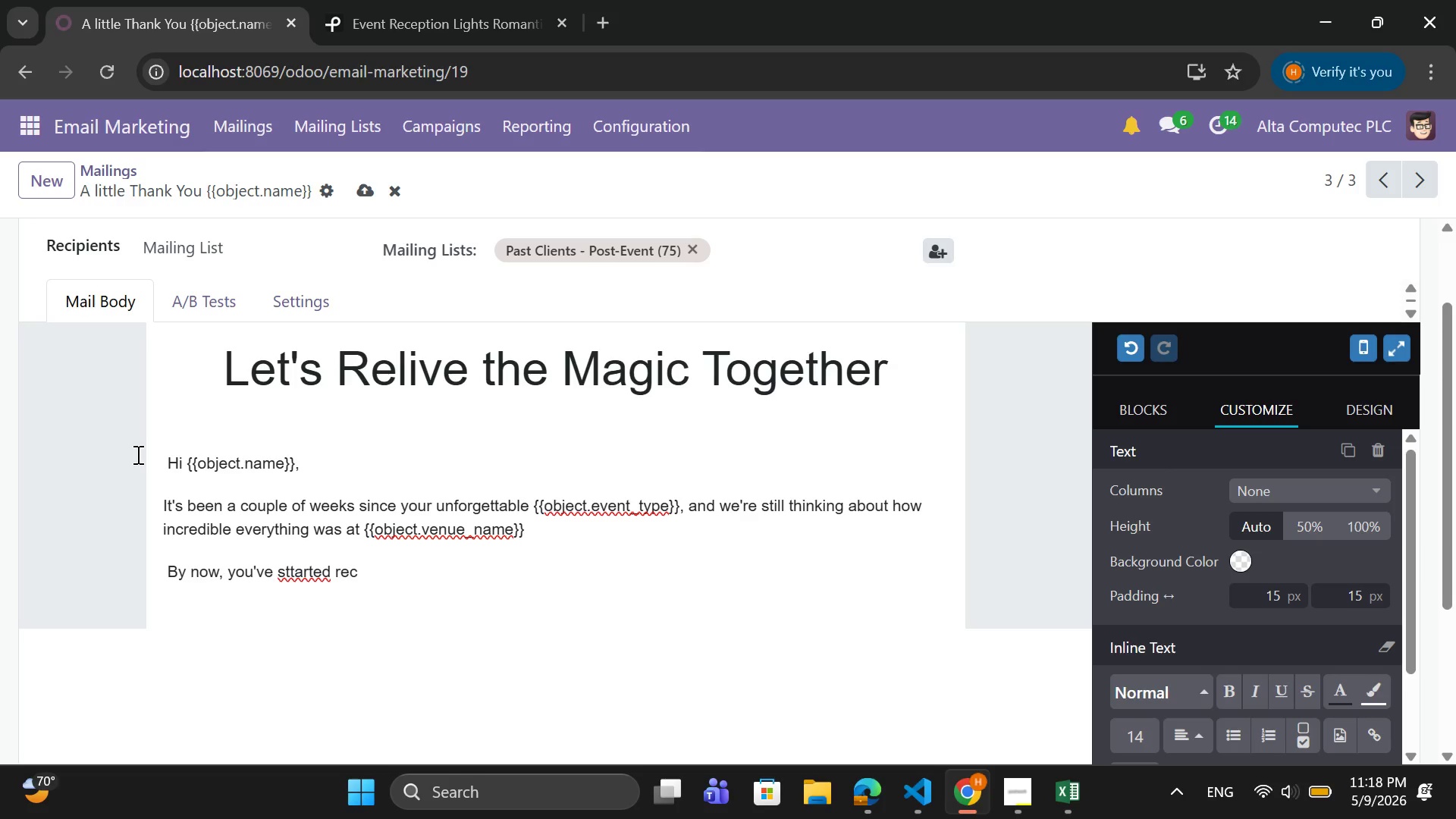 
key(Backspace)
 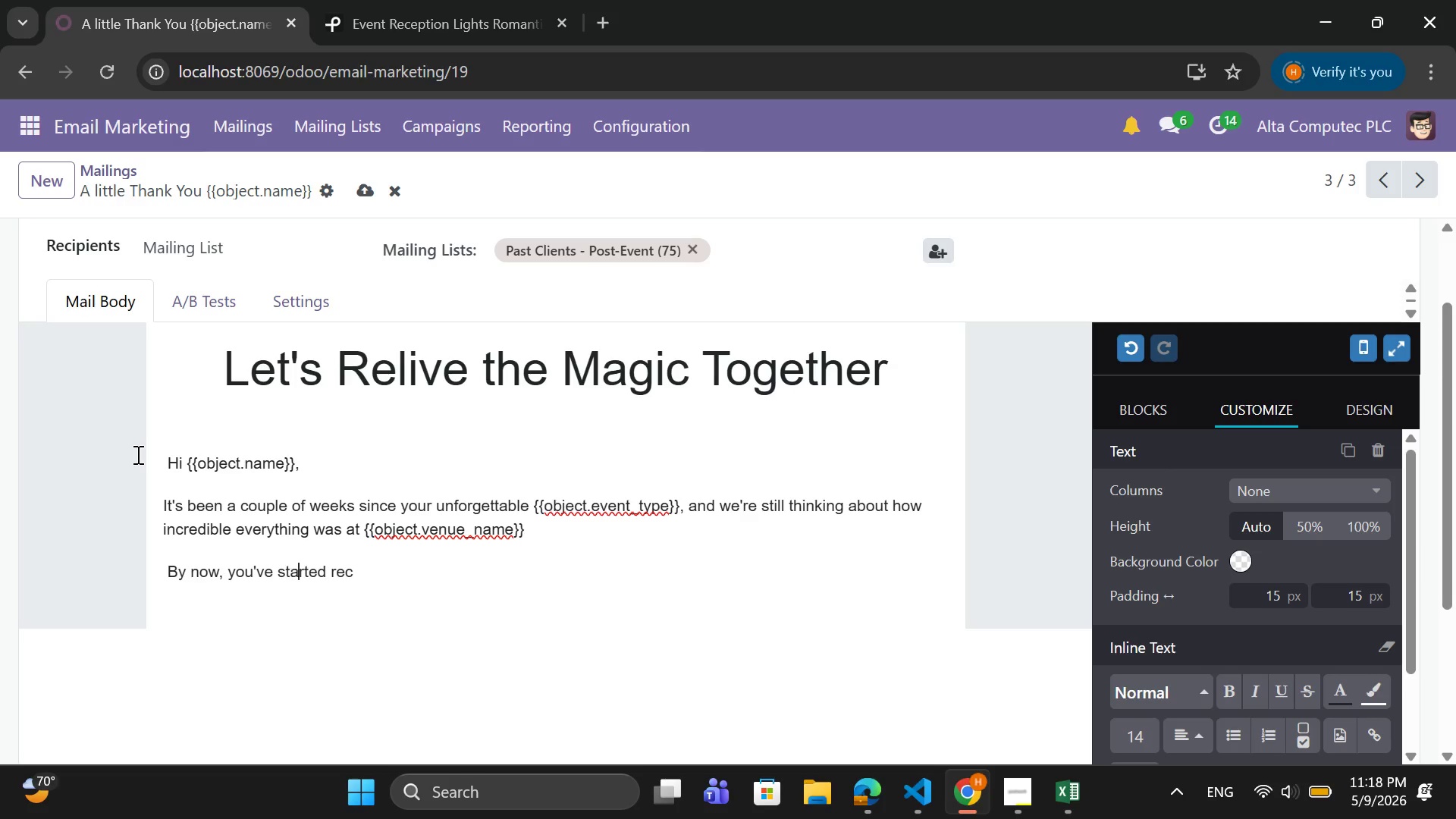 
key(ArrowRight)
 